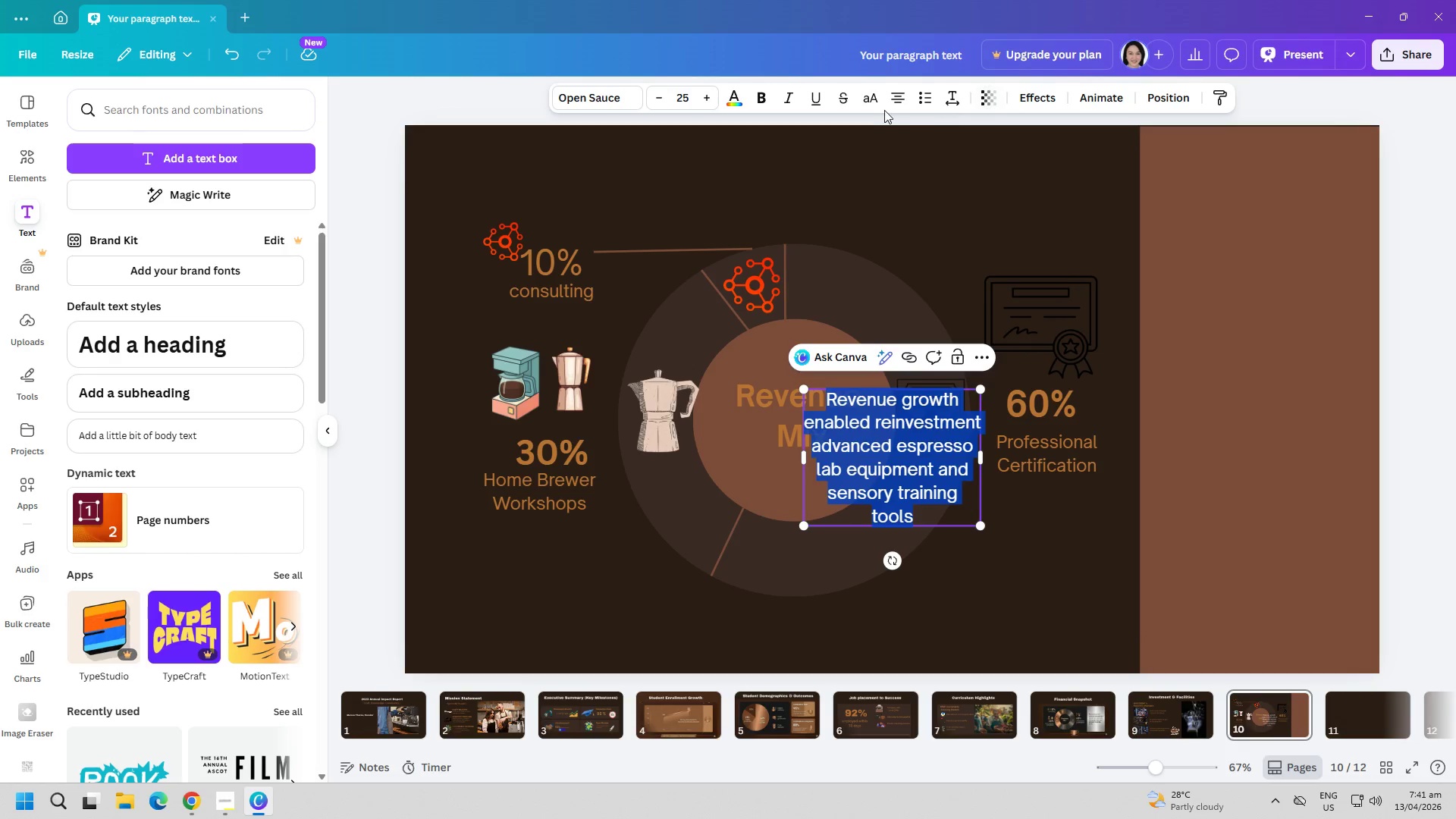 
left_click([901, 102])
 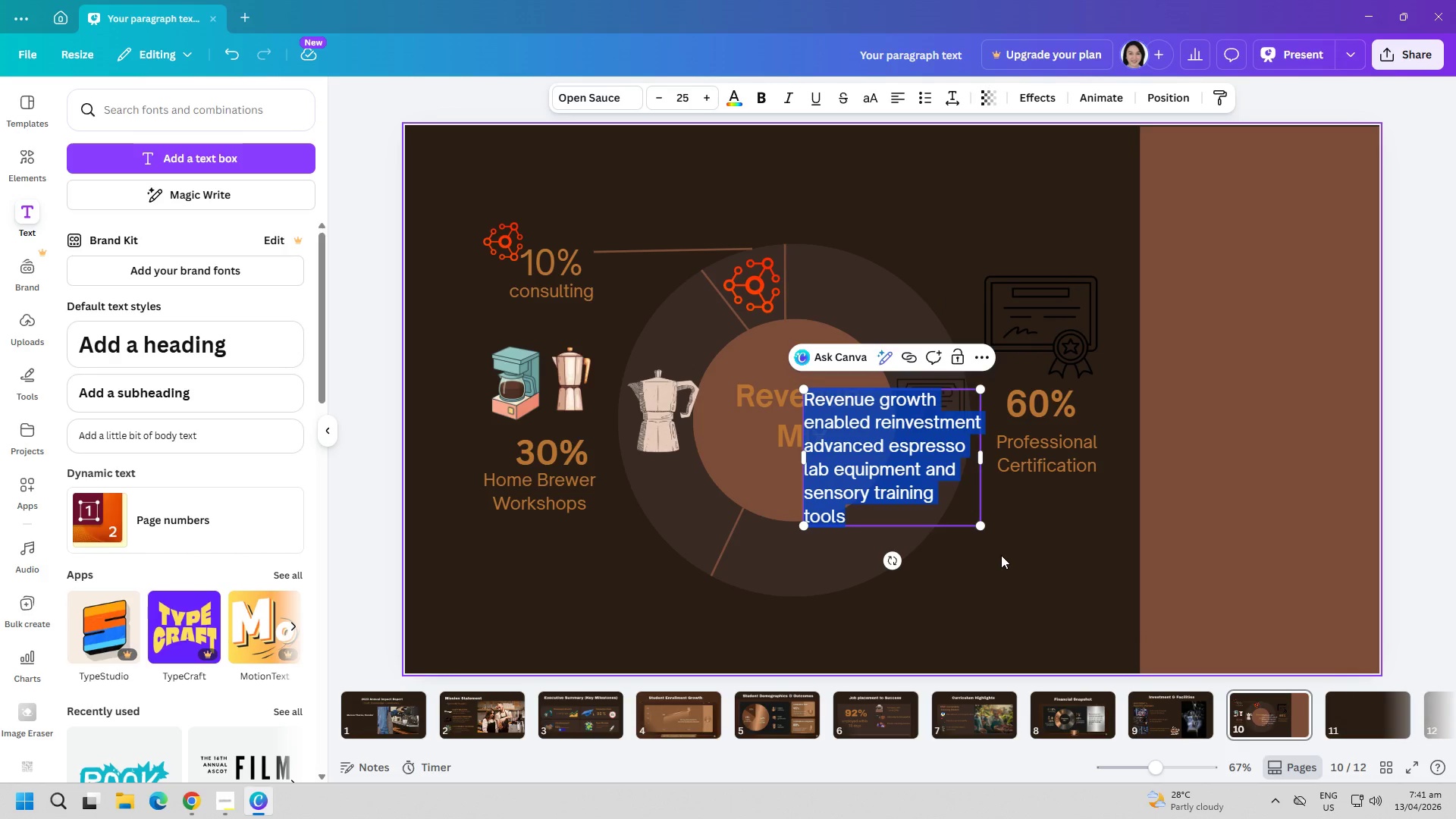 
left_click([1015, 573])
 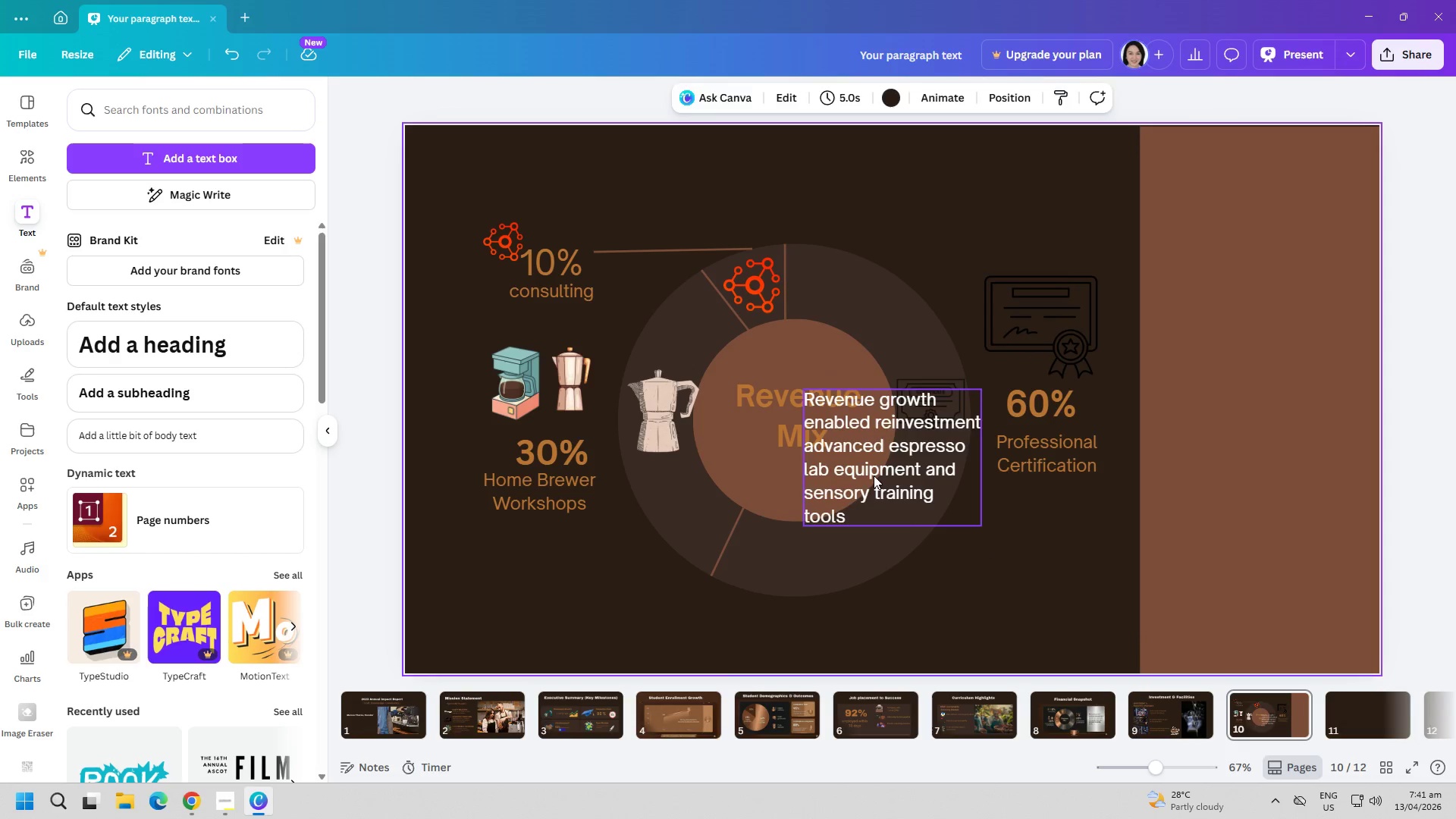 
left_click_drag(start_coordinate=[874, 475], to_coordinate=[1222, 377])
 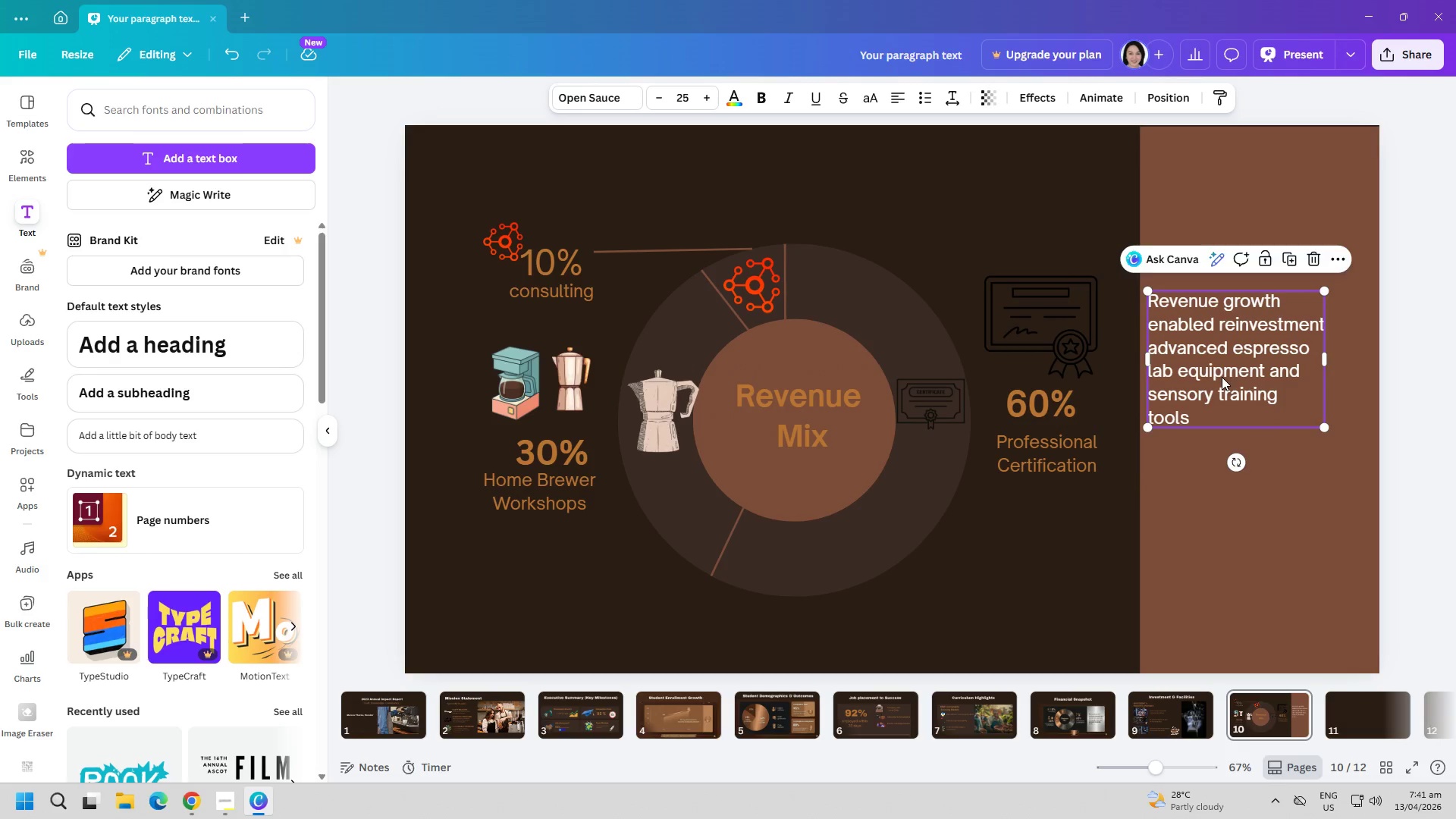 
double_click([1222, 377])
 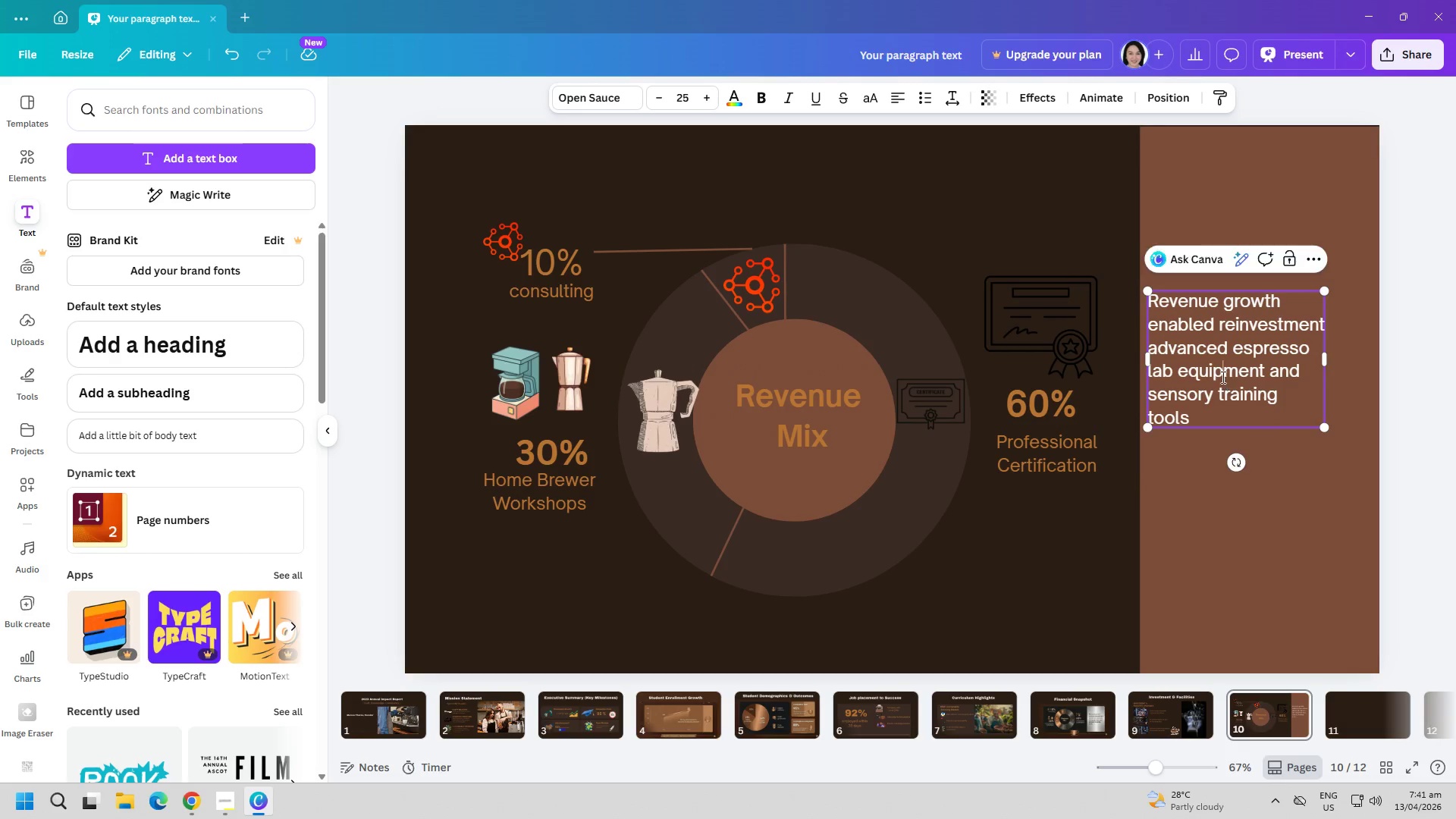 
key(Control+ControlLeft)
 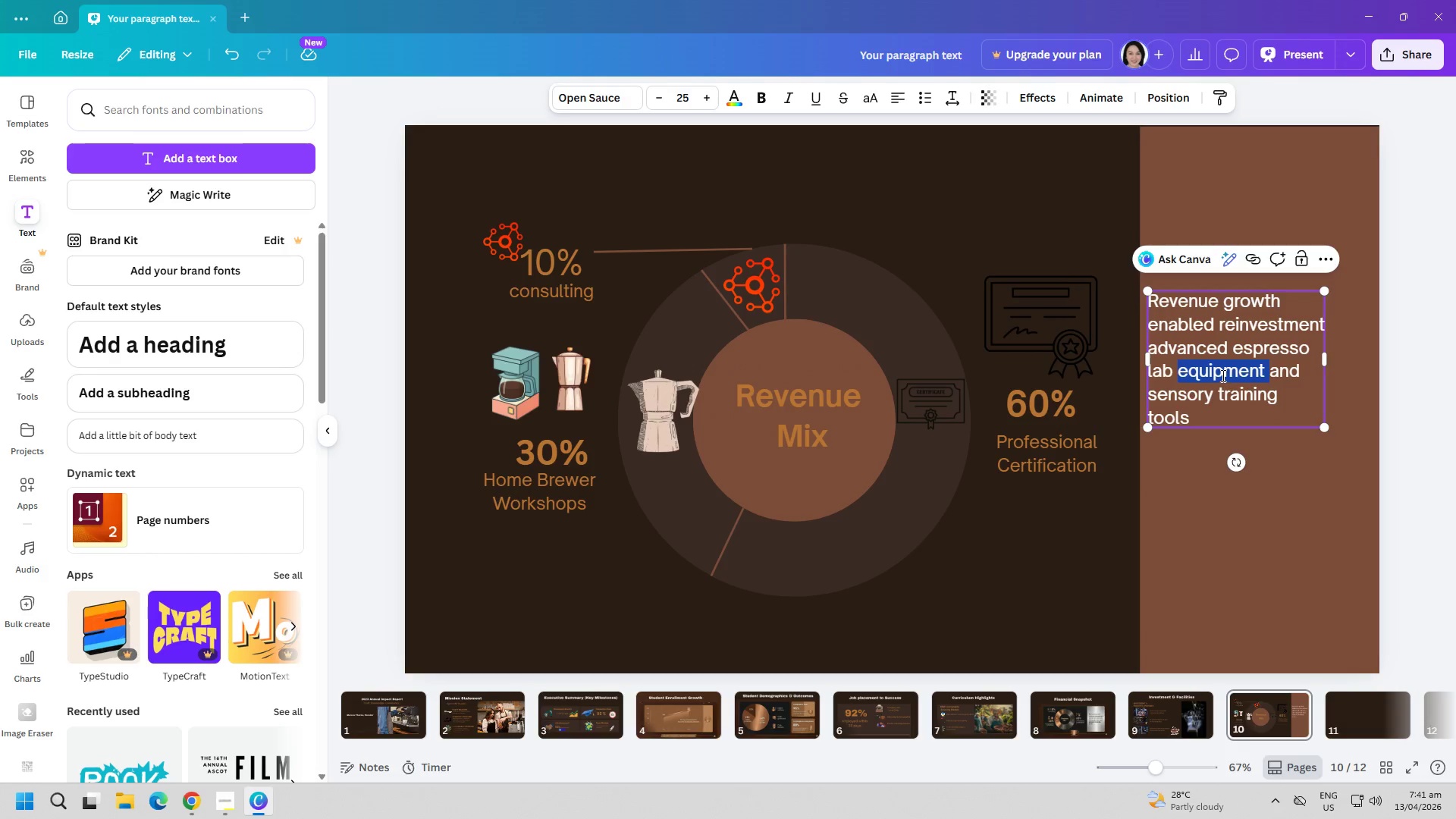 
key(Control+A)
 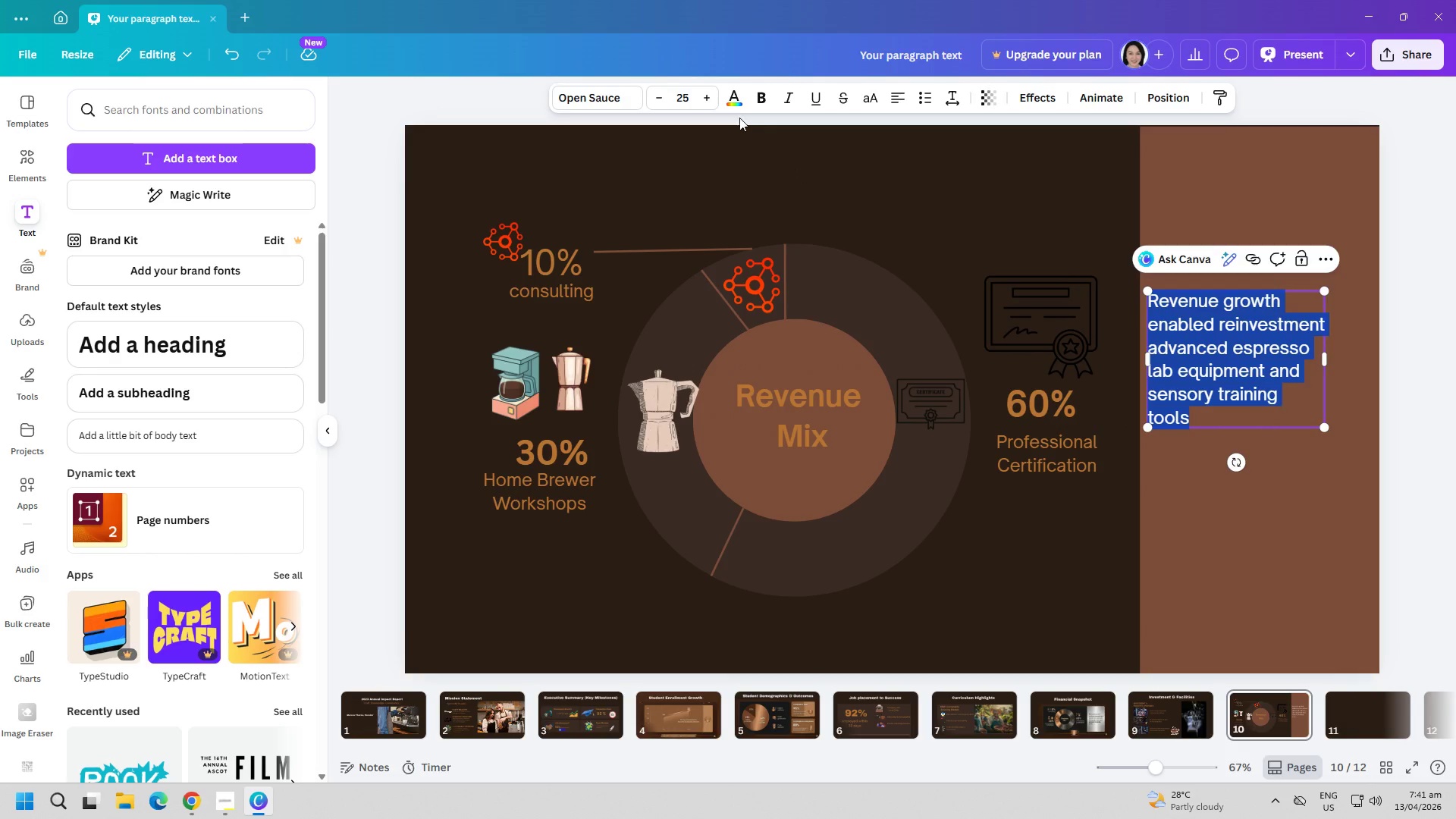 
left_click([736, 92])
 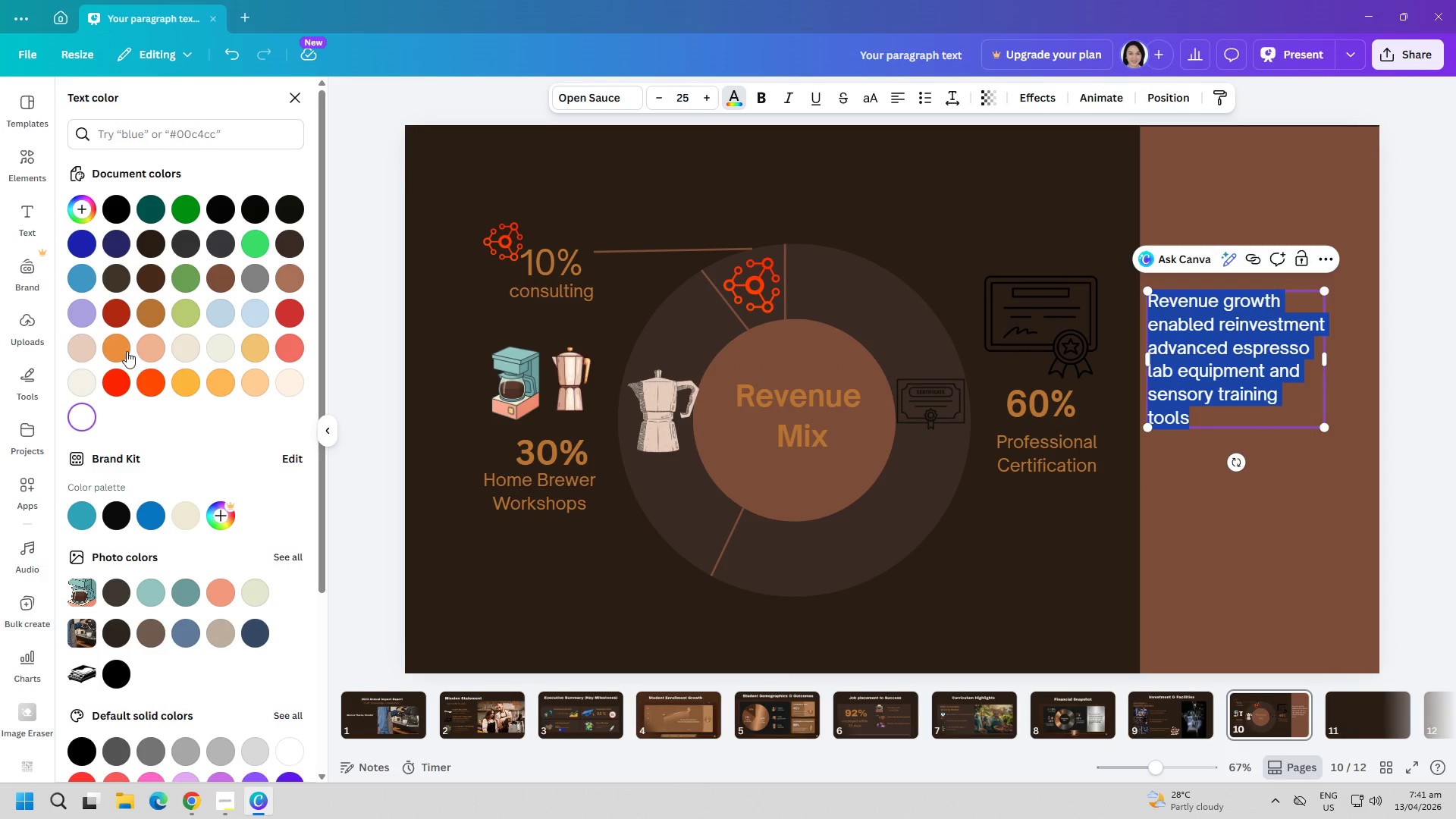 
left_click([123, 350])
 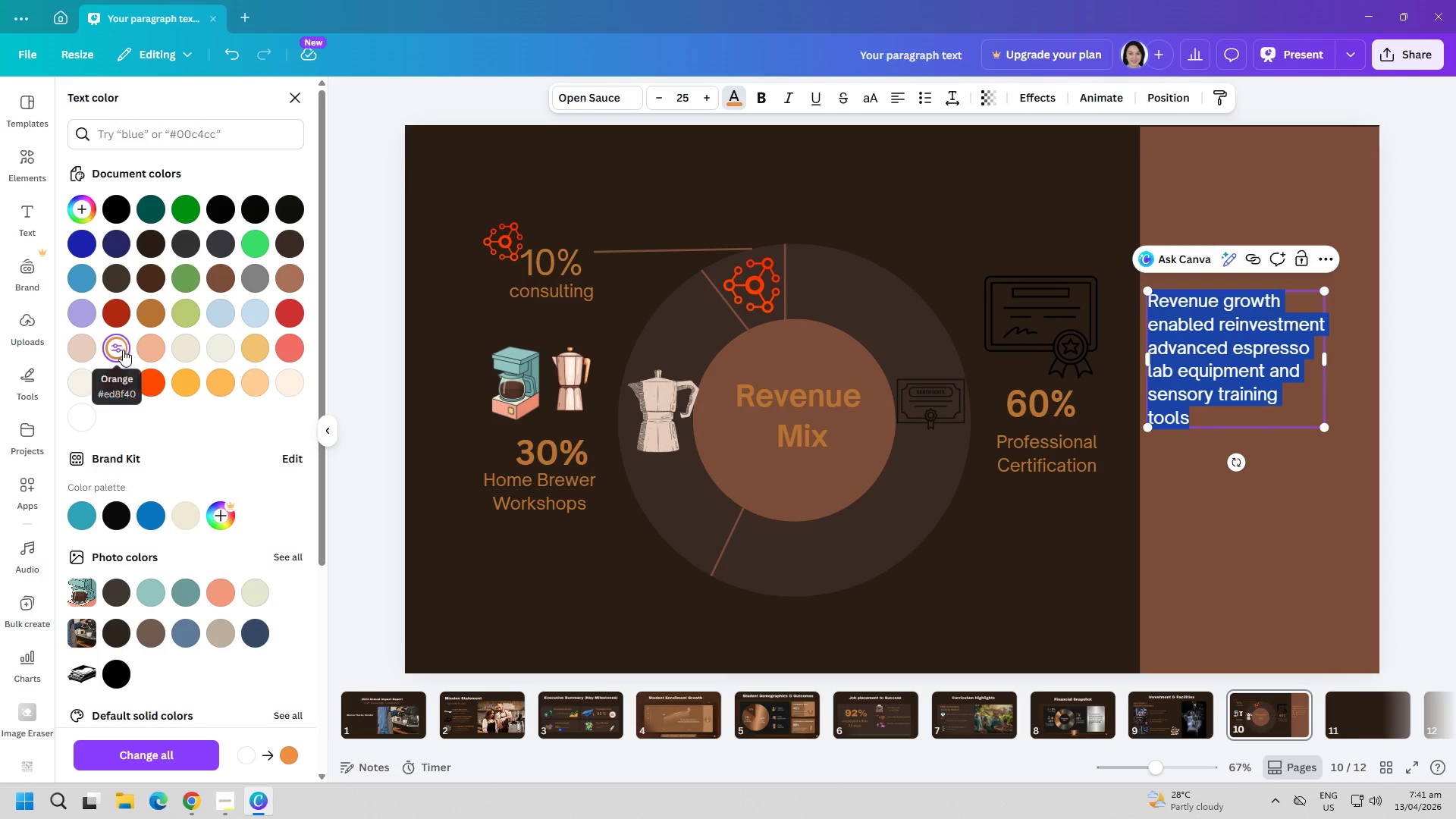 
left_click([155, 314])
 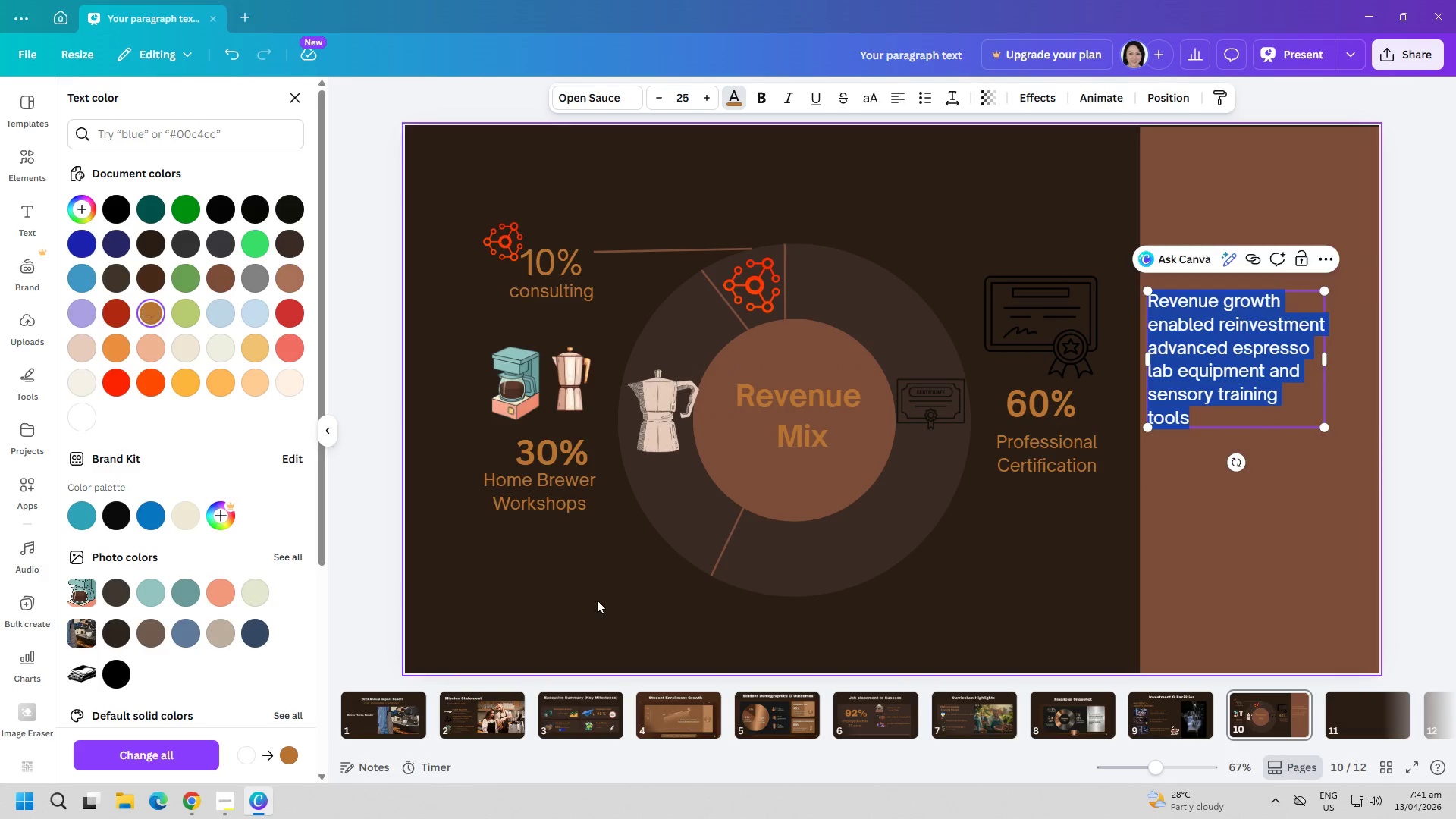 
left_click([601, 605])
 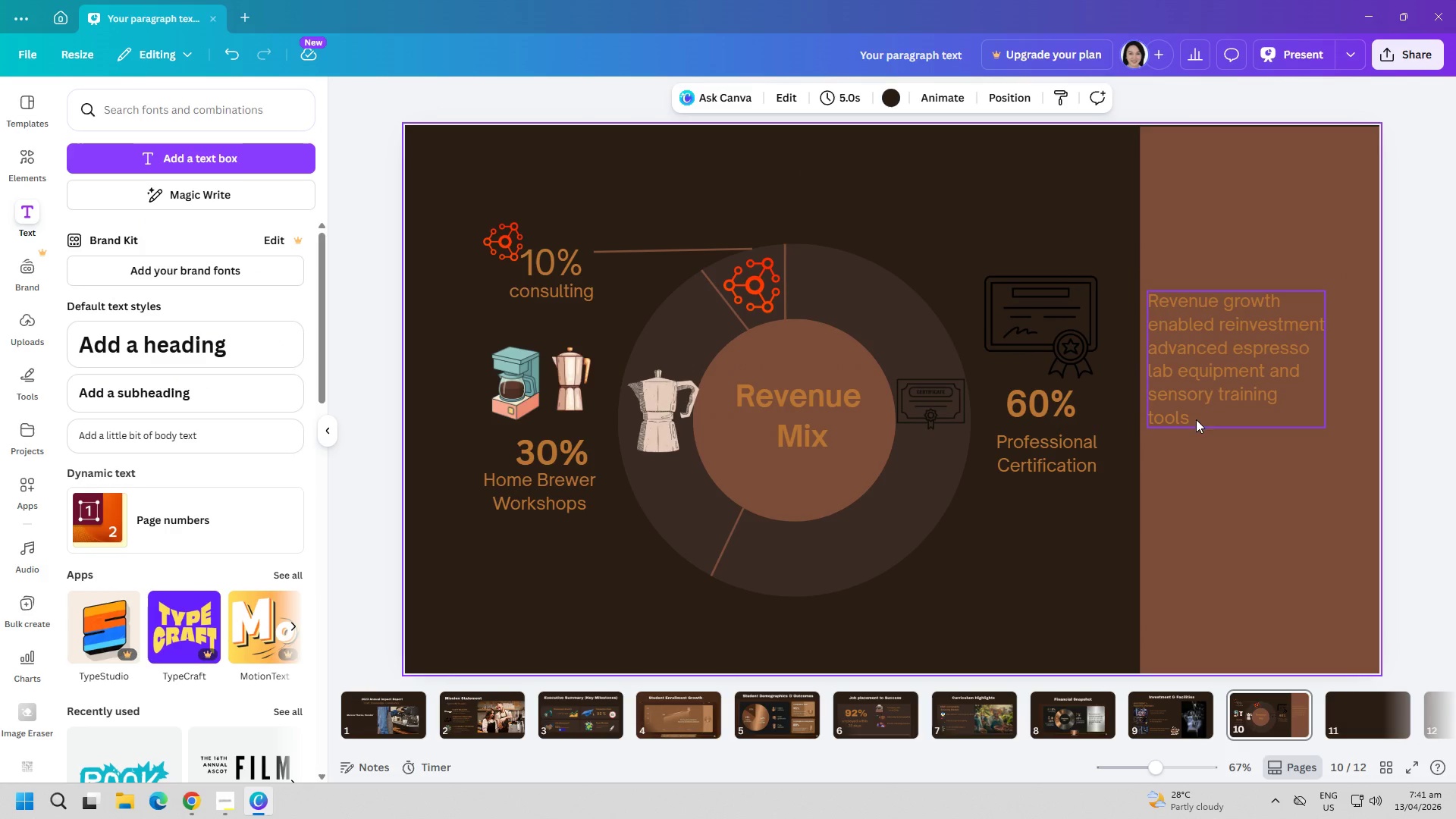 
left_click_drag(start_coordinate=[1210, 389], to_coordinate=[1223, 375])
 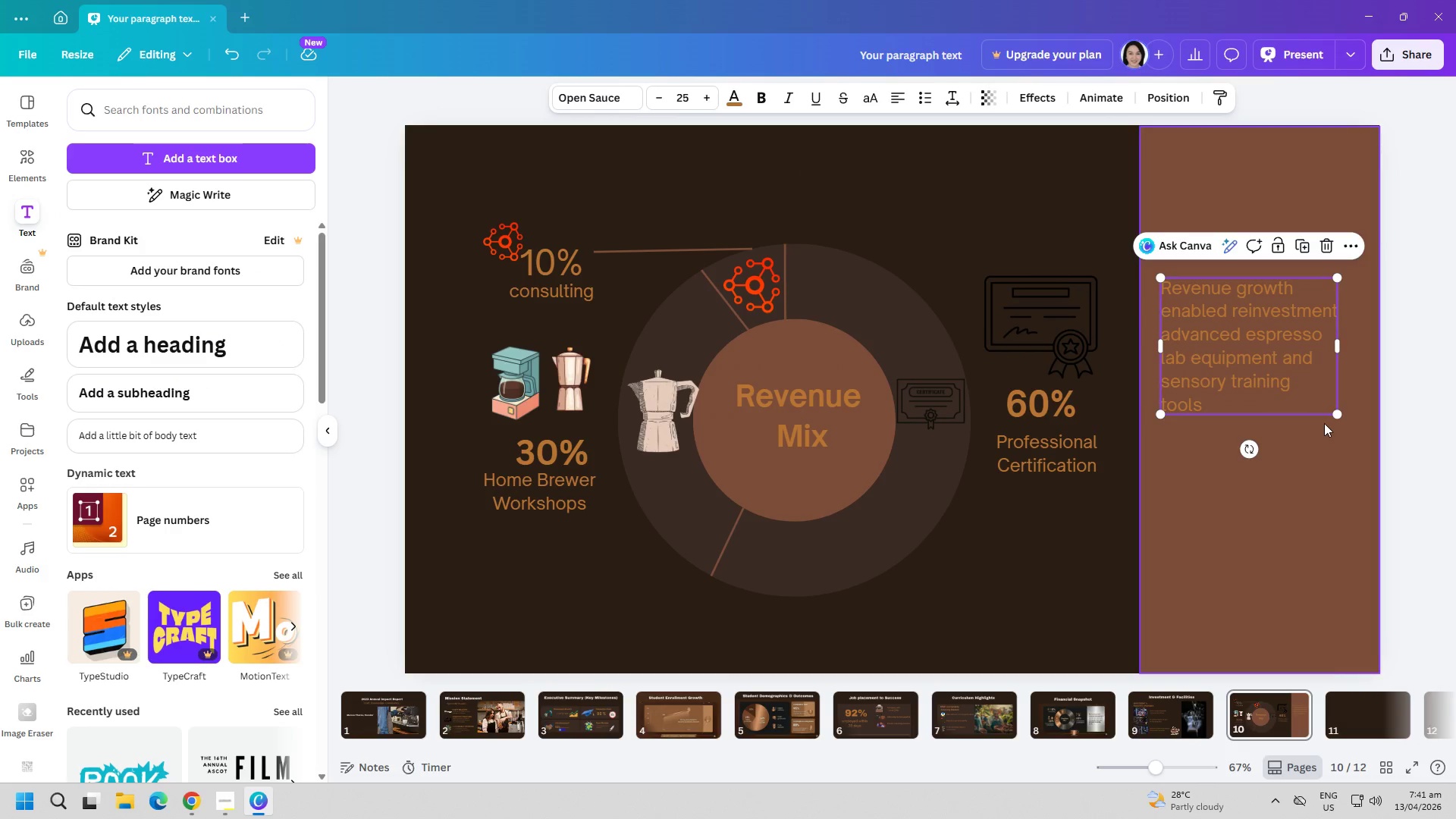 
left_click_drag(start_coordinate=[1341, 413], to_coordinate=[1335, 485])
 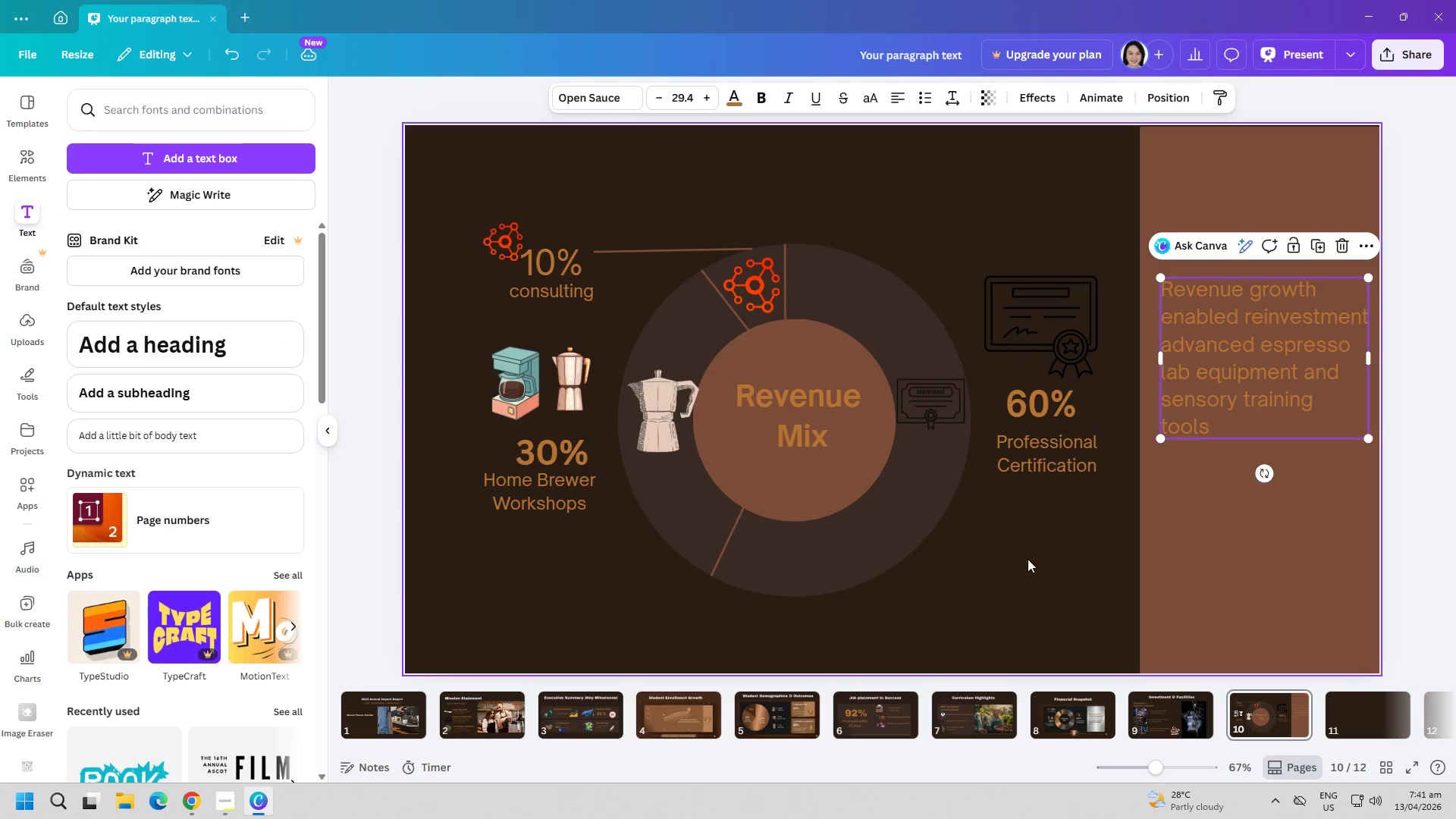 
left_click([980, 589])
 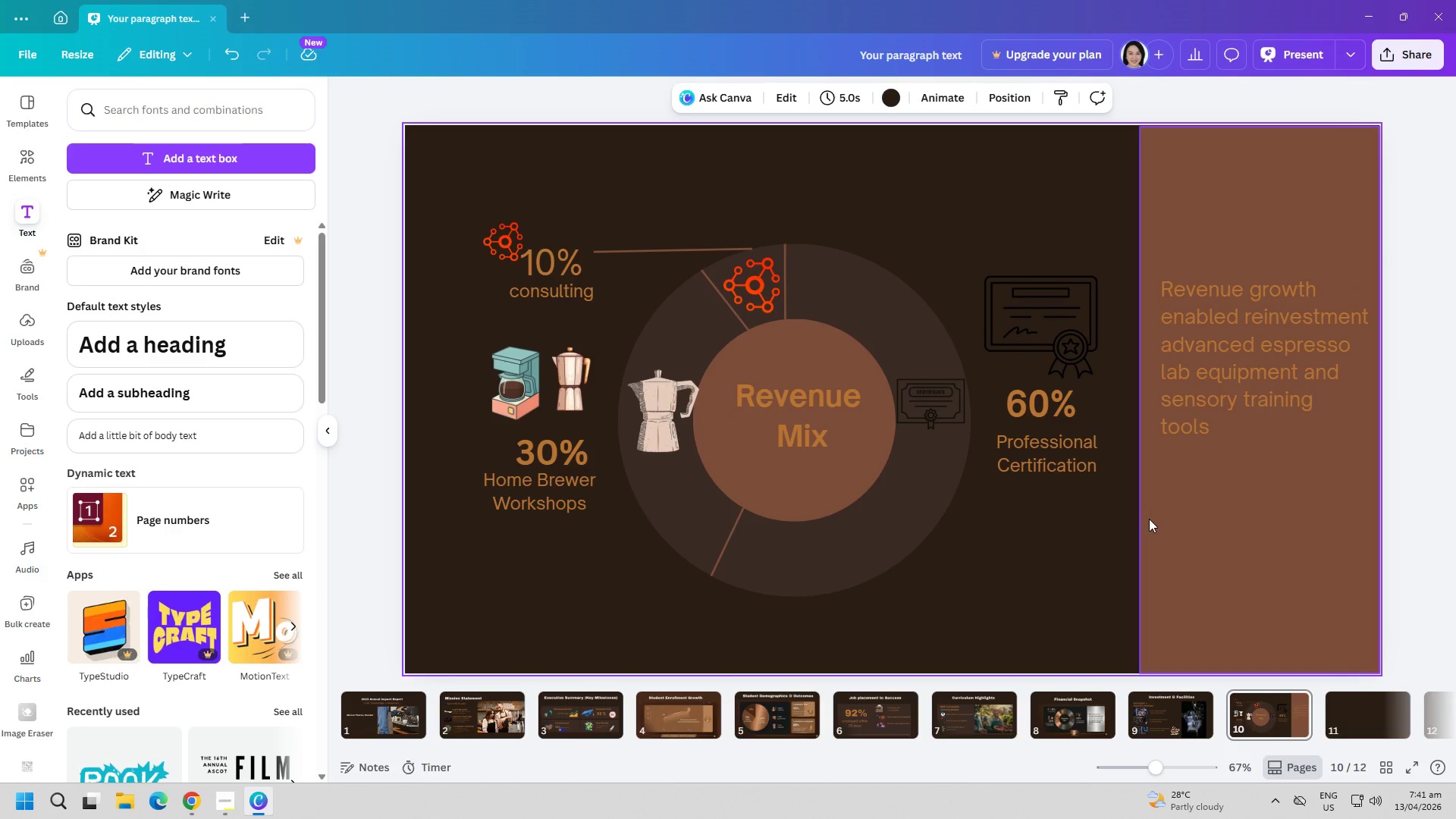 
double_click([1269, 400])
 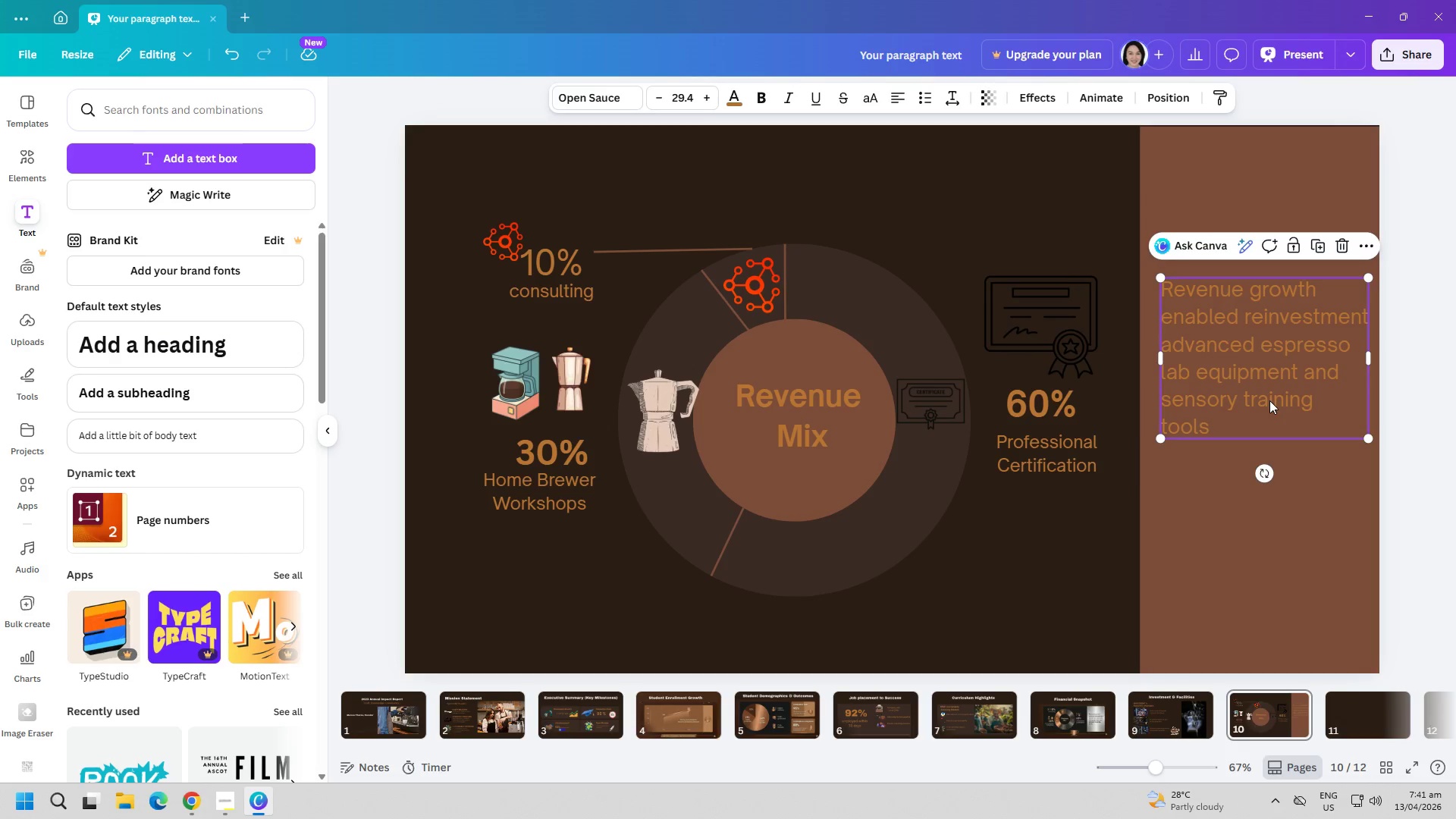 
triple_click([1269, 400])
 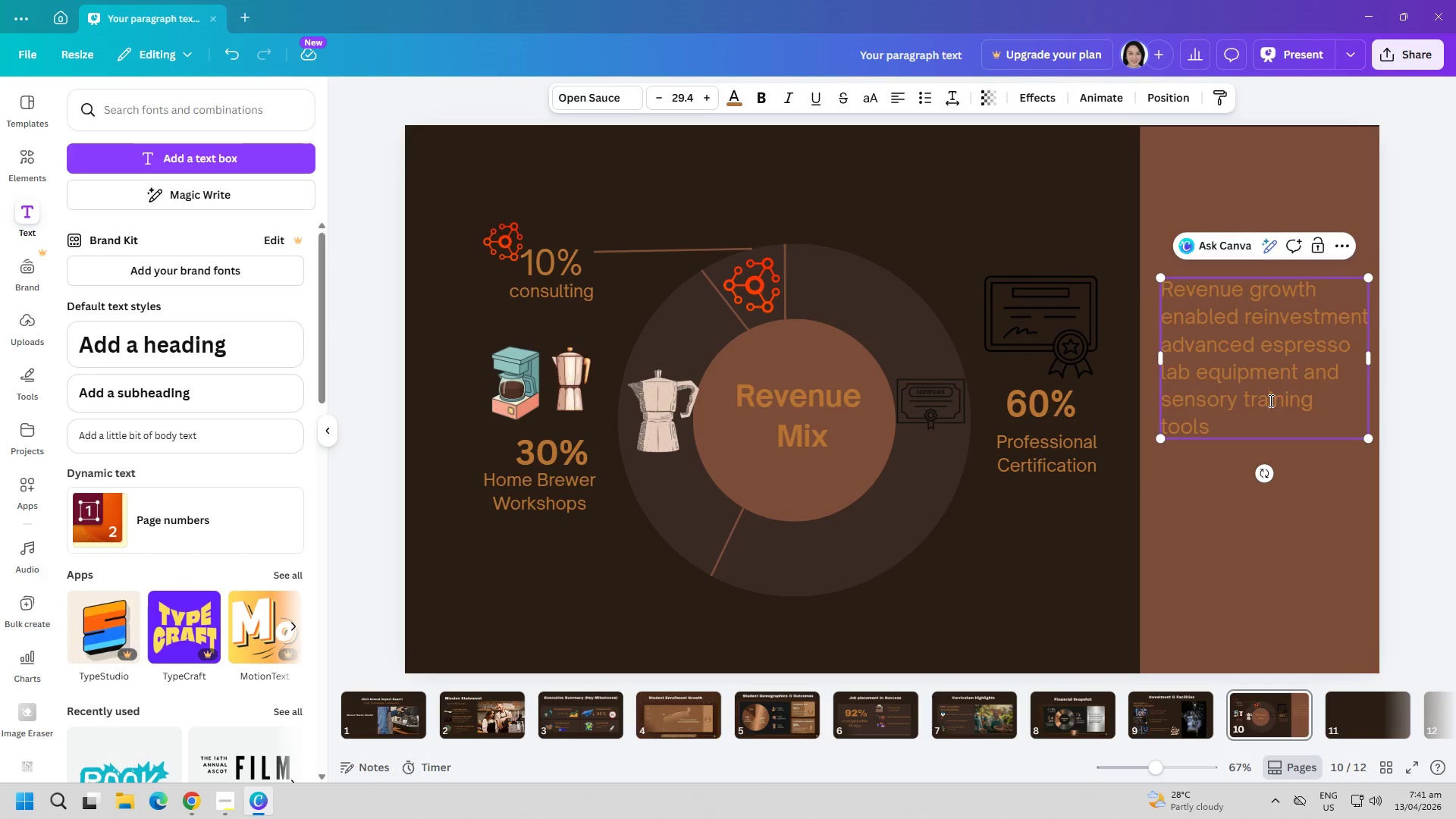 
key(Control+ControlLeft)
 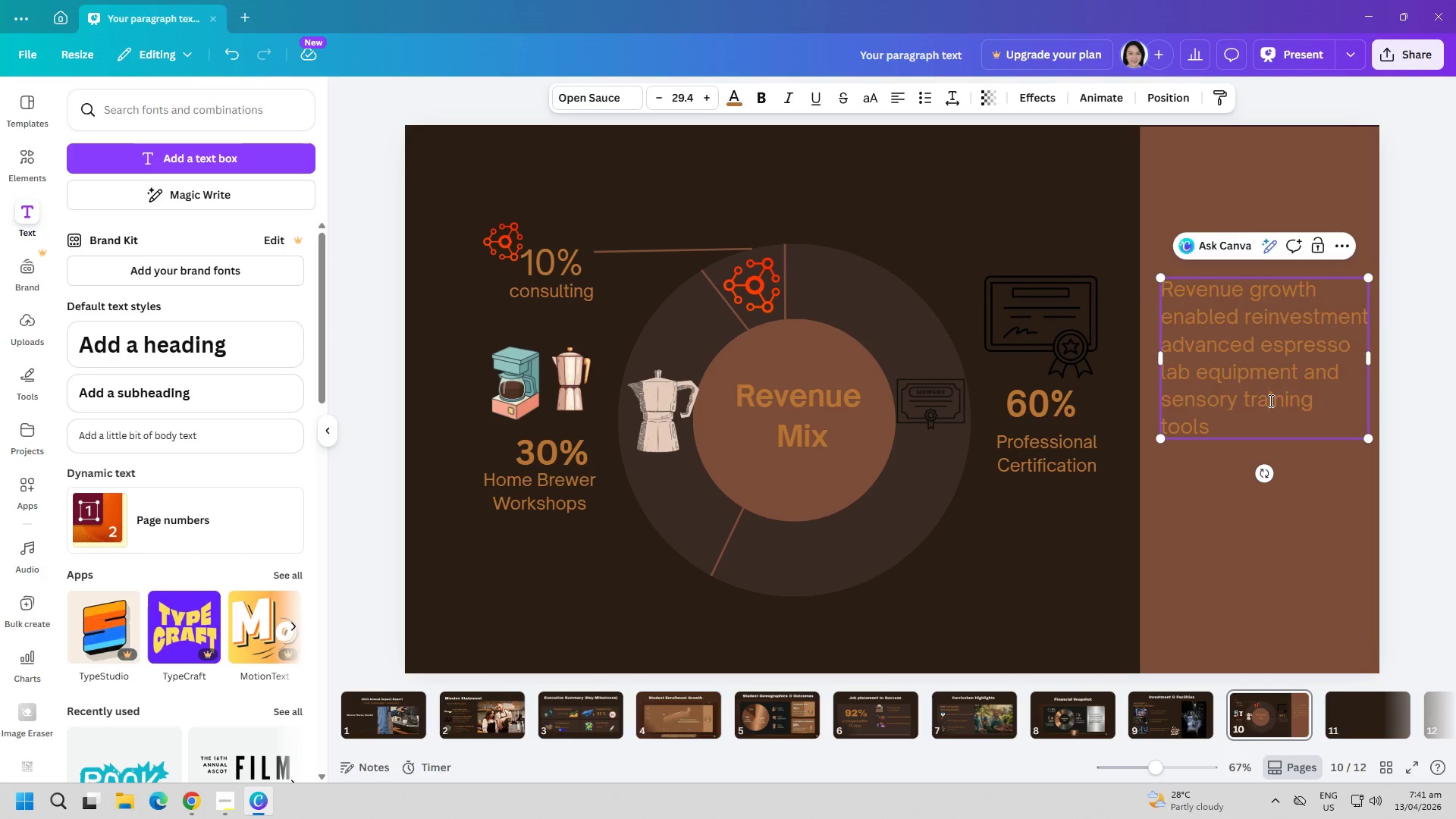 
key(Control+A)
 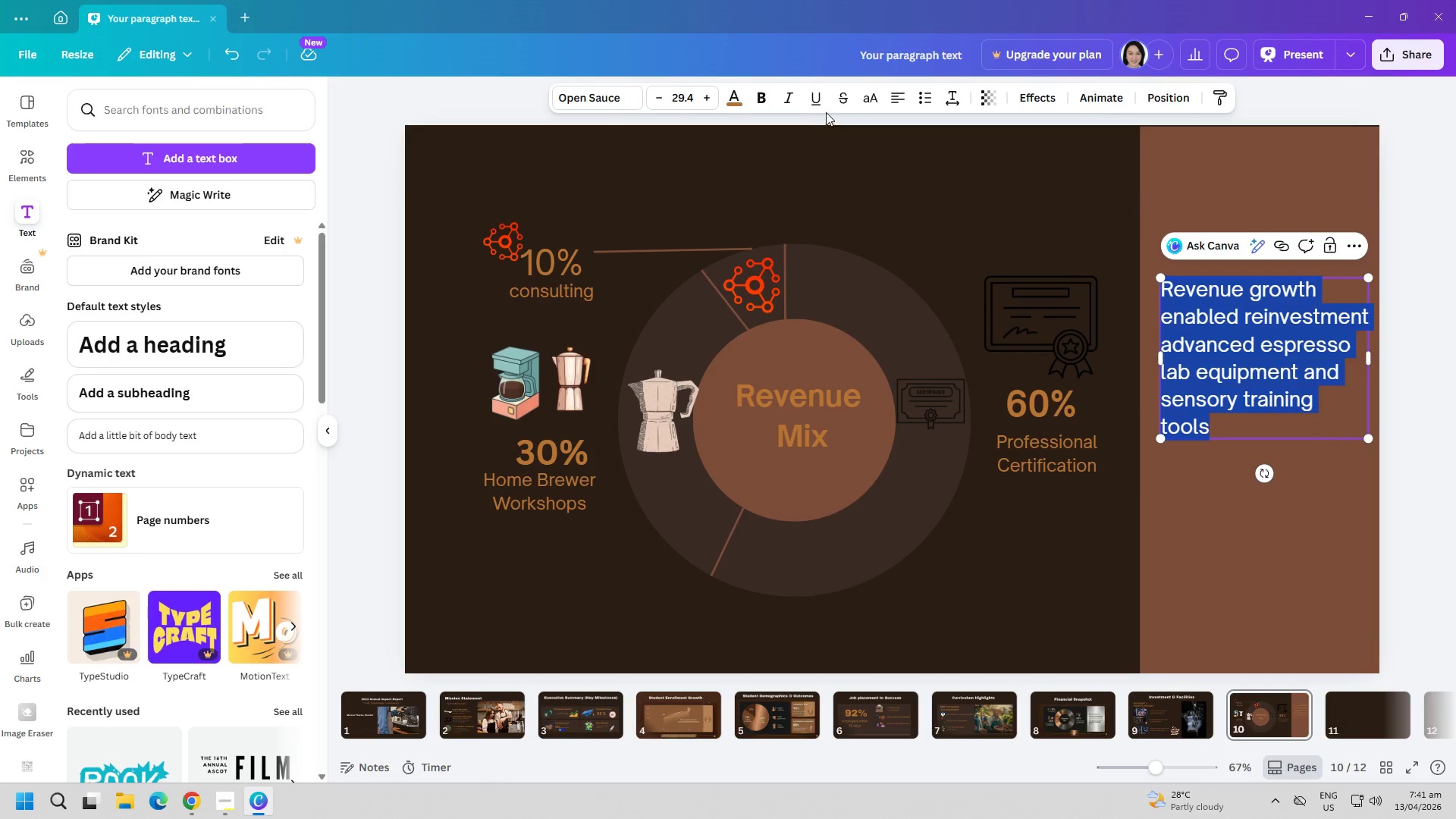 
left_click([760, 95])
 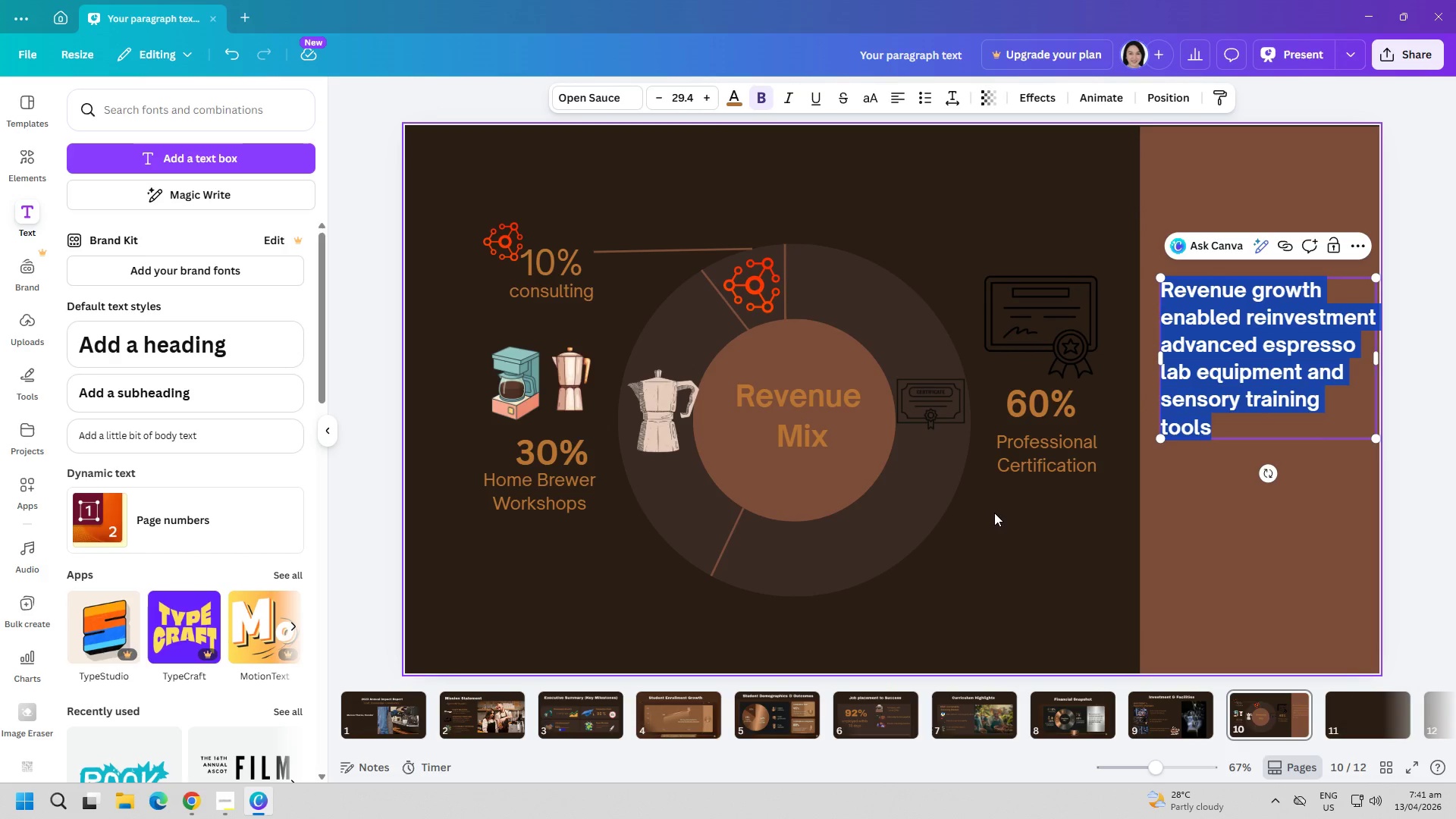 
left_click([1013, 541])
 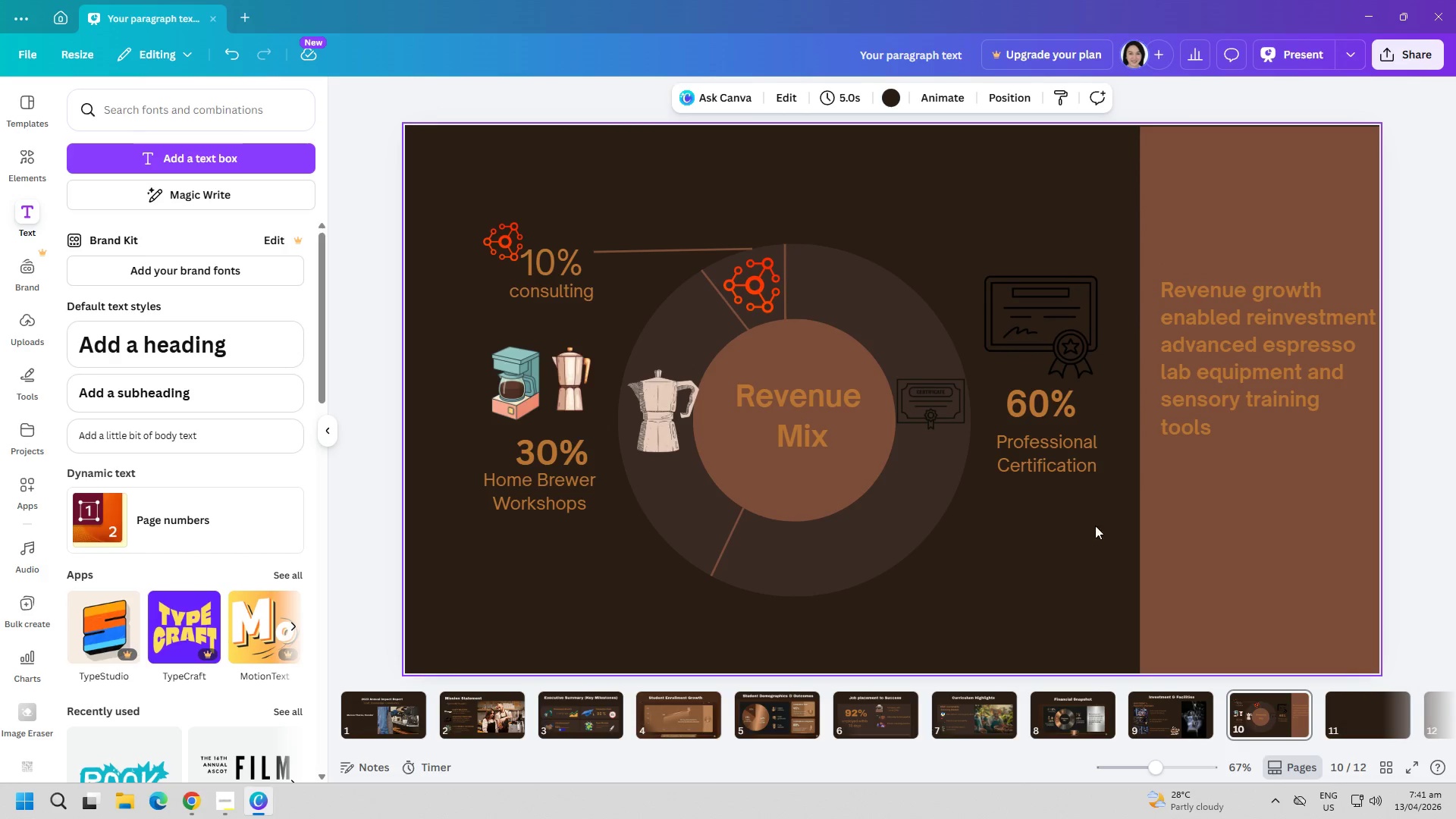 
left_click_drag(start_coordinate=[1223, 399], to_coordinate=[1217, 399])
 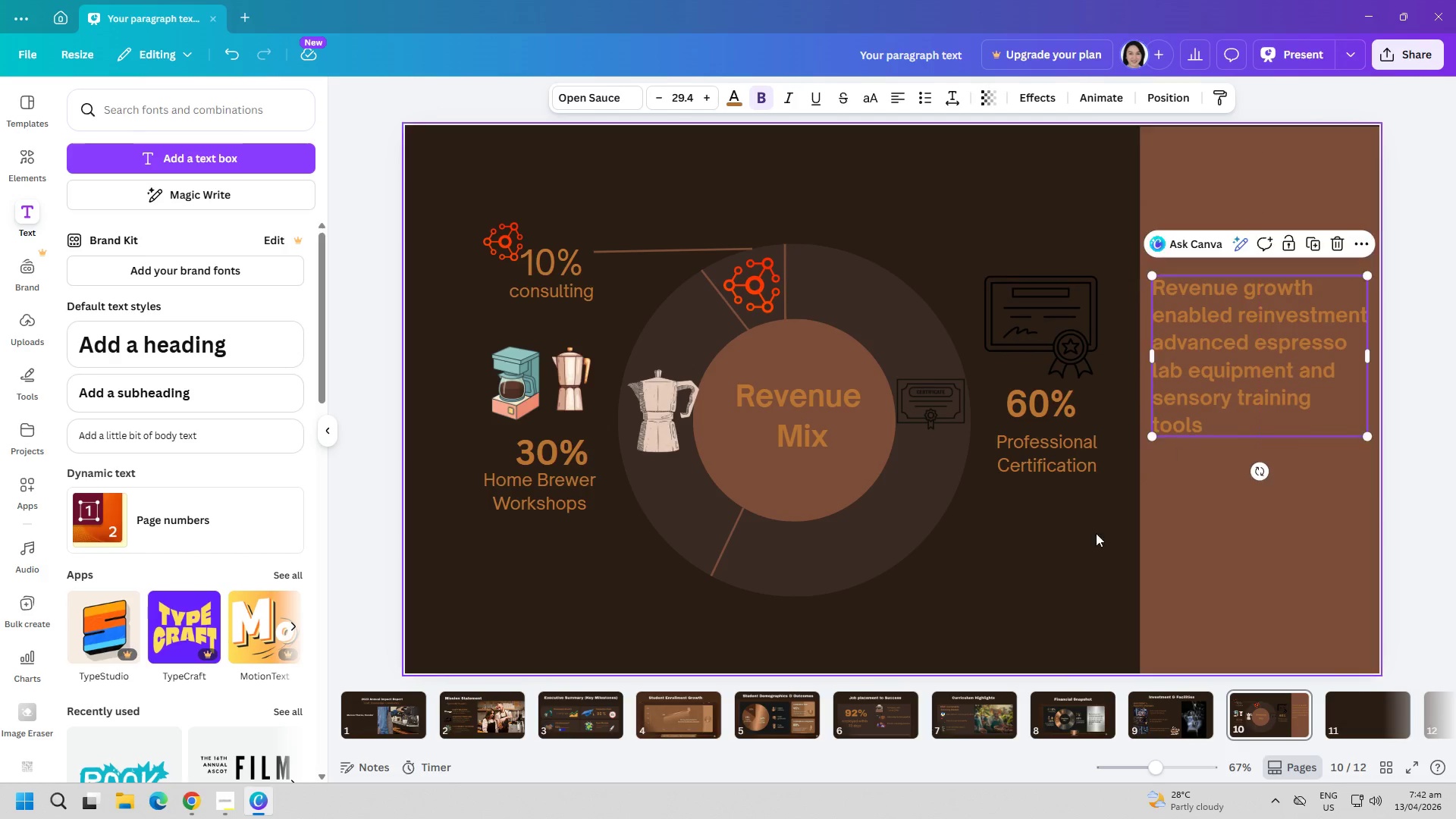 
left_click([1067, 559])
 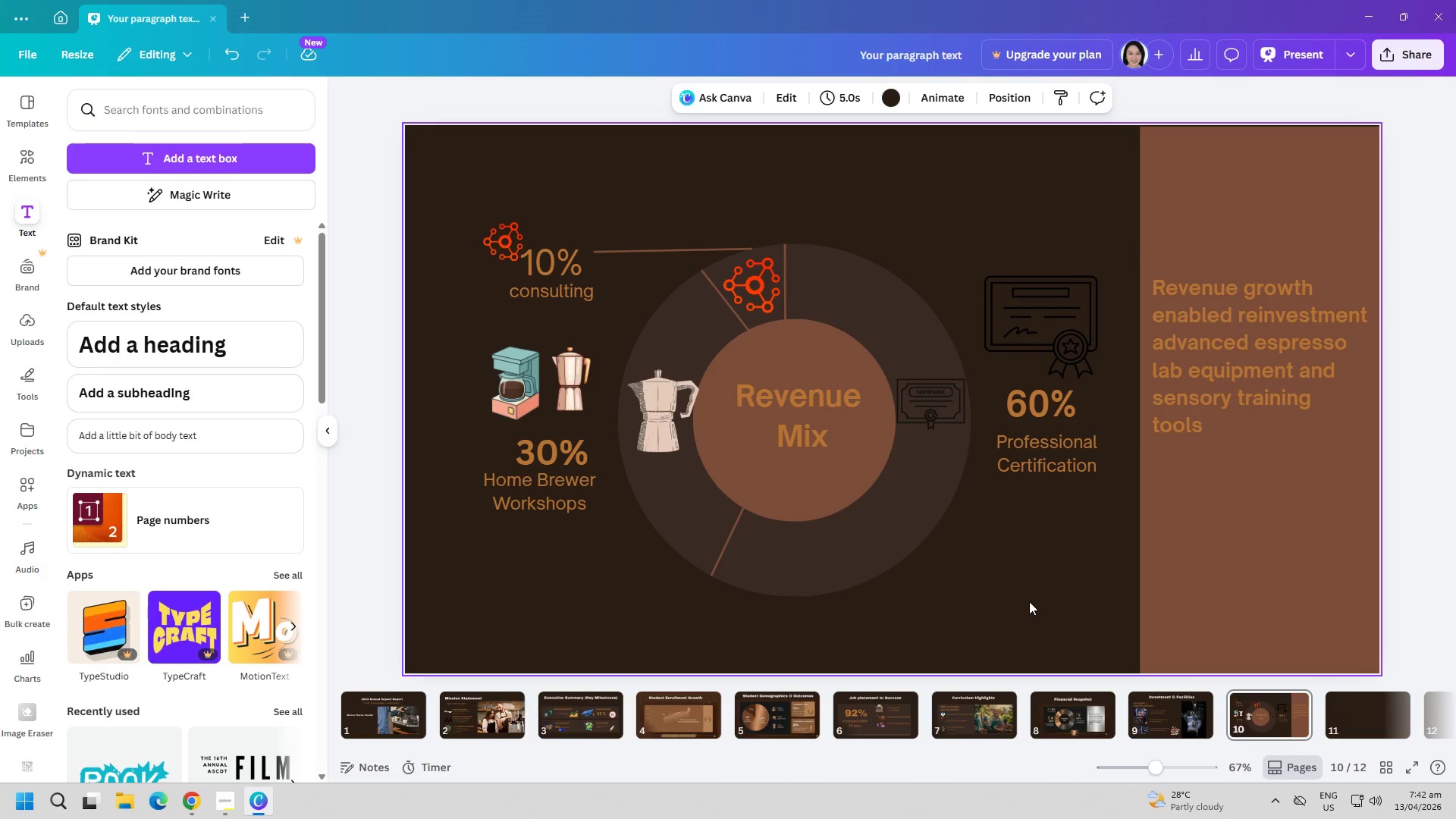 
wait(25.47)
 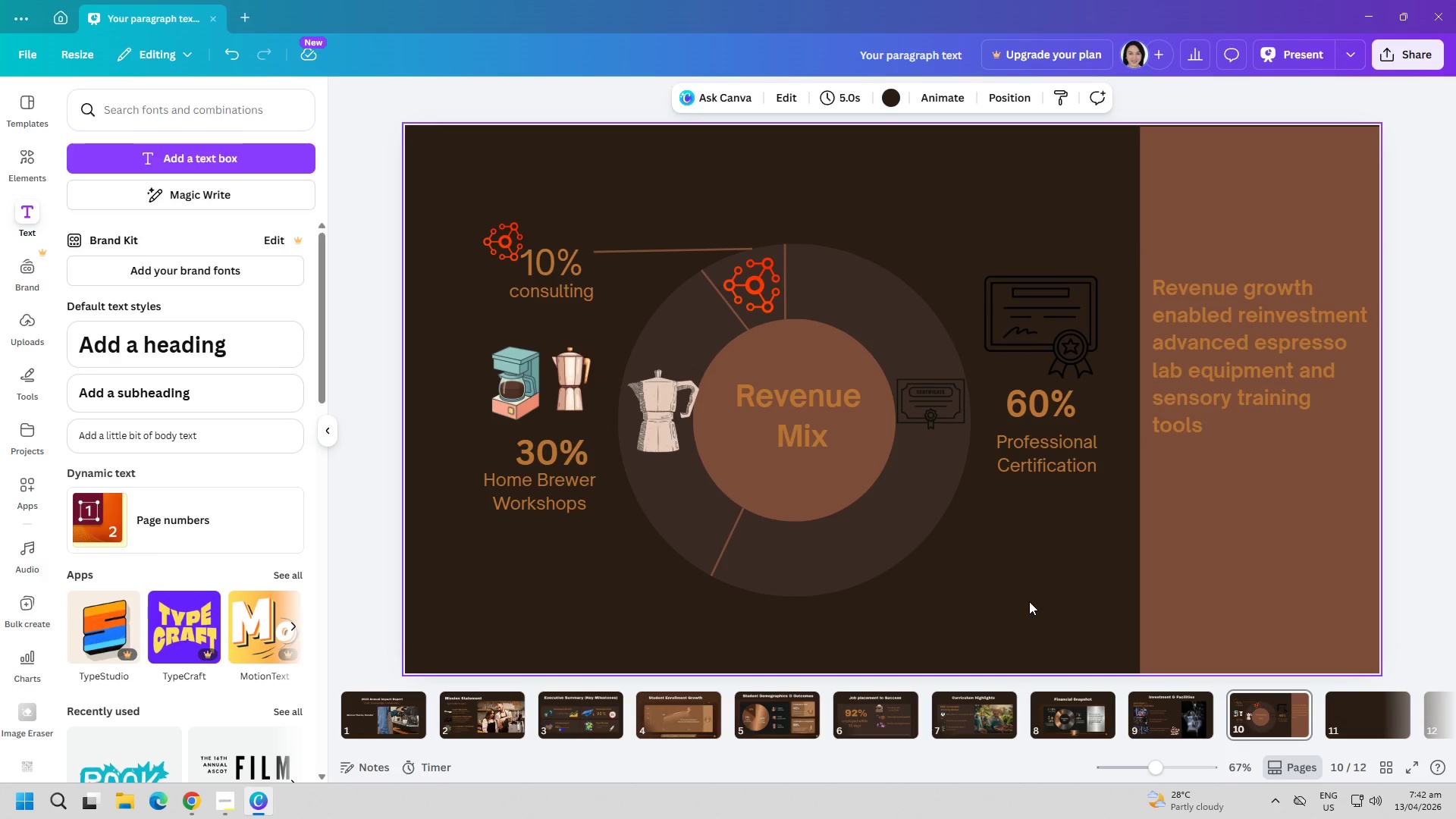 
left_click([1147, 711])
 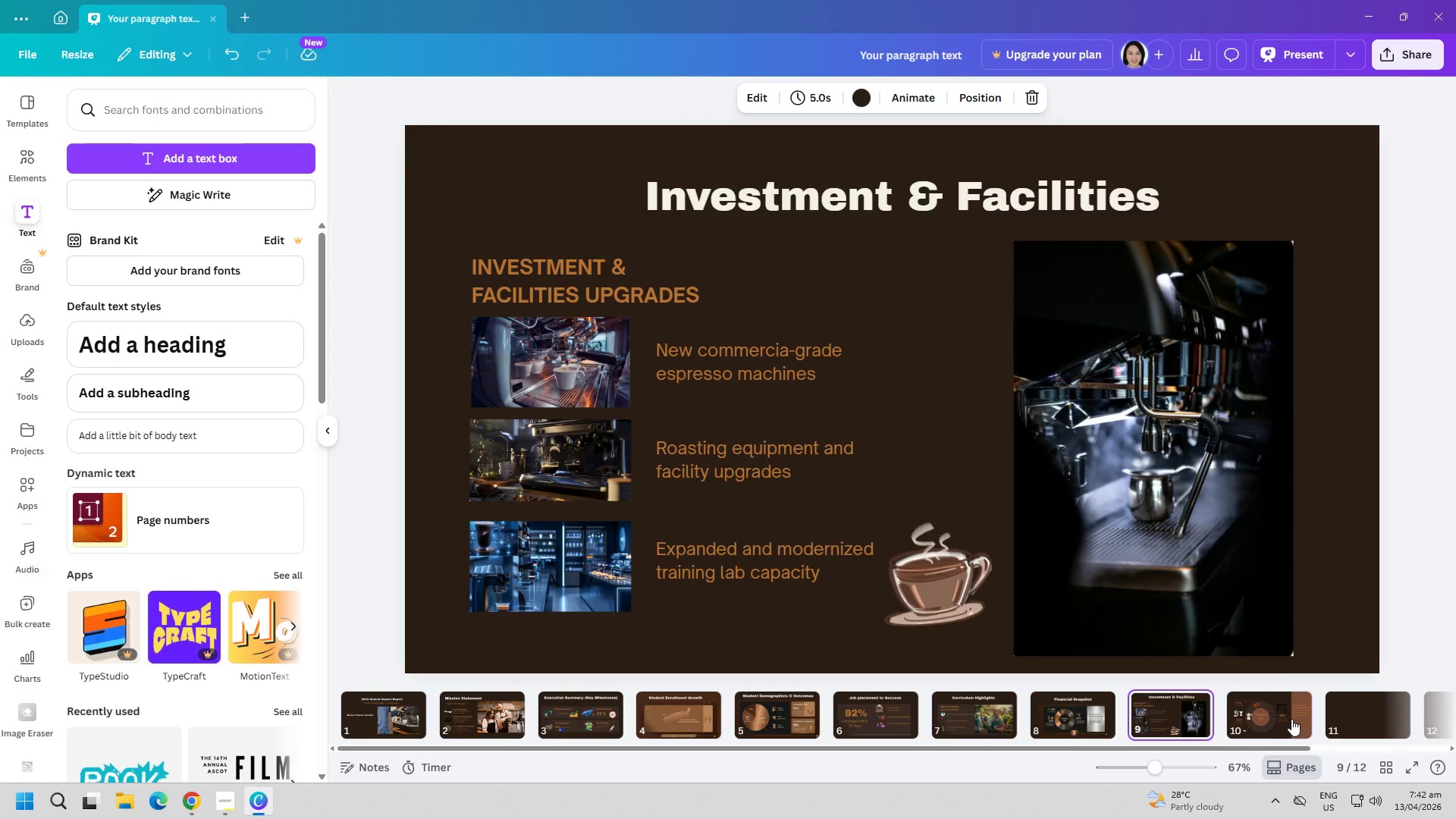 
left_click([1285, 719])
 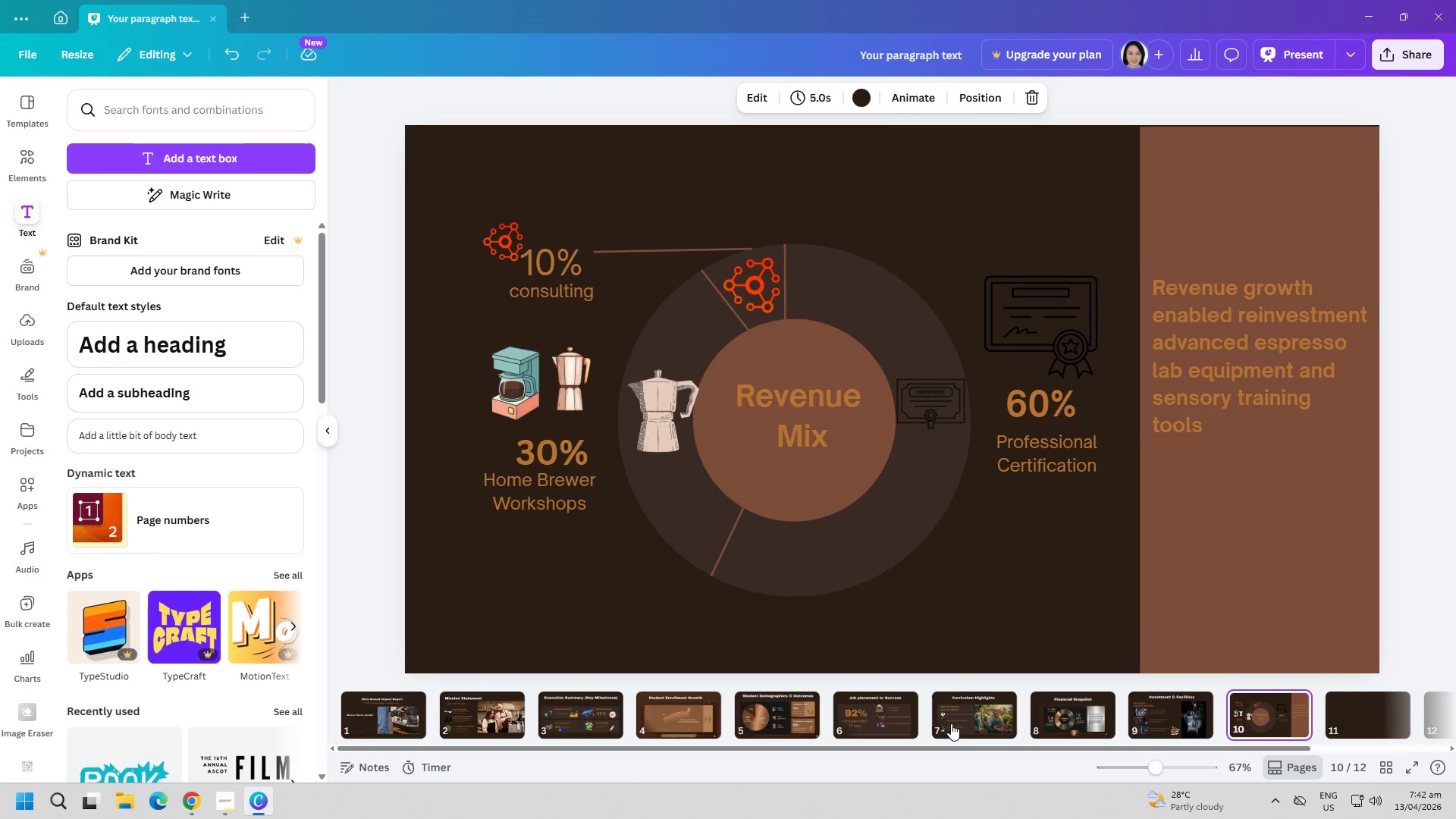 
wait(37.2)
 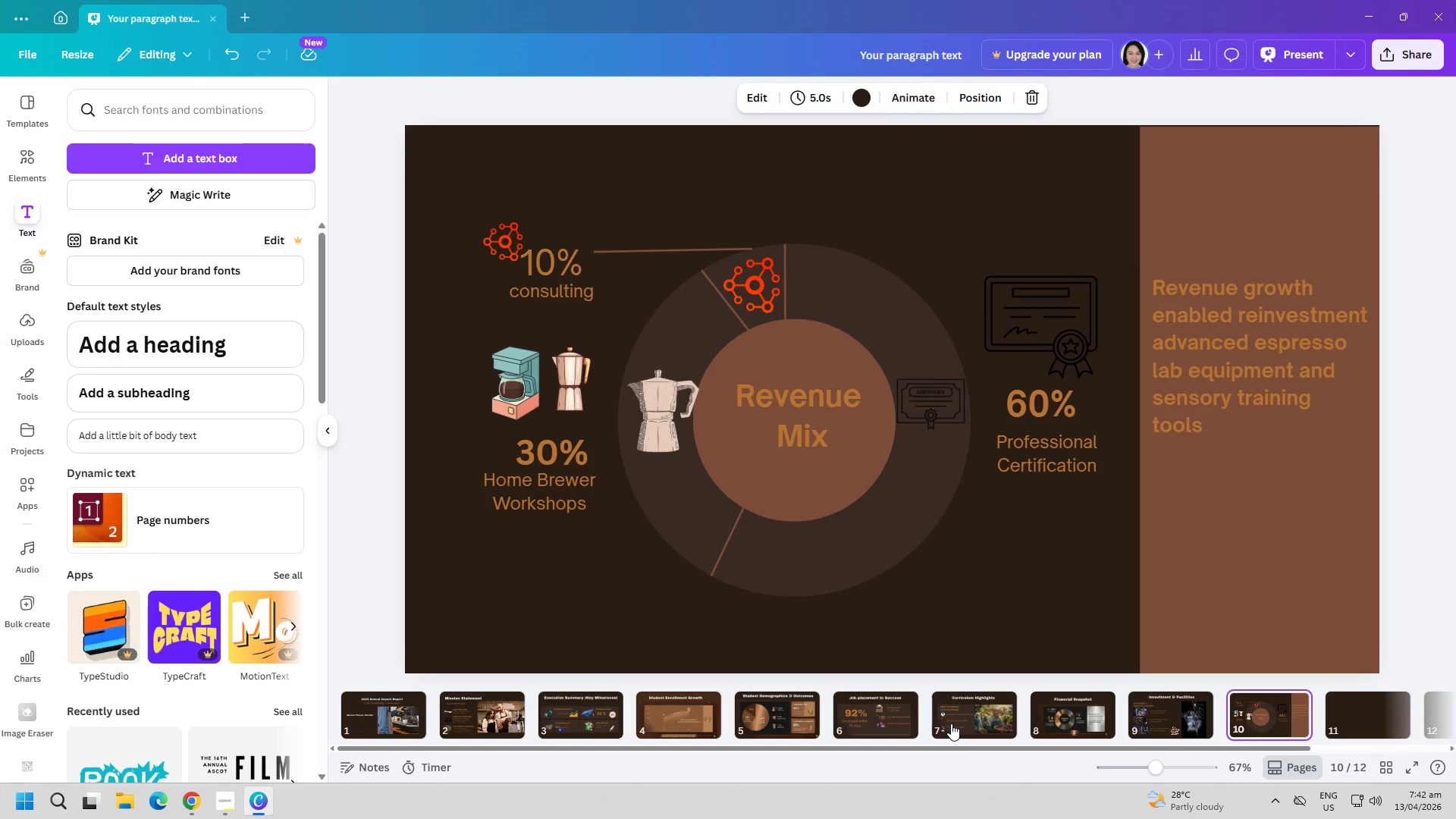 
left_click([1170, 711])
 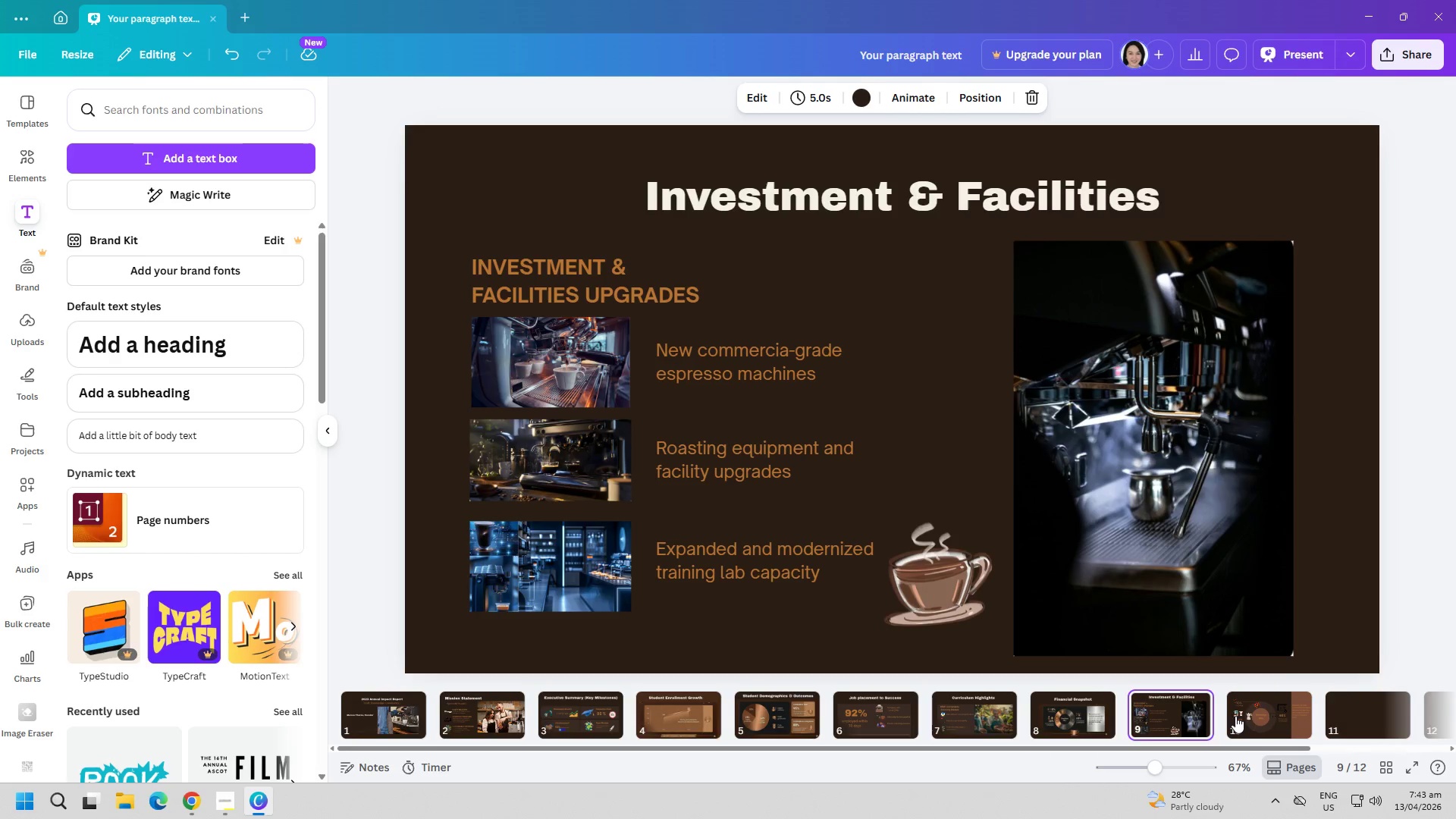 
left_click([1247, 714])
 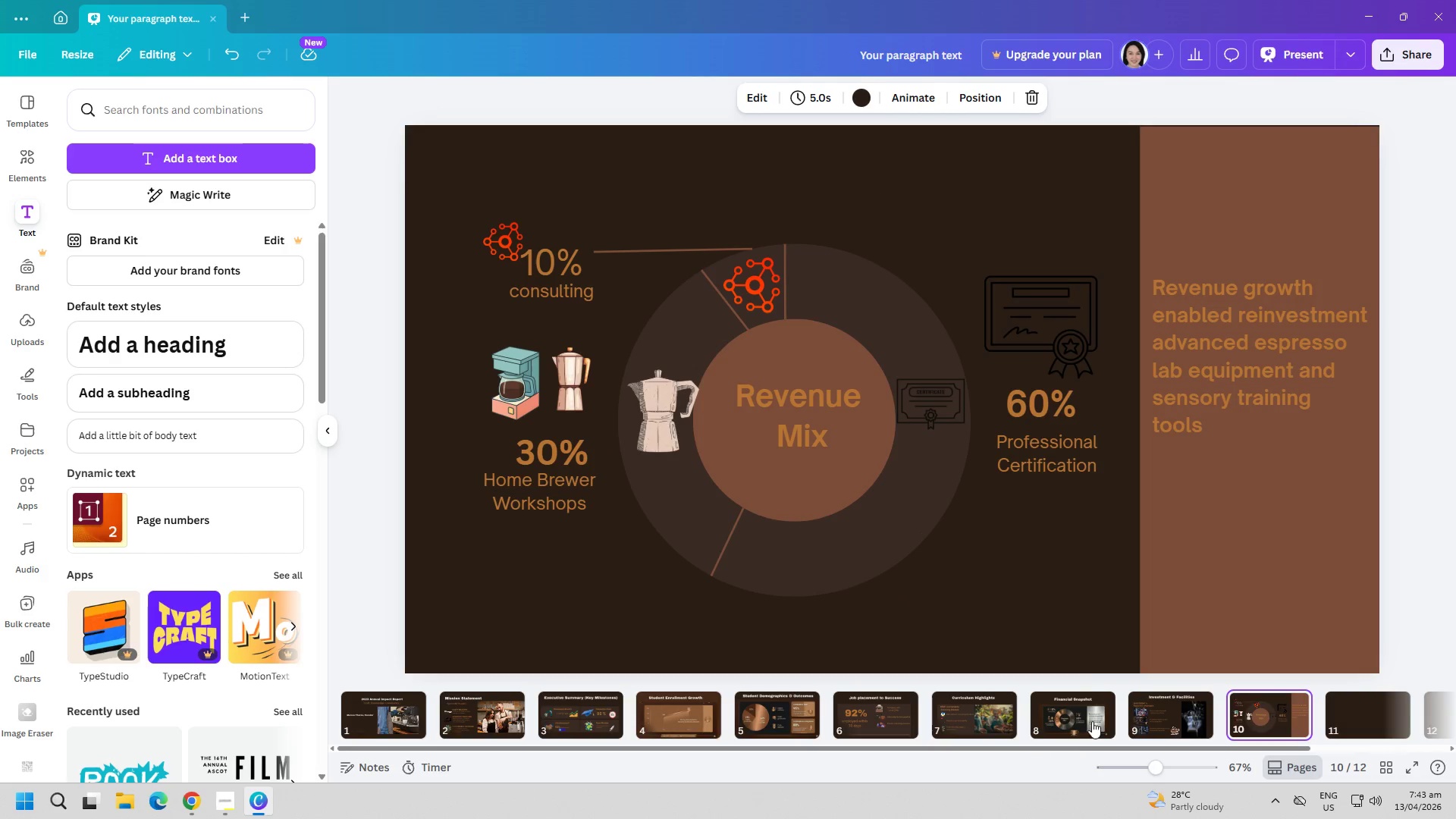 
left_click([1070, 717])
 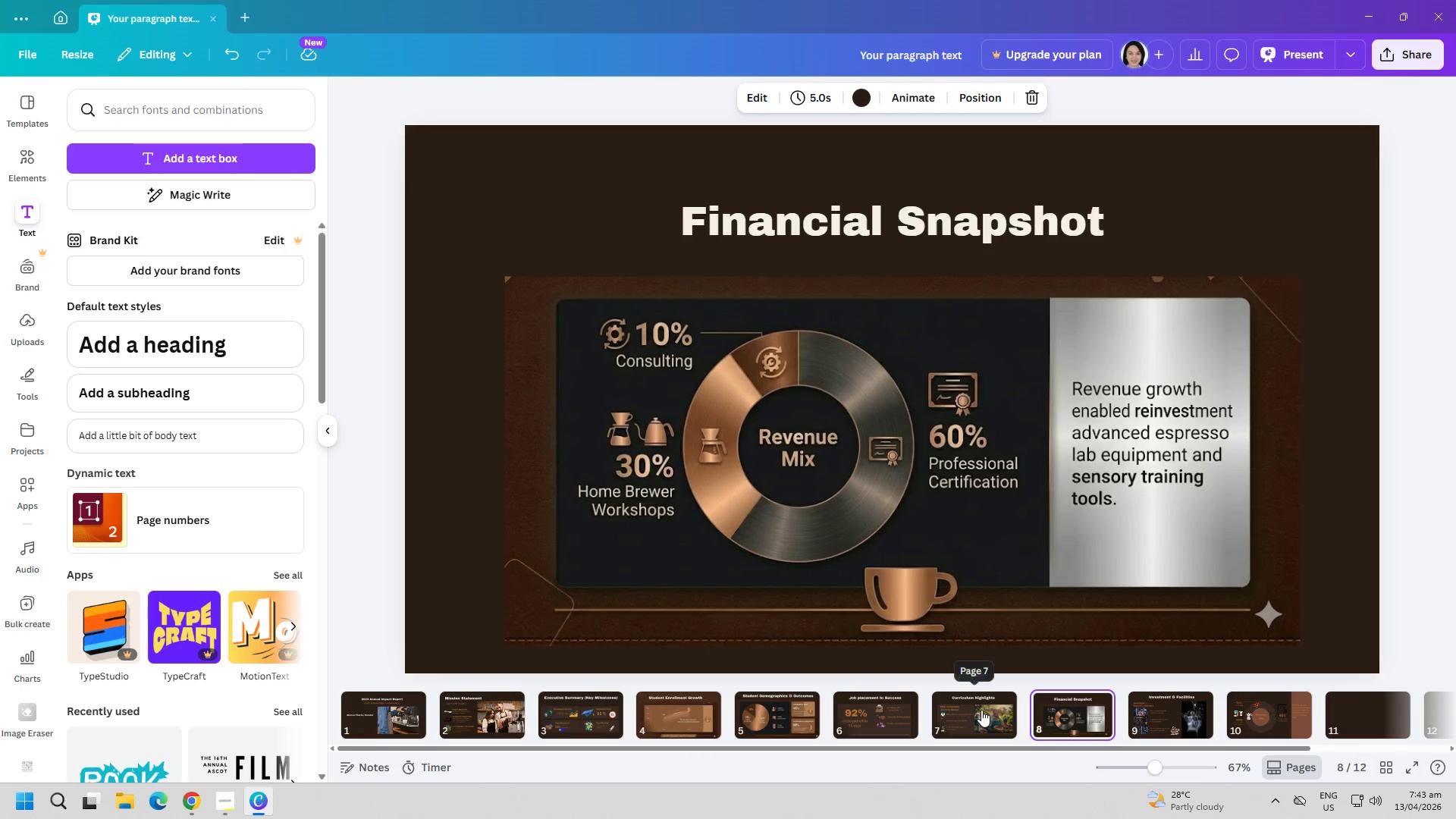 
left_click([981, 710])
 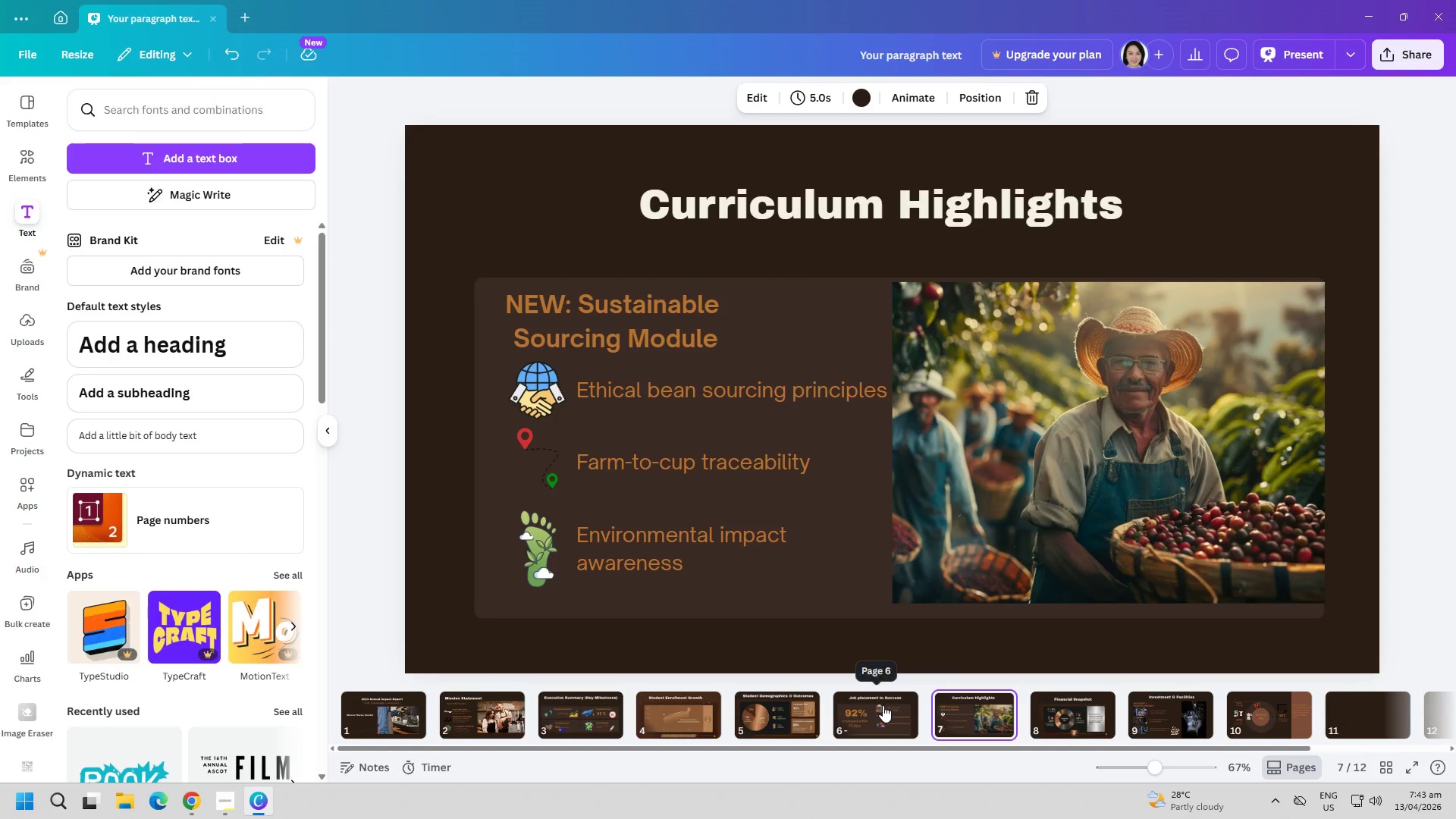 
left_click([879, 705])
 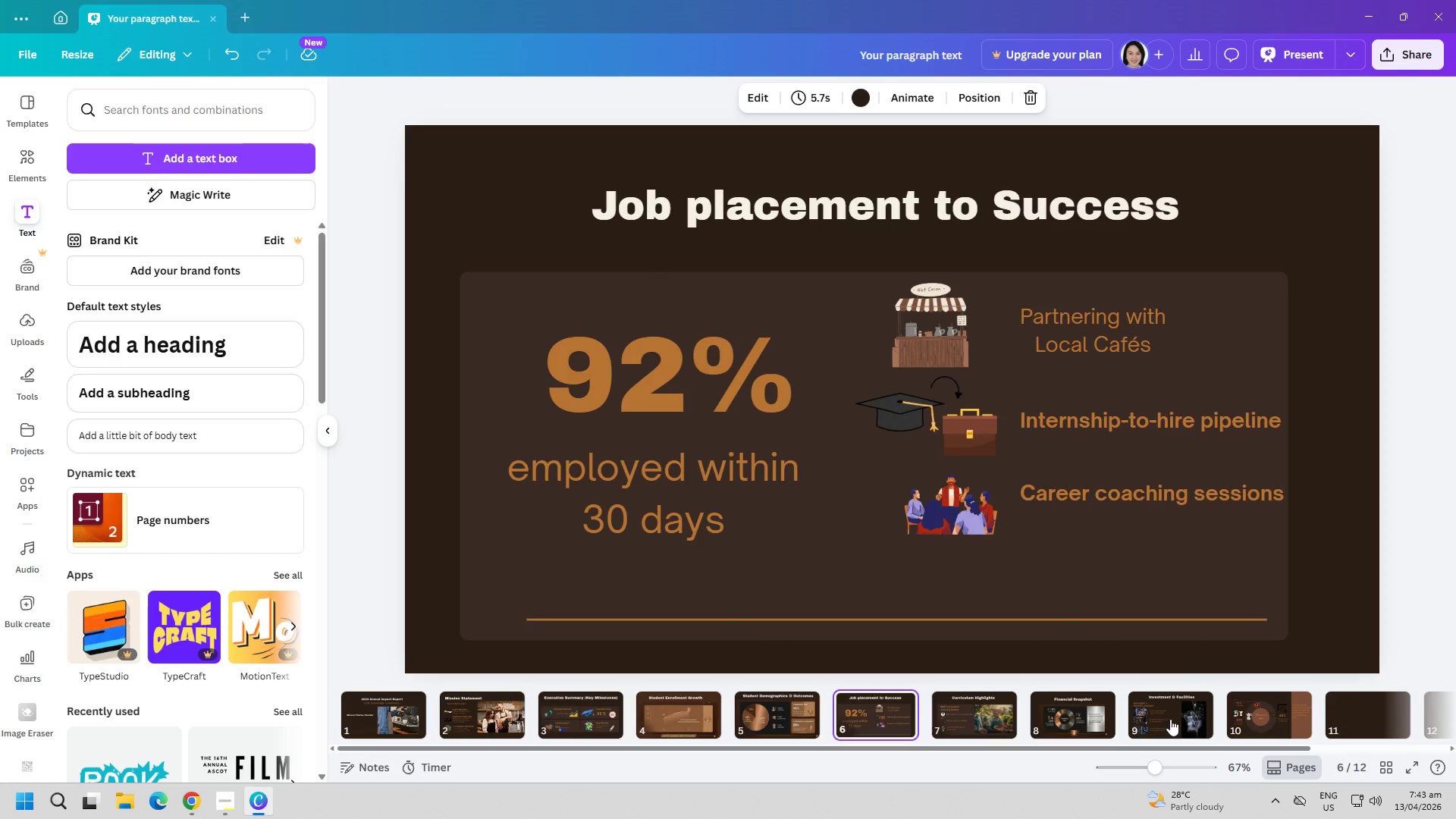 
left_click([1252, 708])
 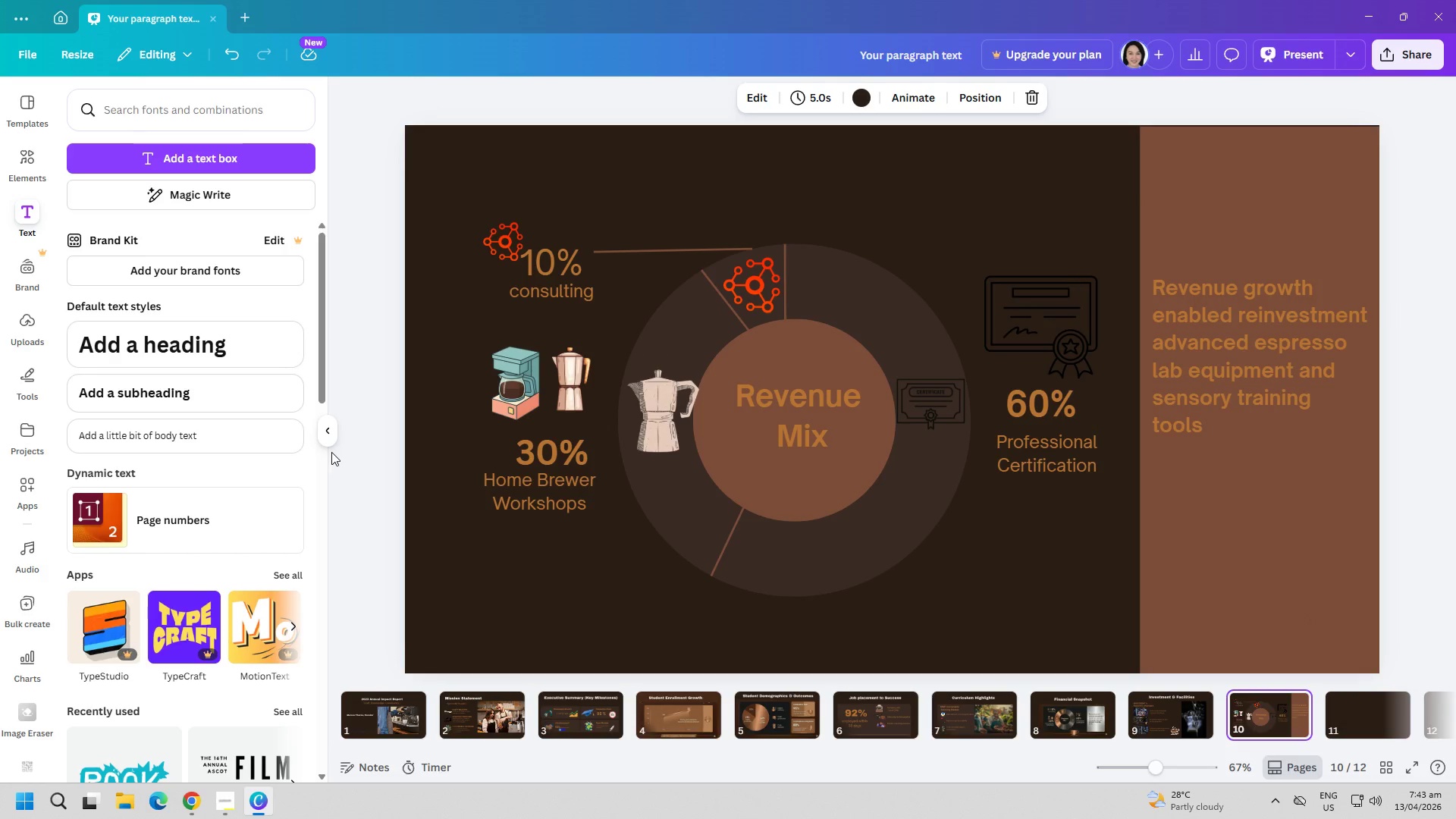 
wait(12.3)
 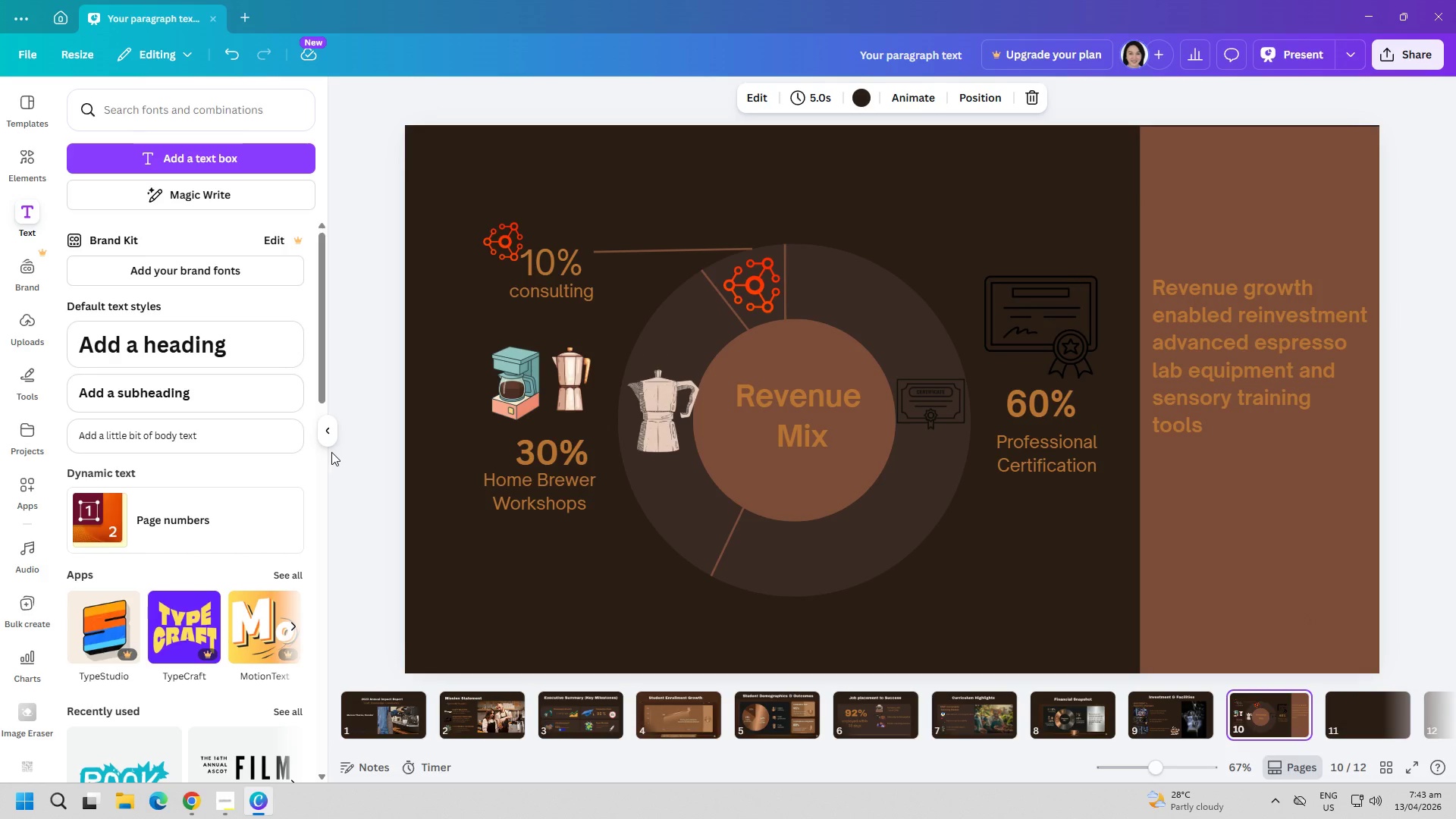 
left_click([1156, 725])
 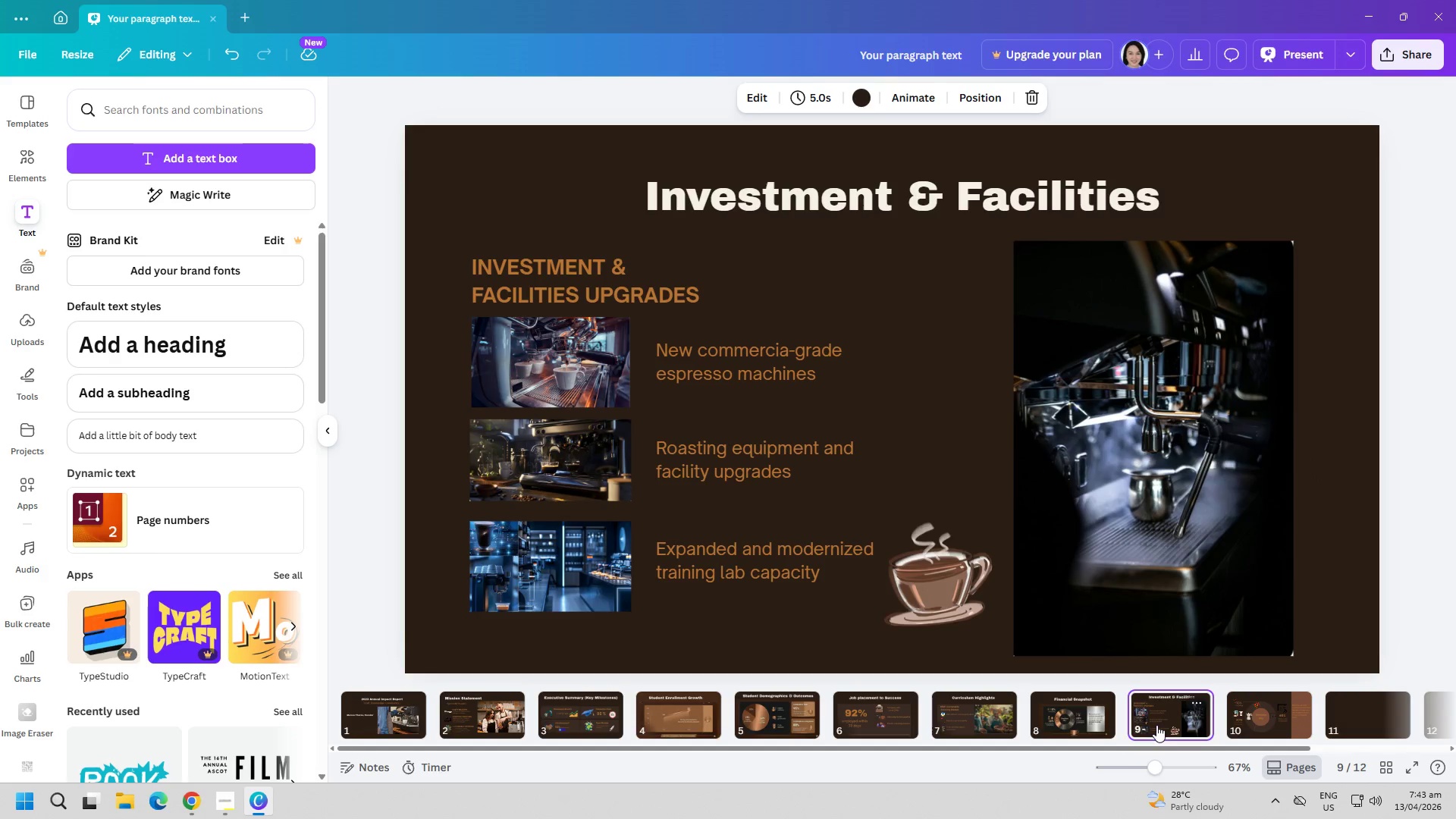 
left_click([1271, 717])
 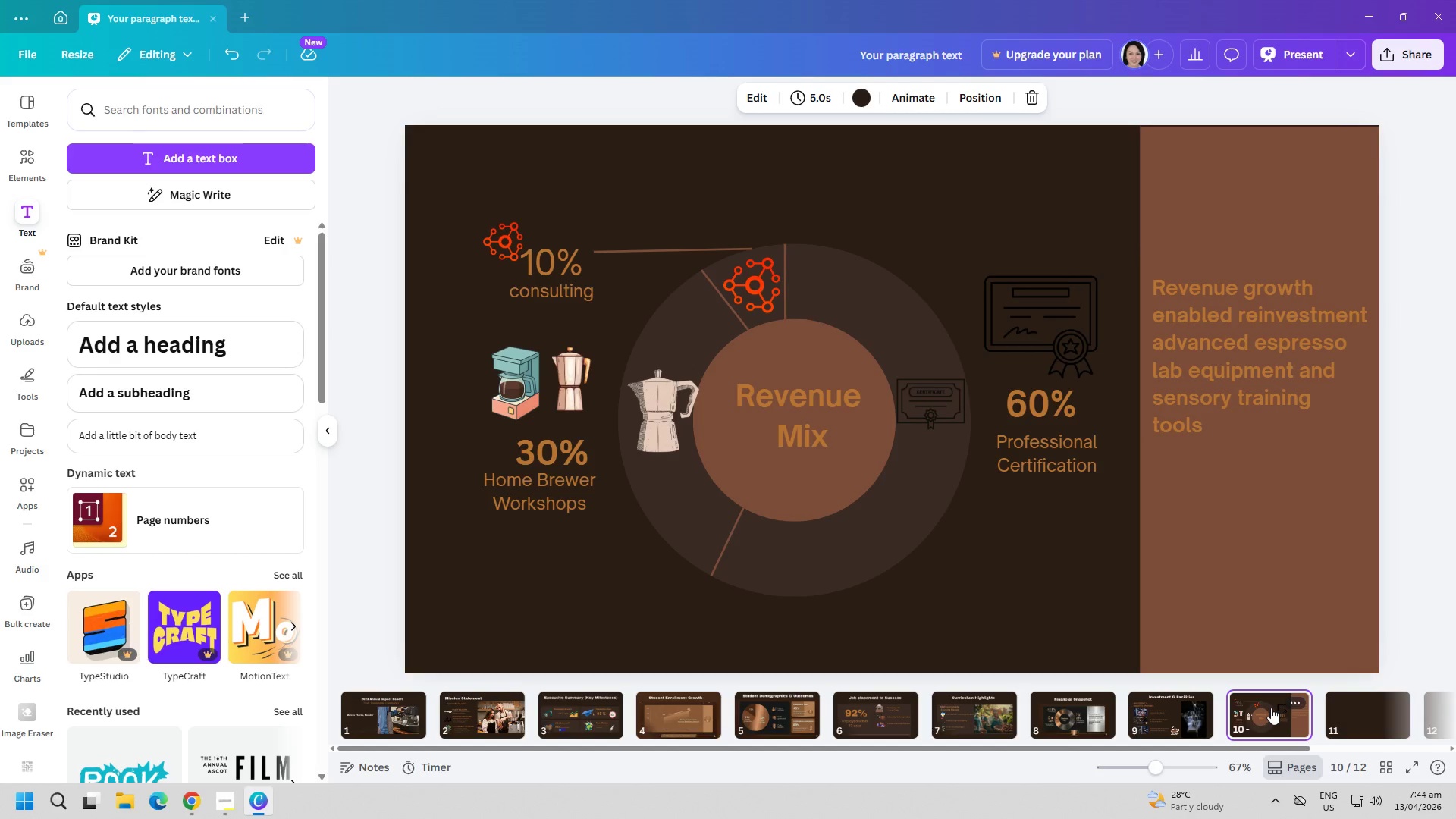 
wait(56.95)
 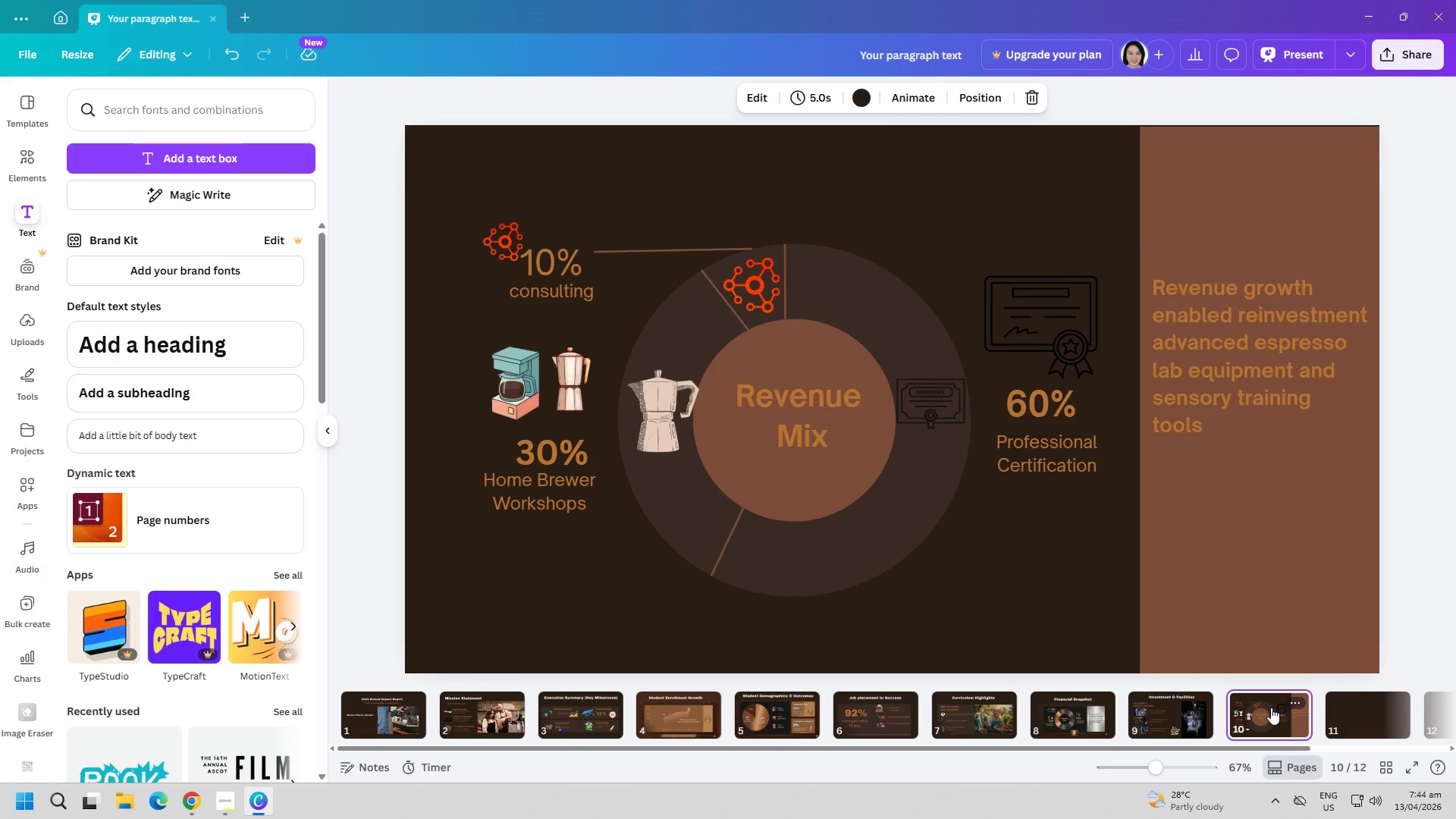 
mouse_move([1144, 703])
 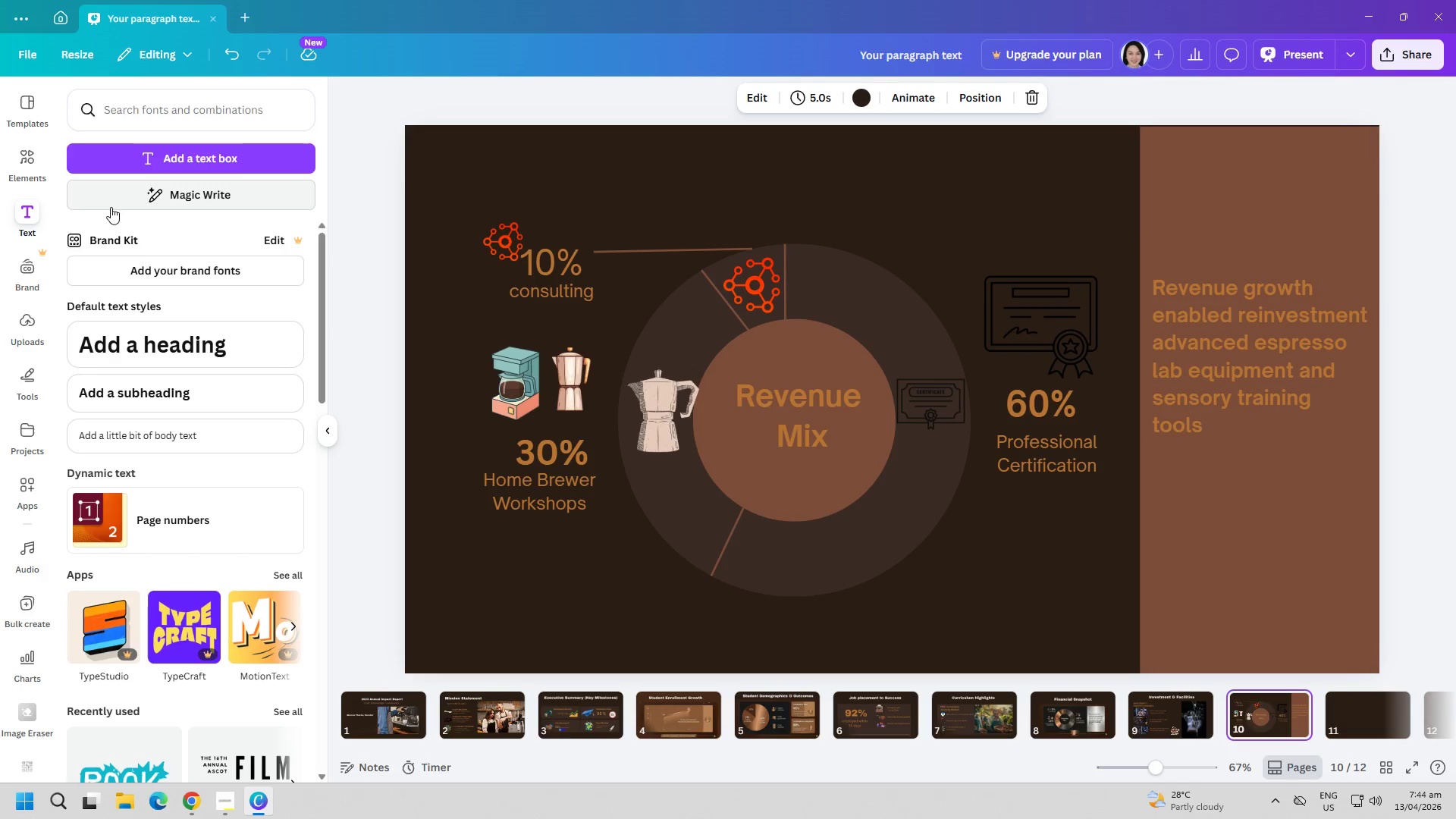 
wait(5.41)
 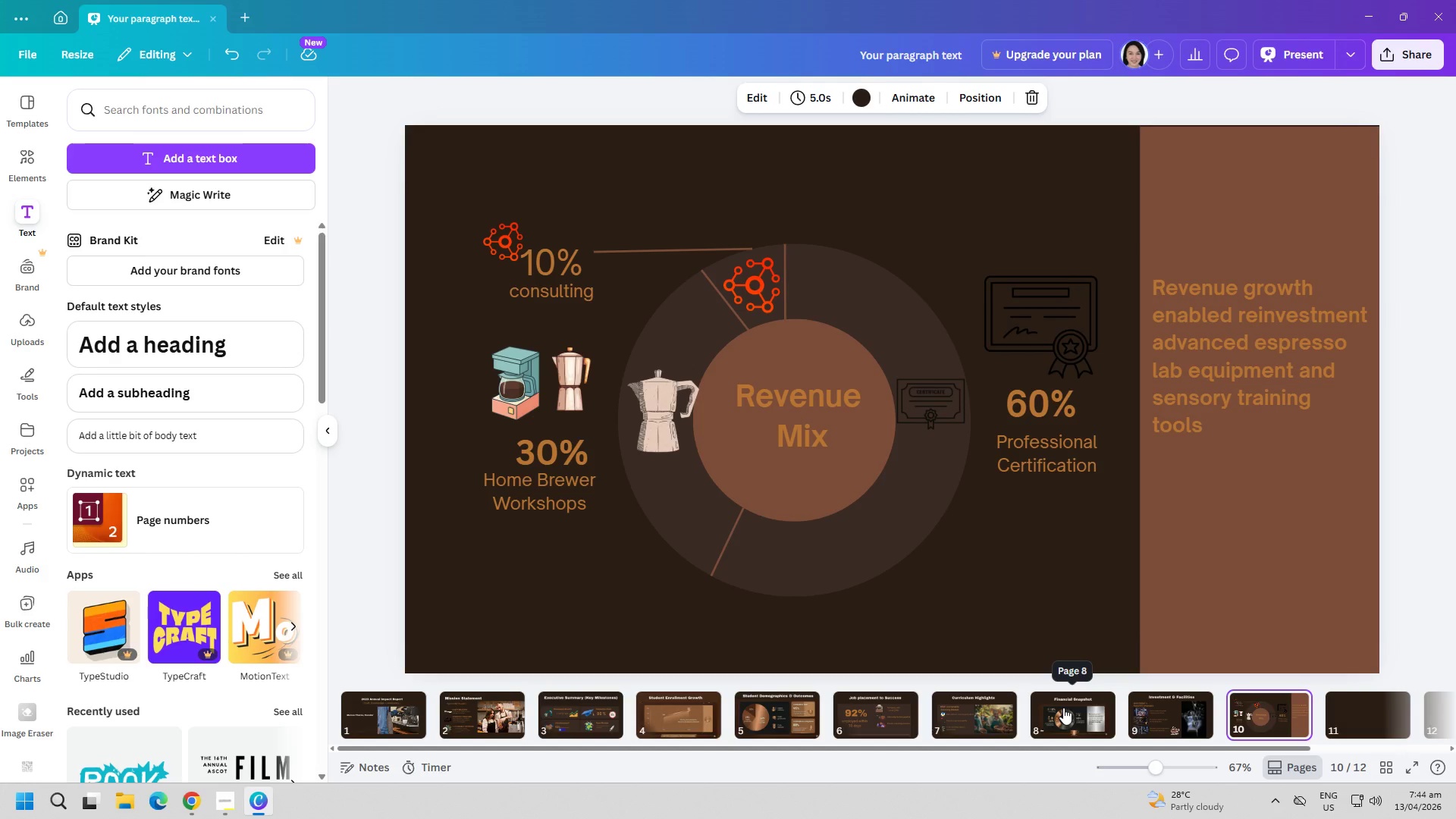 
left_click([969, 711])
 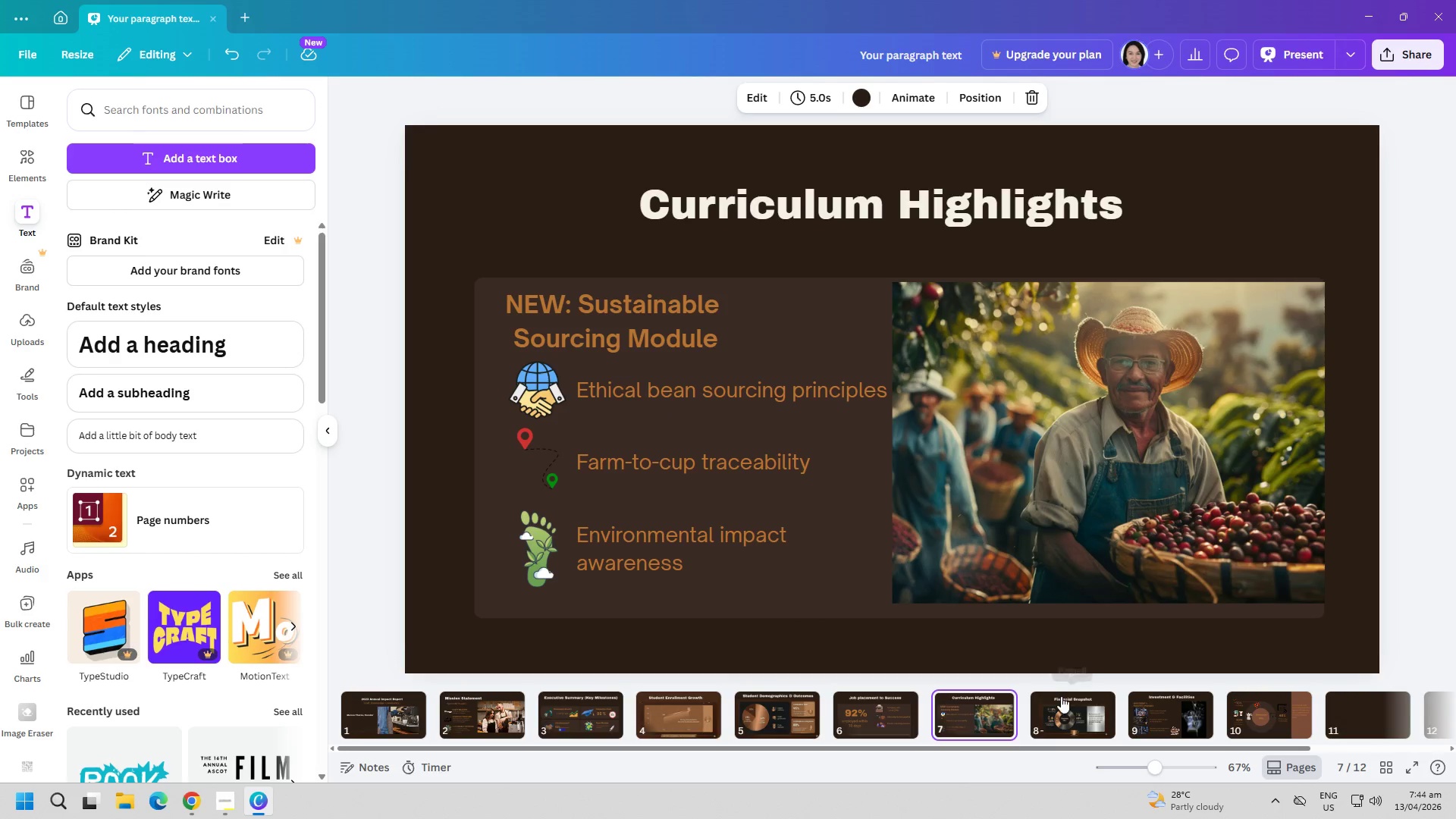 
left_click([1062, 696])
 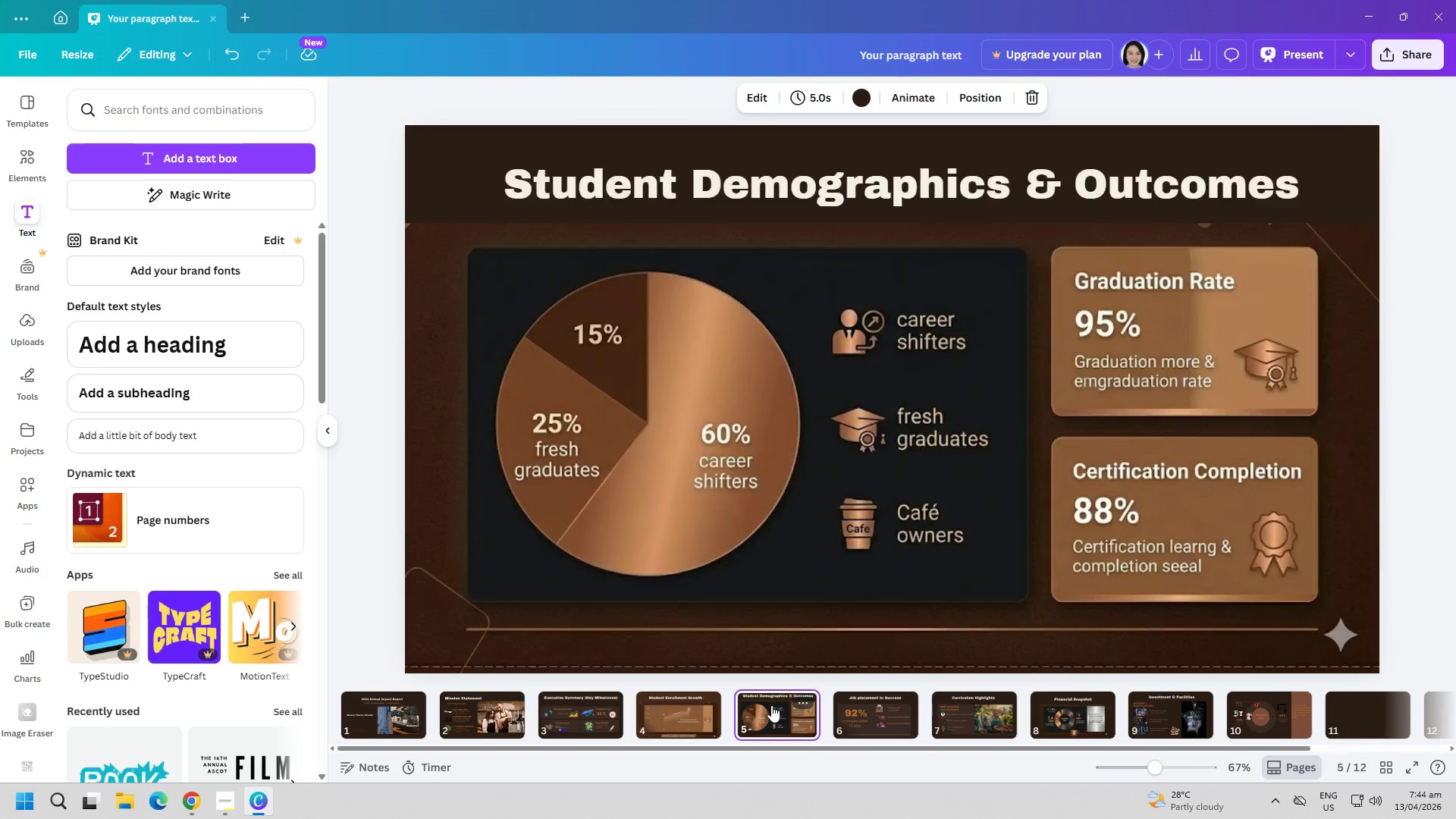 
double_click([652, 701])
 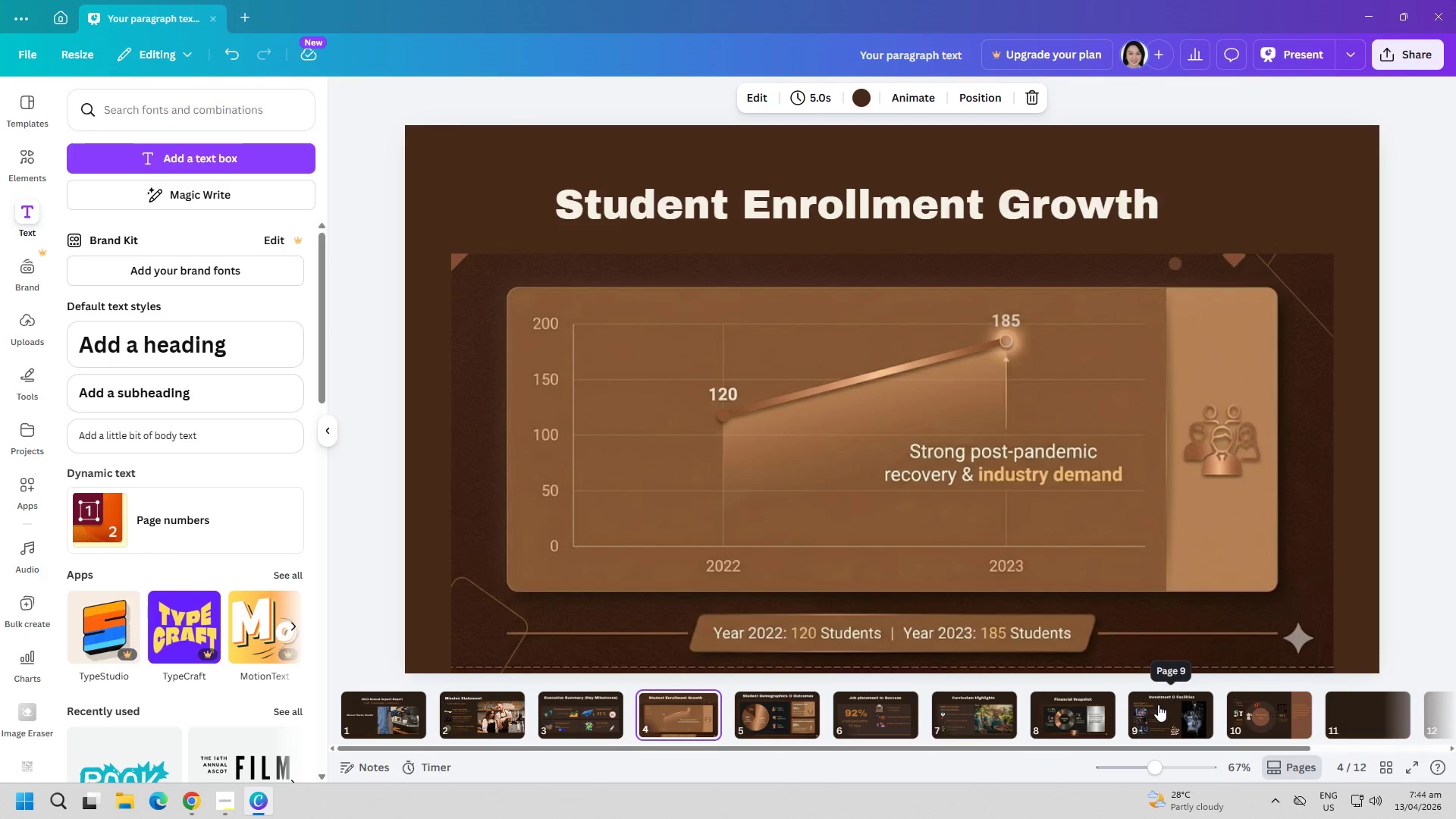 
double_click([1257, 708])
 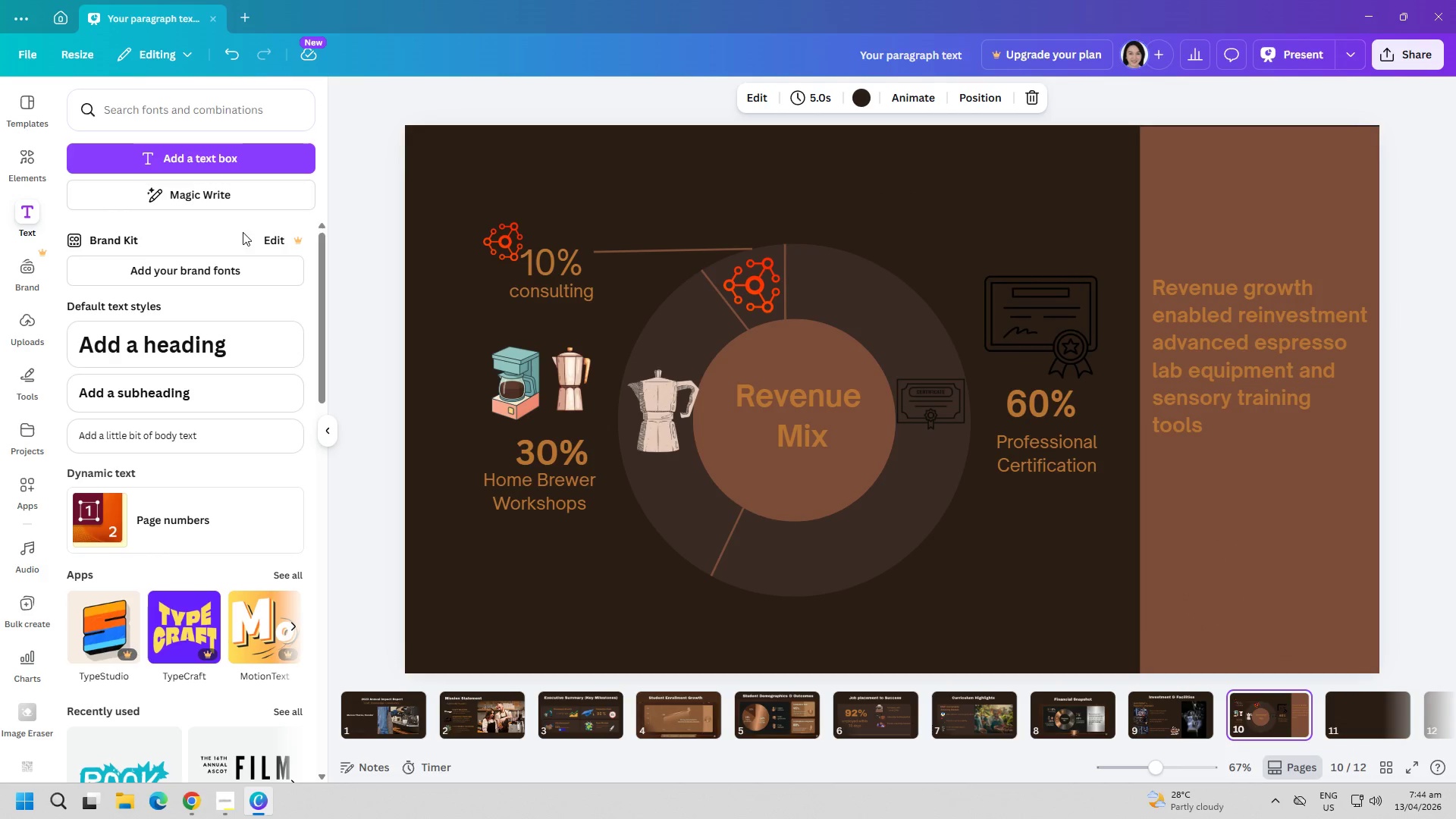 
left_click([182, 167])
 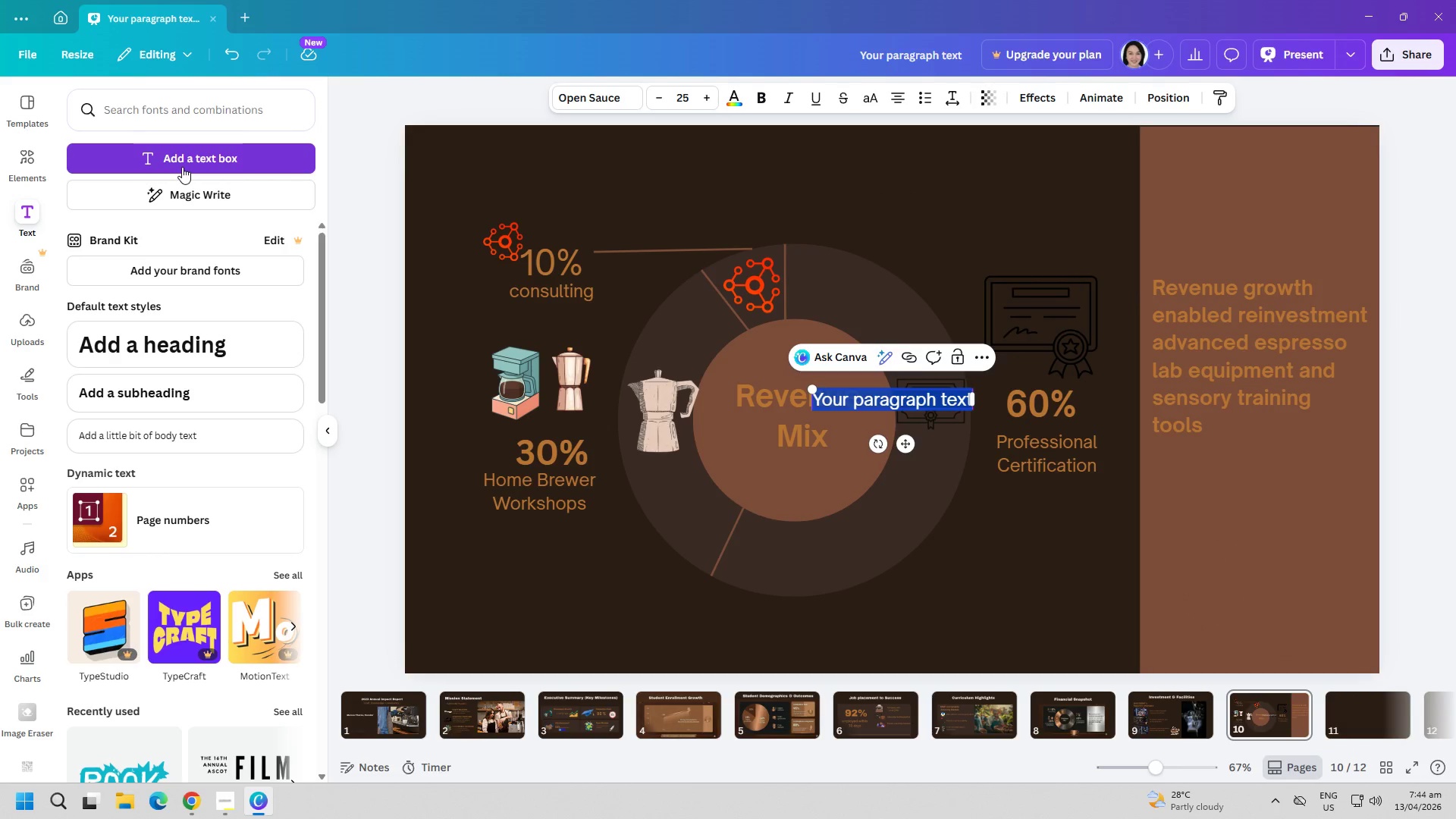 
type(Community & in)
key(Backspace)
key(Backspace)
type( )
key(Backspace)
type(I)
key(Backspace)
type(in)
key(Backspace)
key(Backspace)
type(In)
 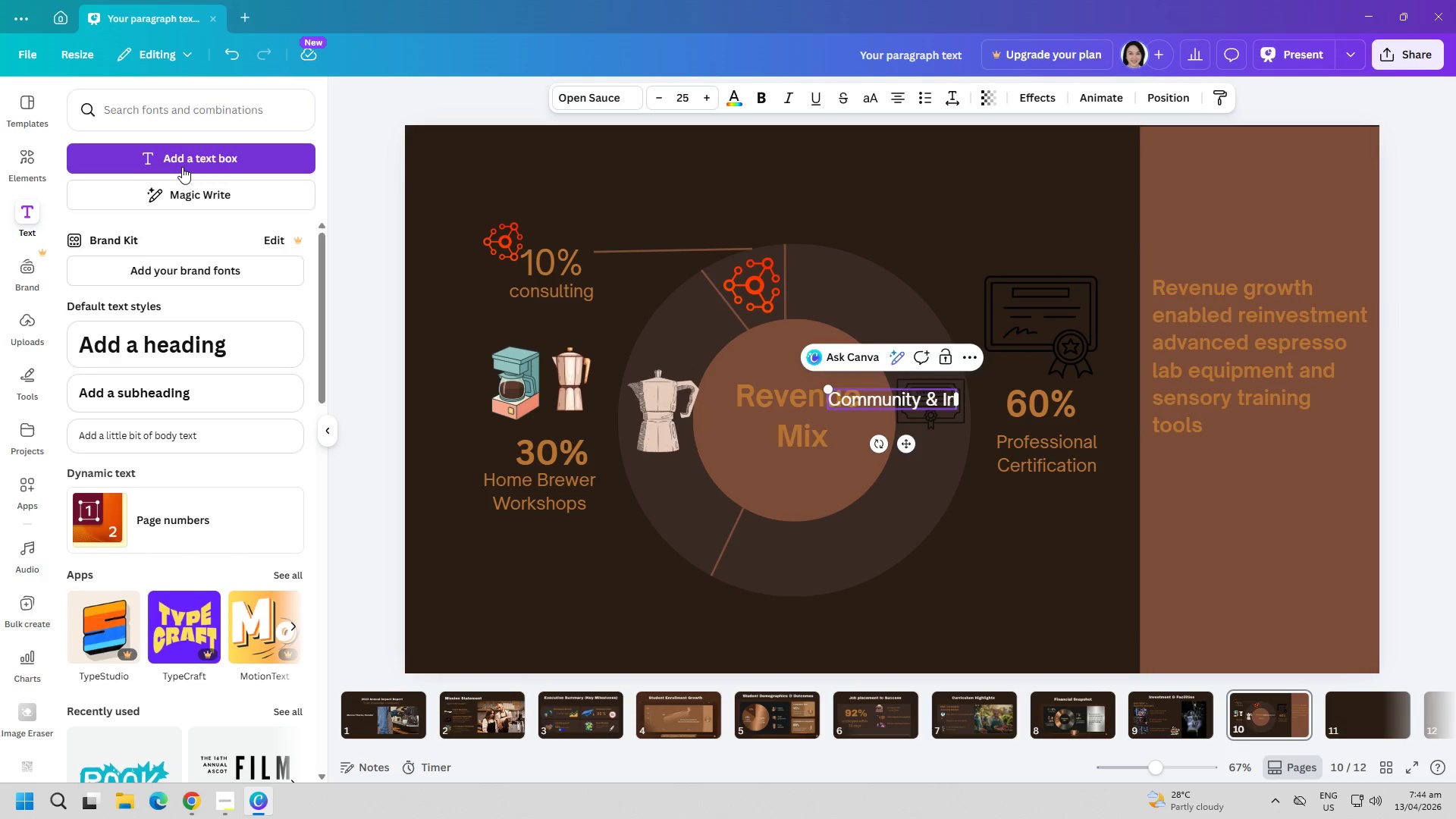 
wait(28.17)
 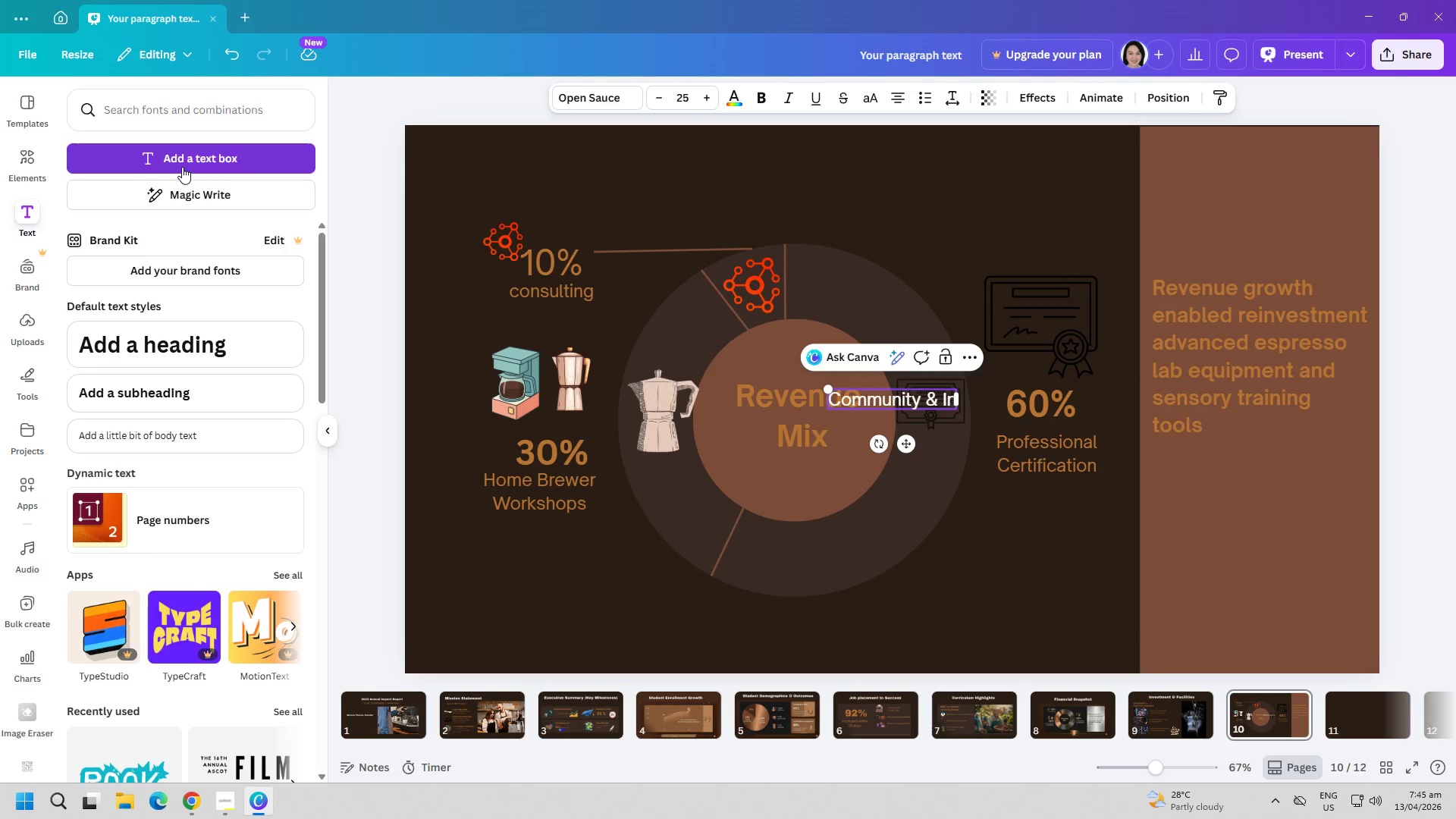 
left_click([1160, 713])
 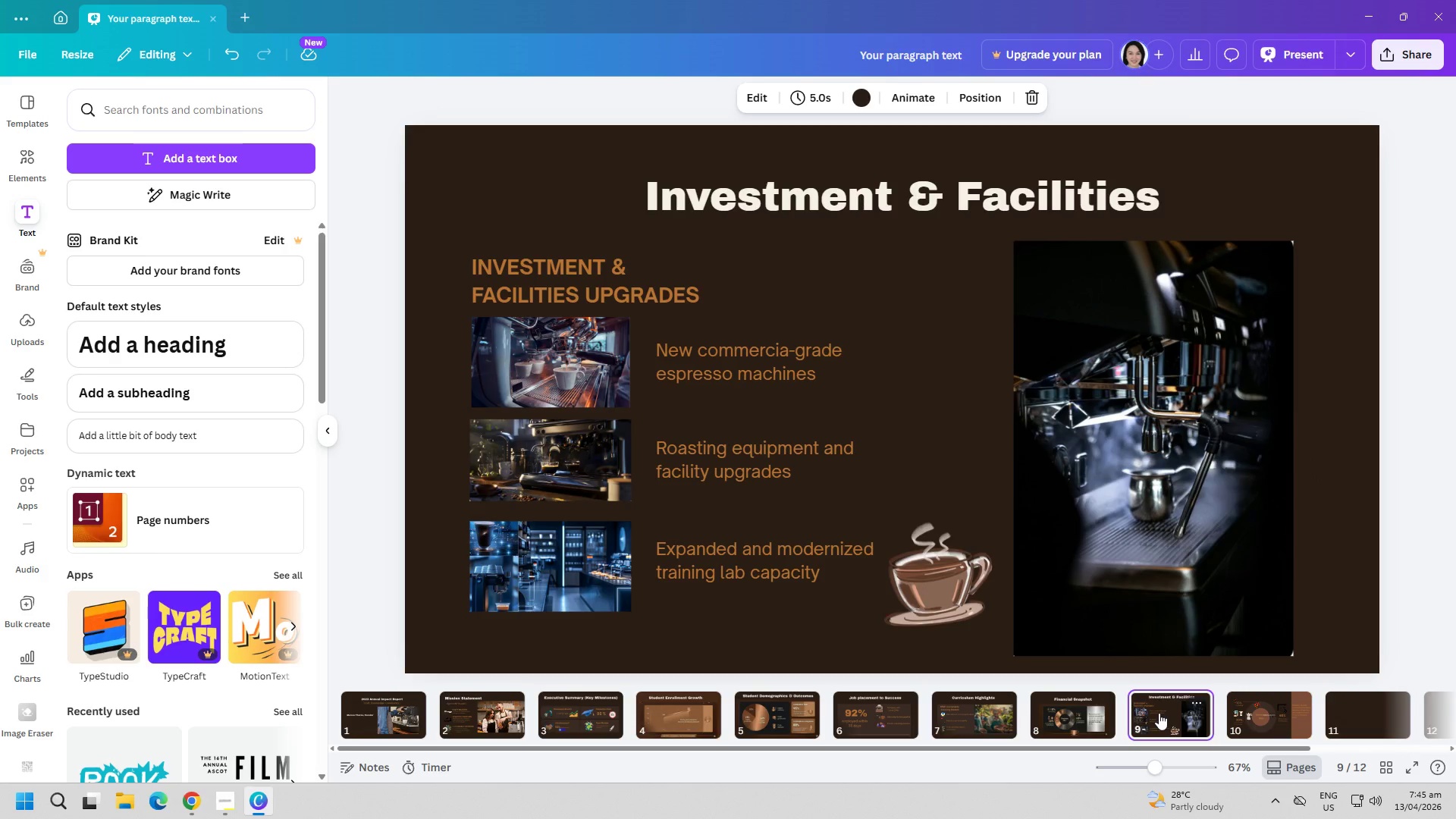 
left_click([1072, 717])
 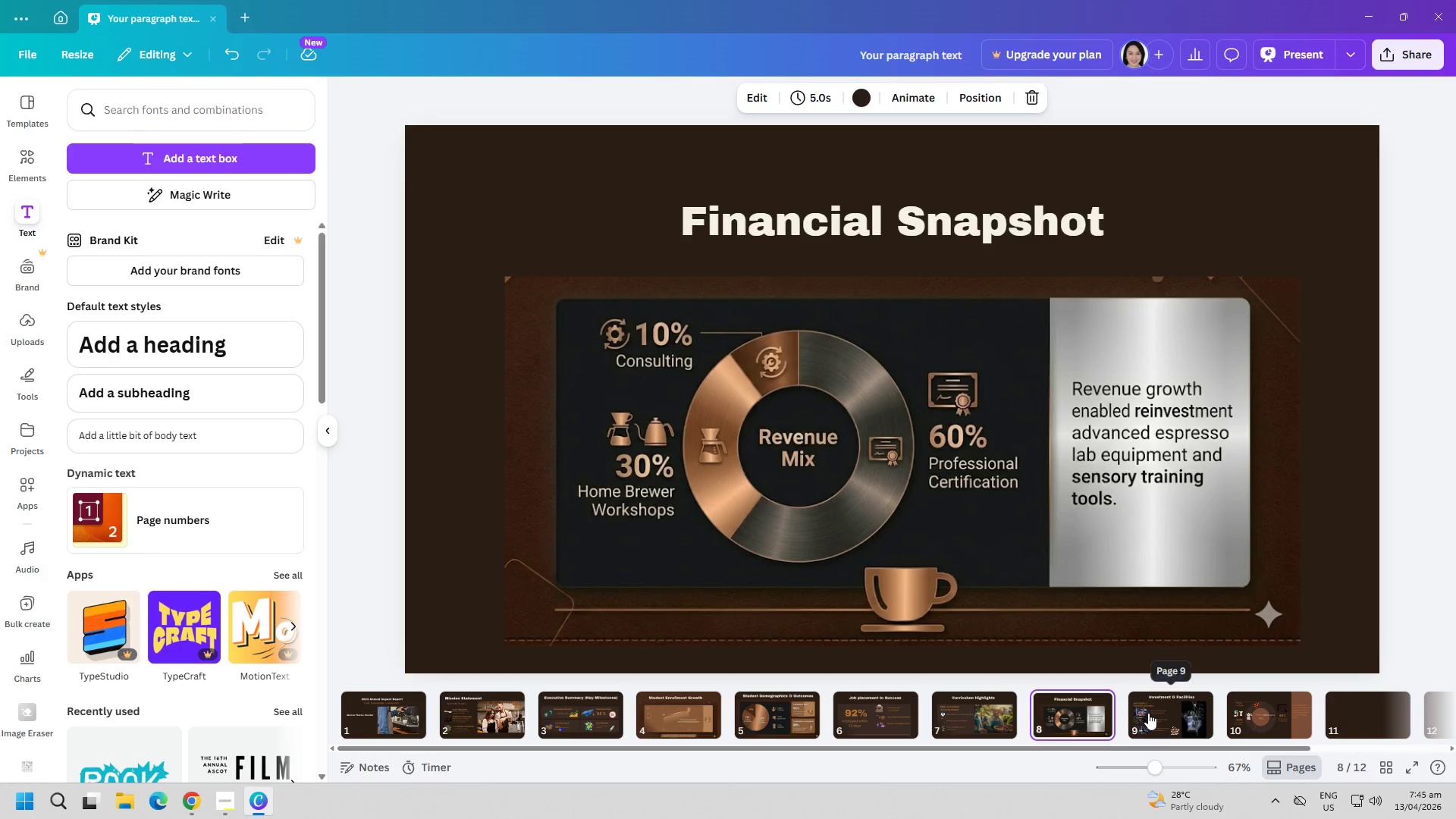 
double_click([1252, 710])
 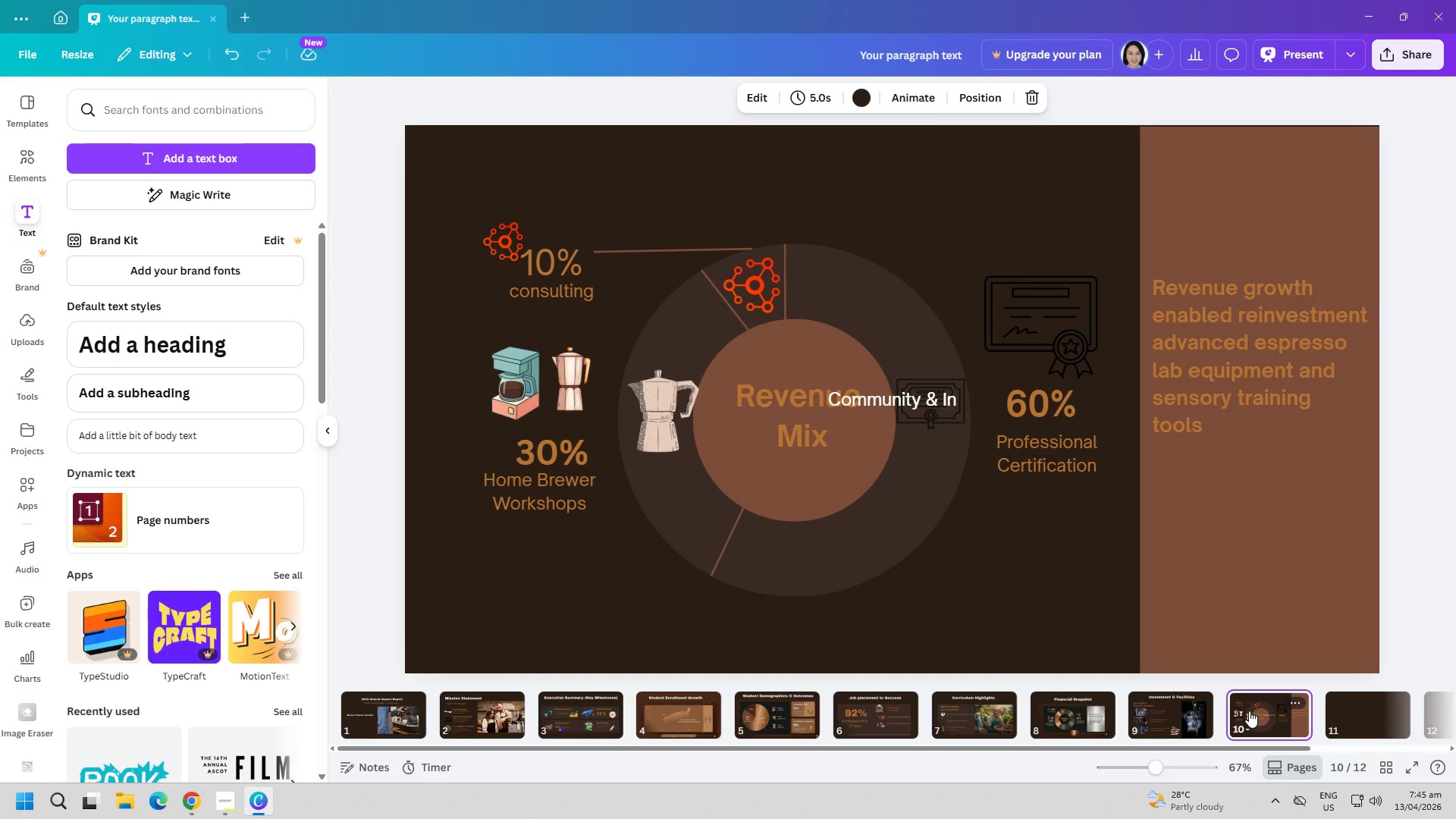 
wait(9.75)
 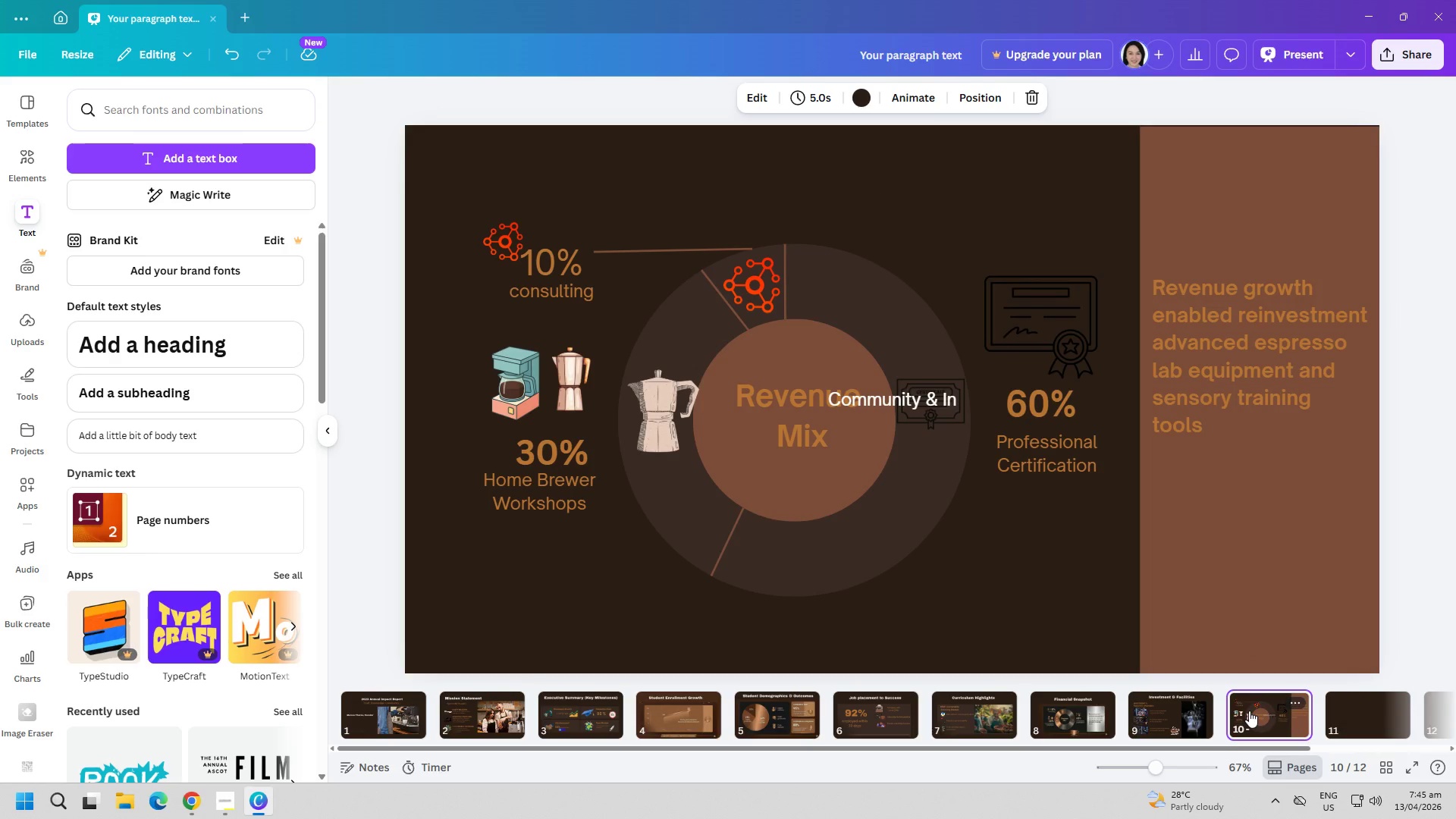 
left_click([905, 400])
 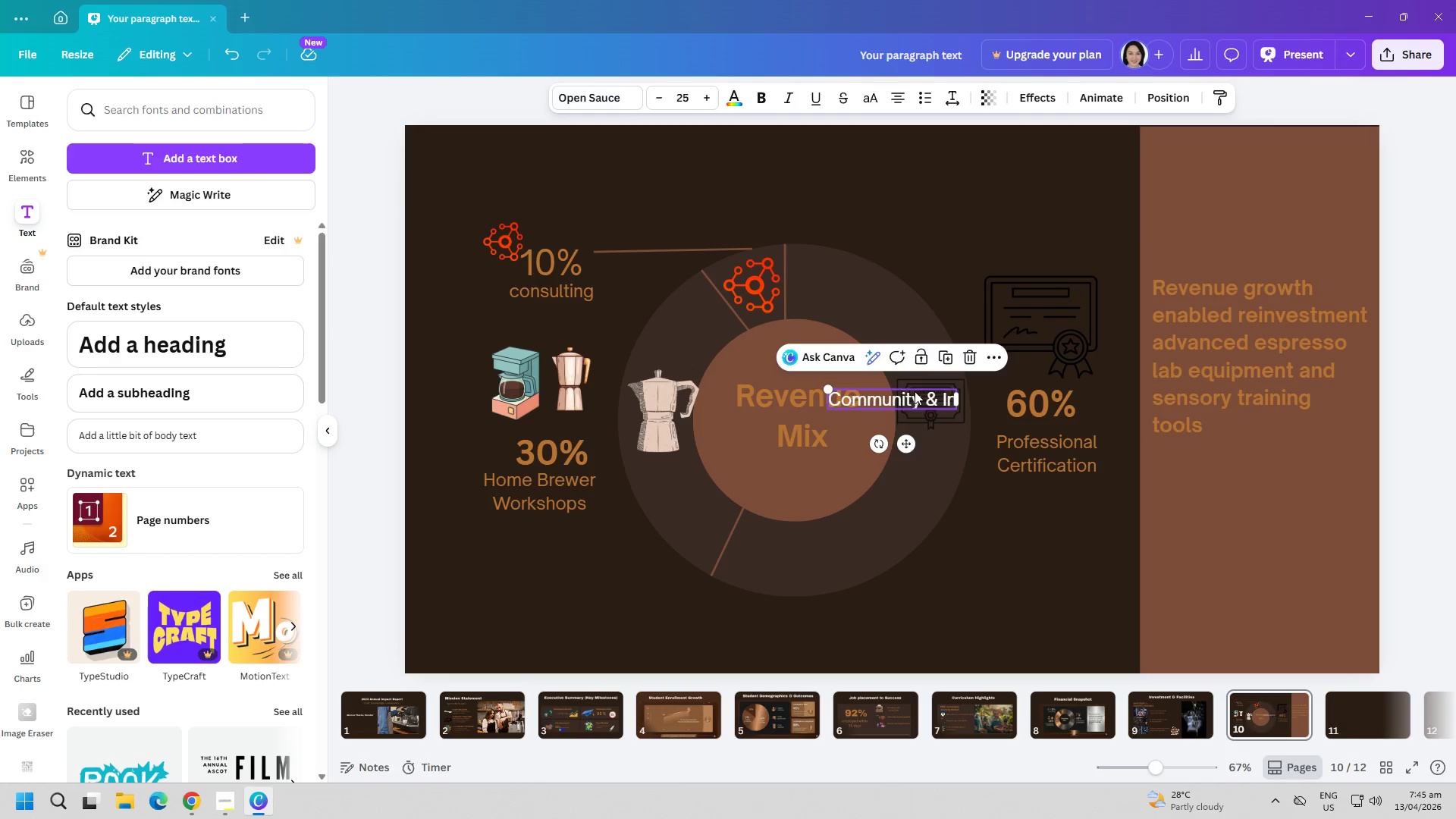 
key(Delete)
 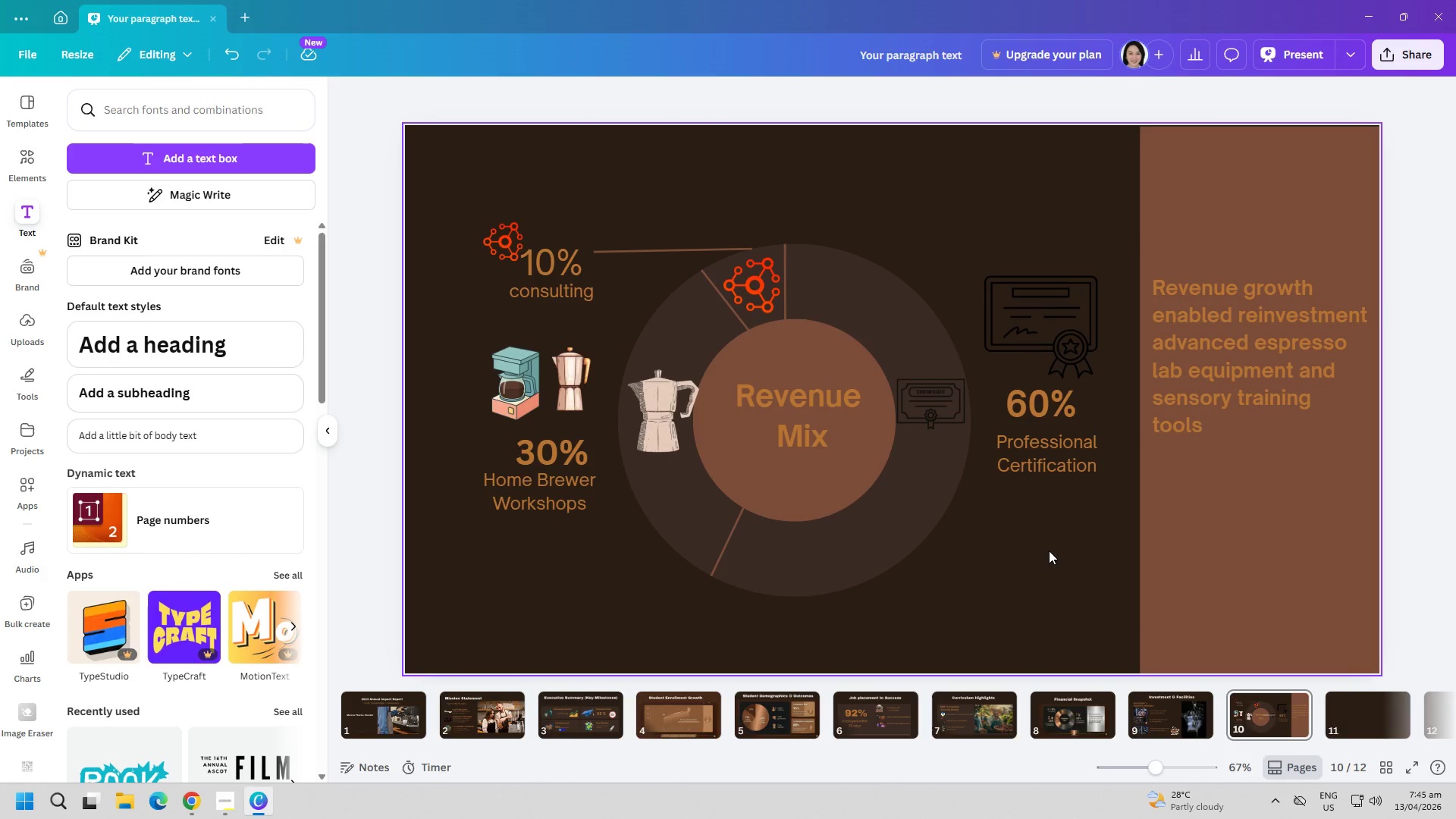 
left_click([1051, 551])
 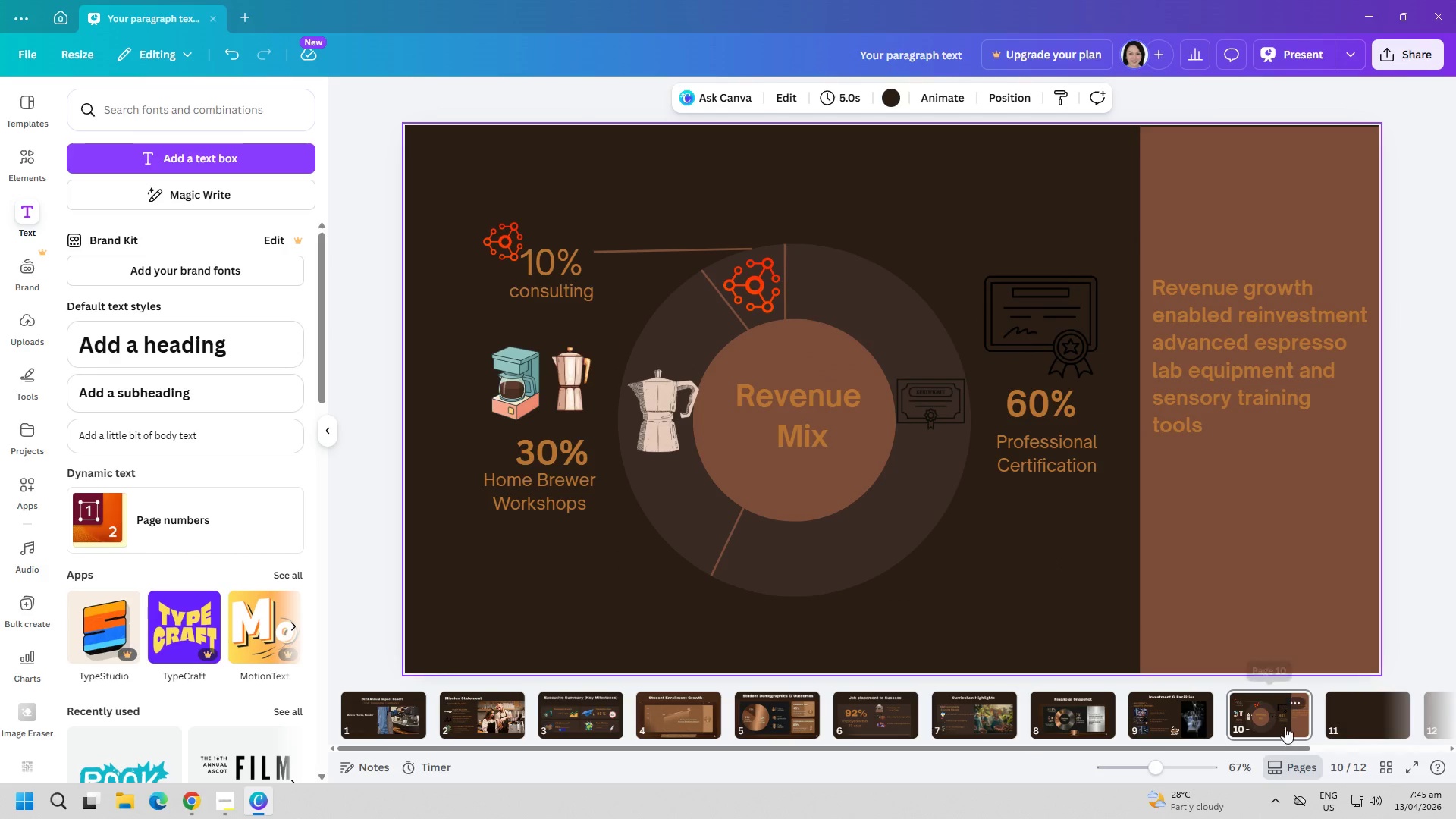 
left_click_drag(start_coordinate=[1280, 725], to_coordinate=[1345, 726])
 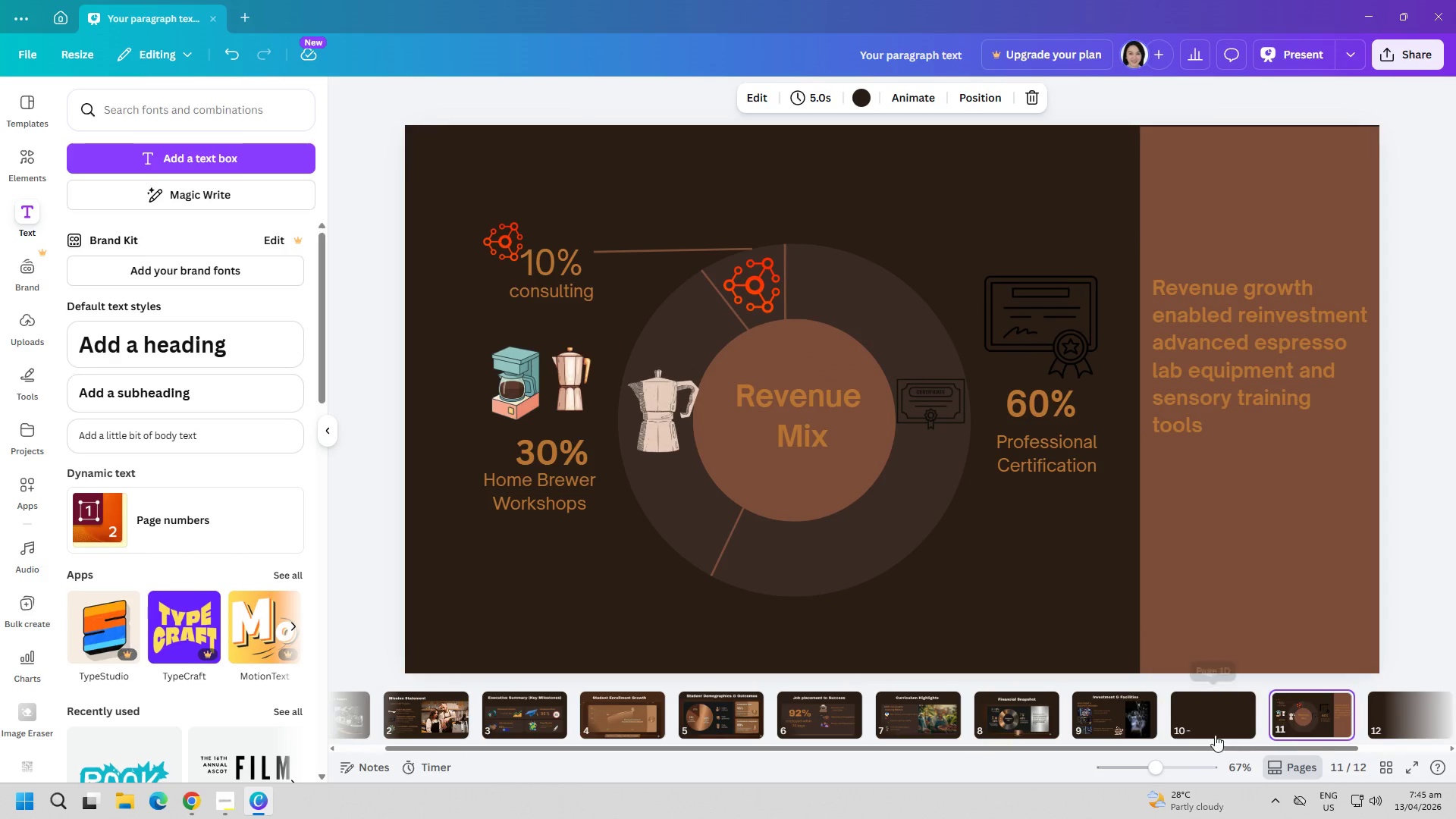 
left_click([1201, 730])
 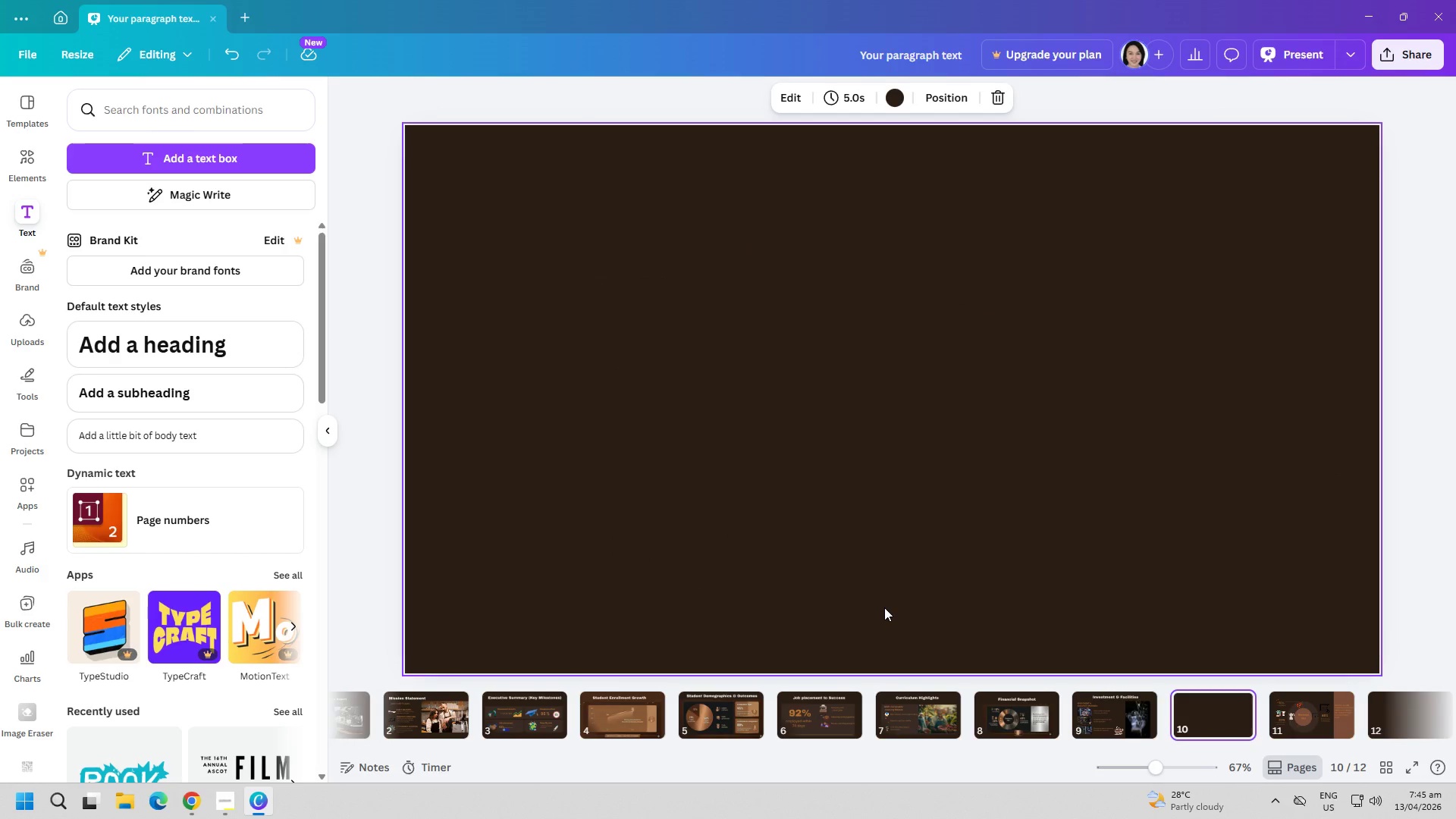 
wait(12.64)
 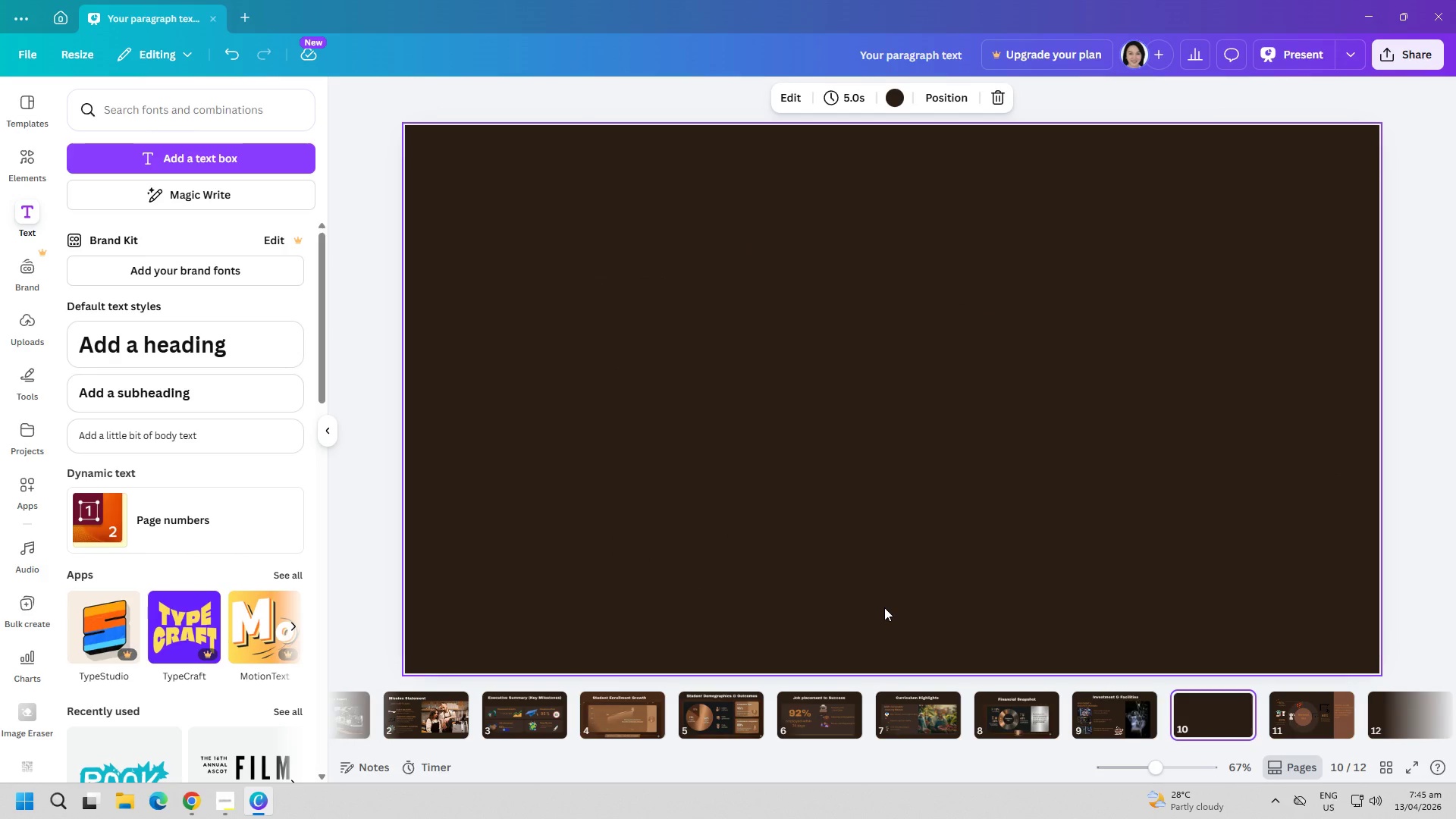 
left_click([1288, 711])
 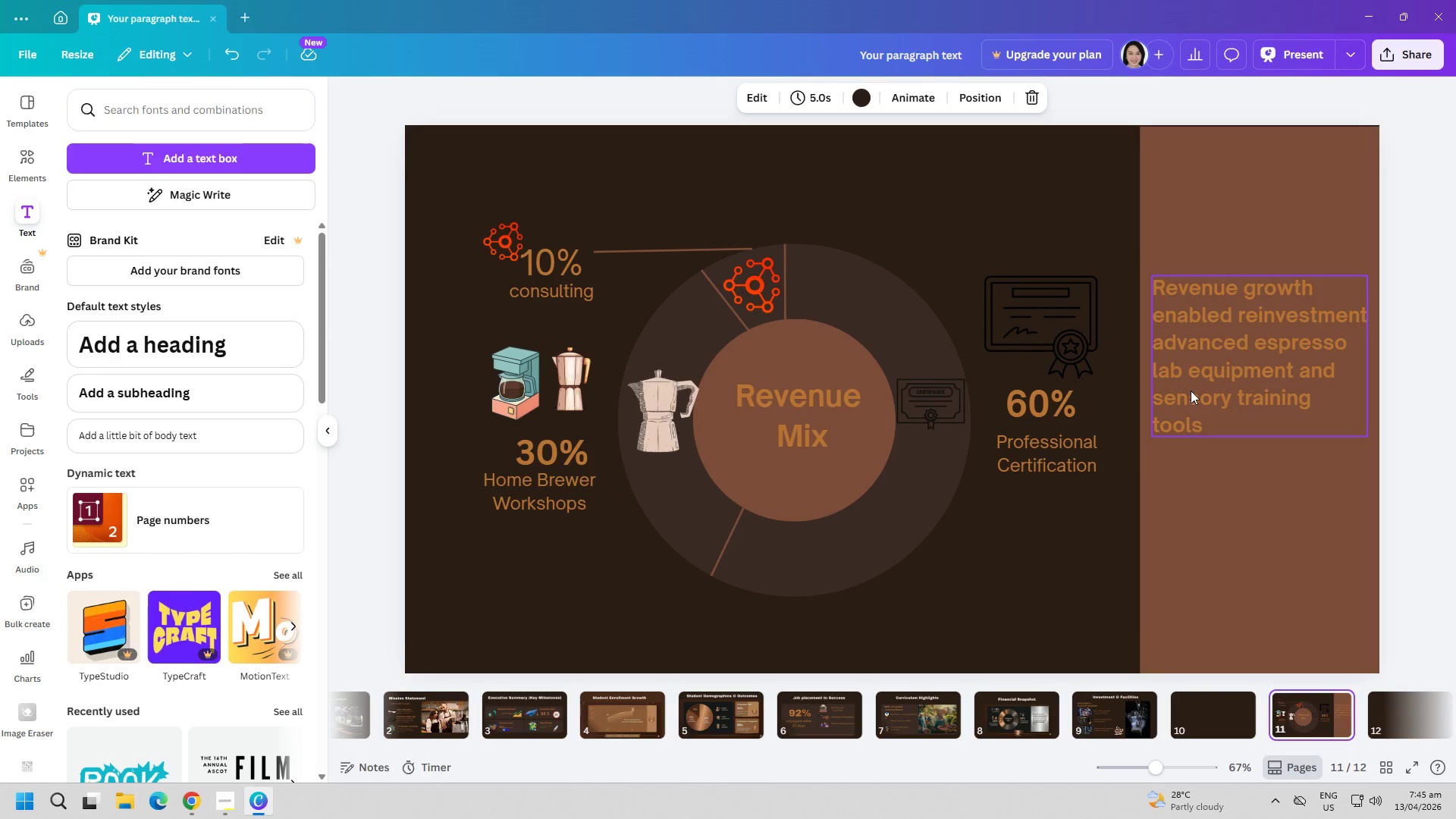 
wait(7.62)
 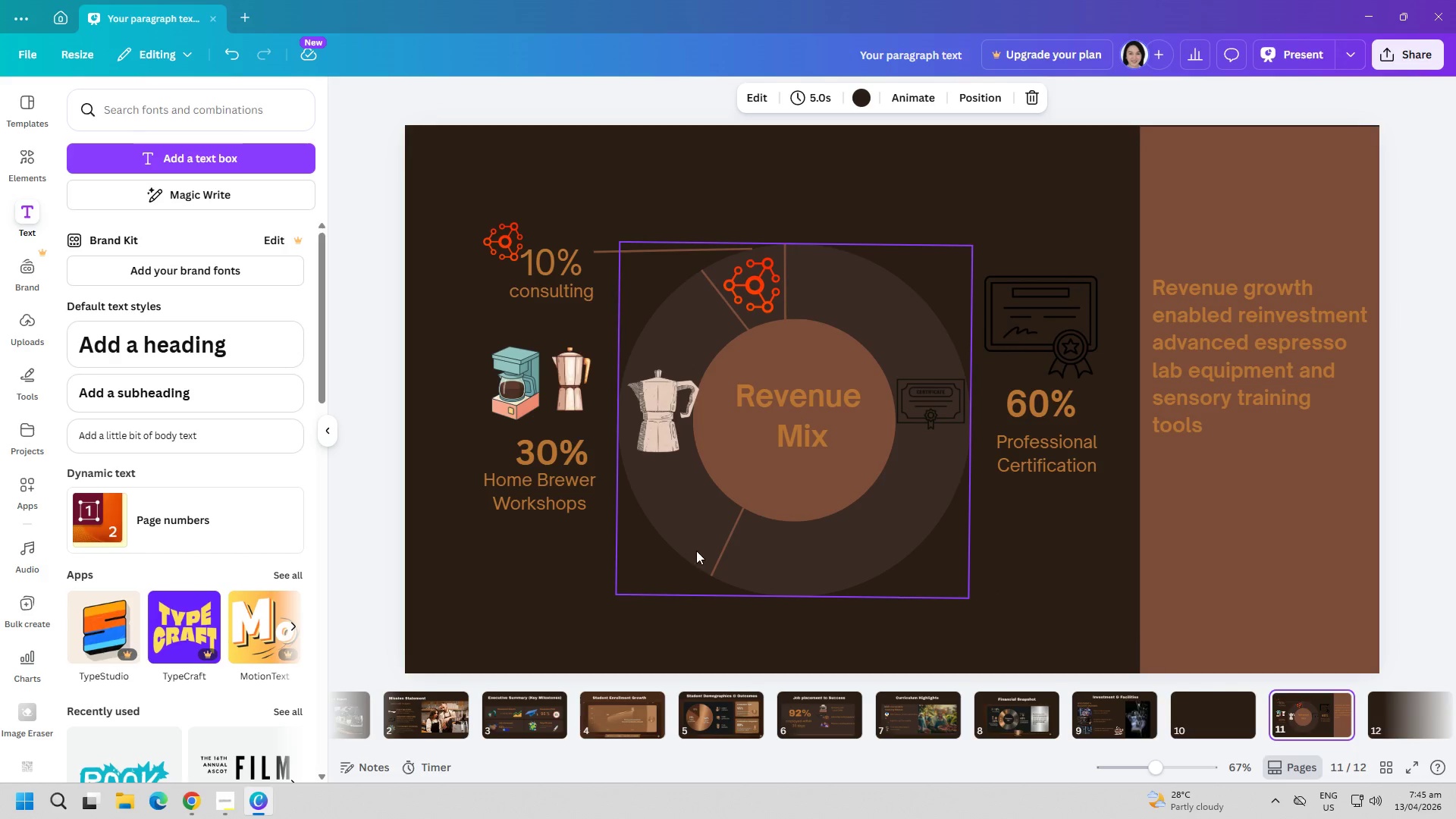 
left_click([1017, 716])
 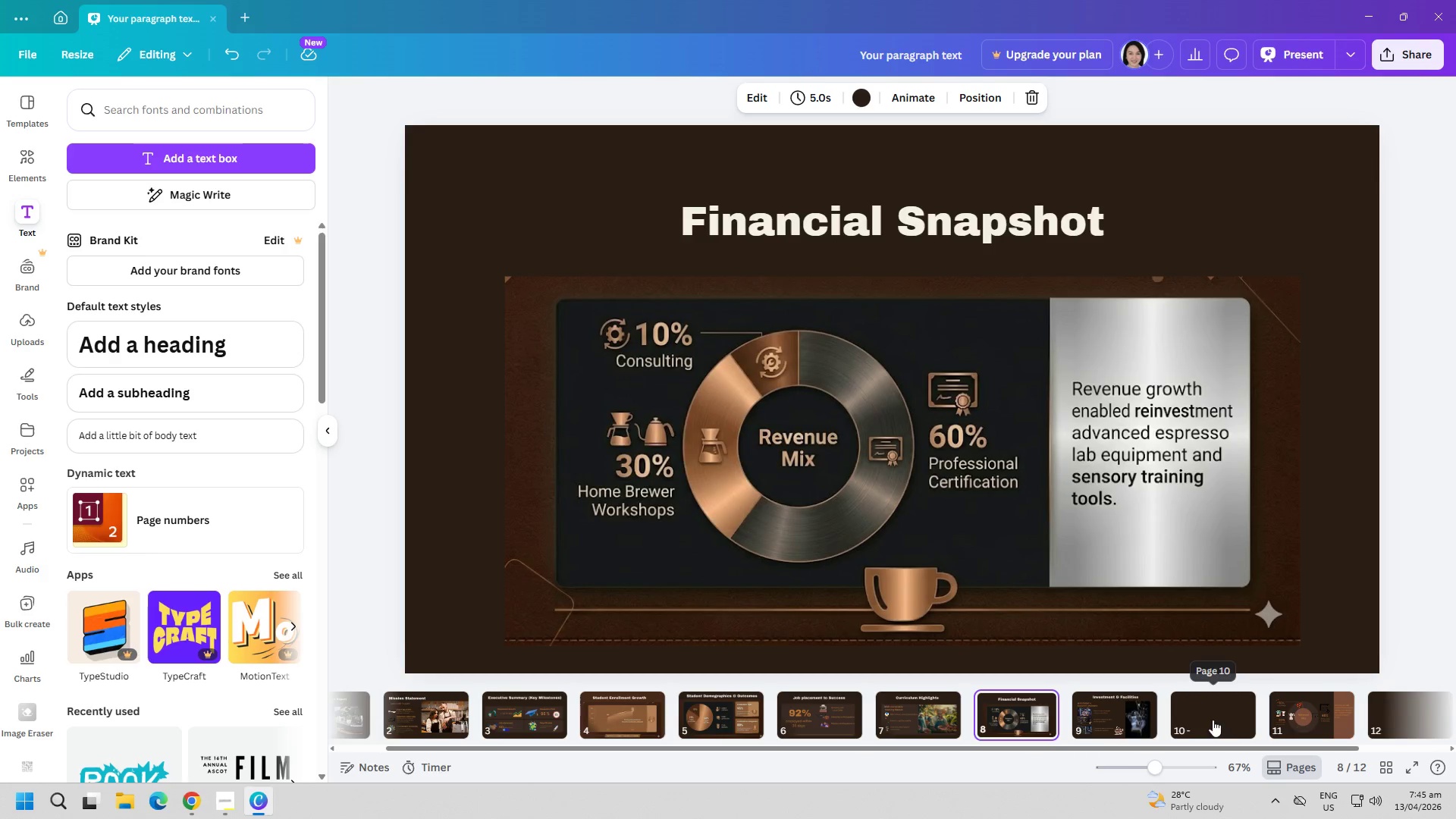 
left_click([1300, 711])
 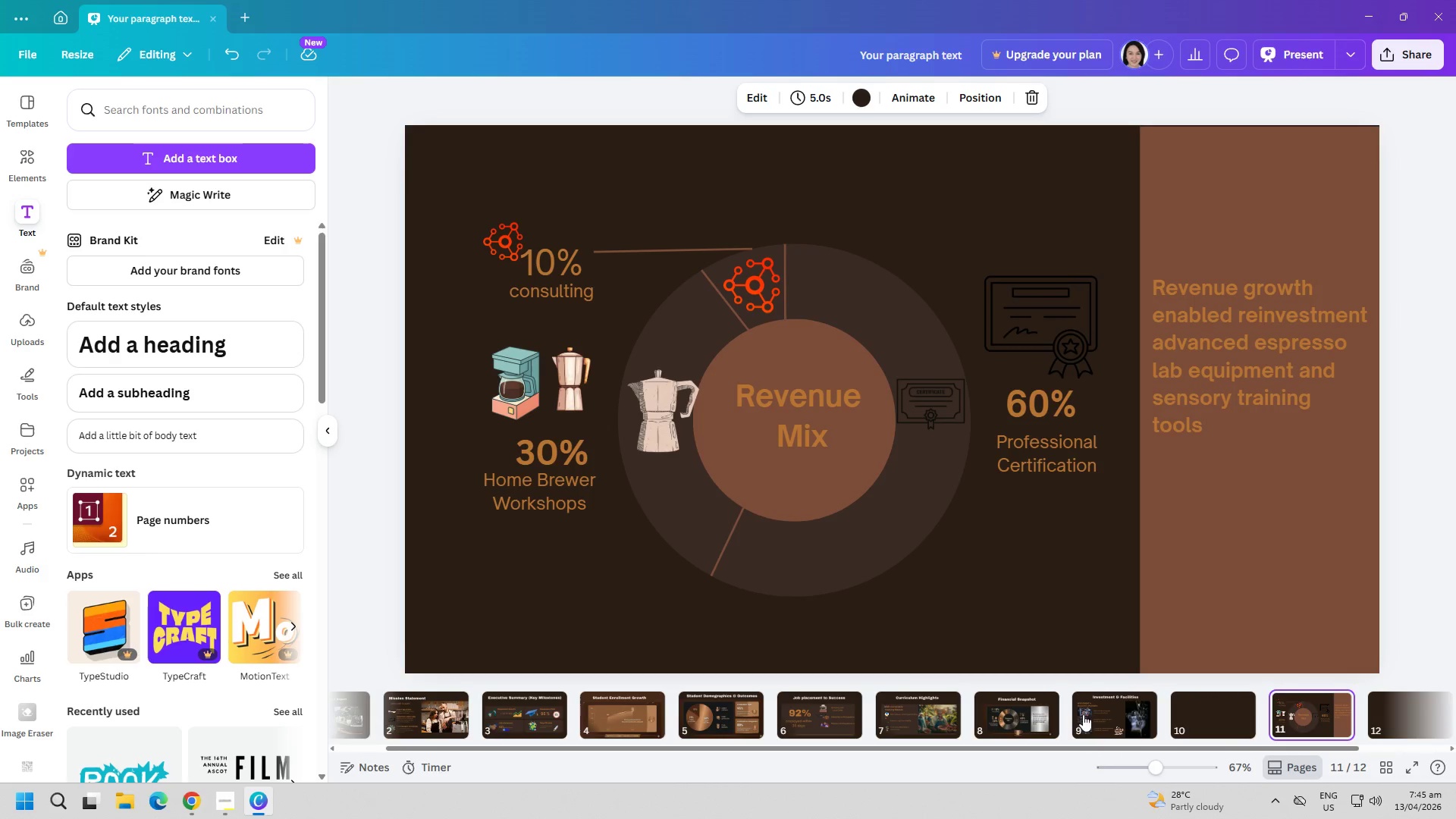 
left_click([1014, 708])
 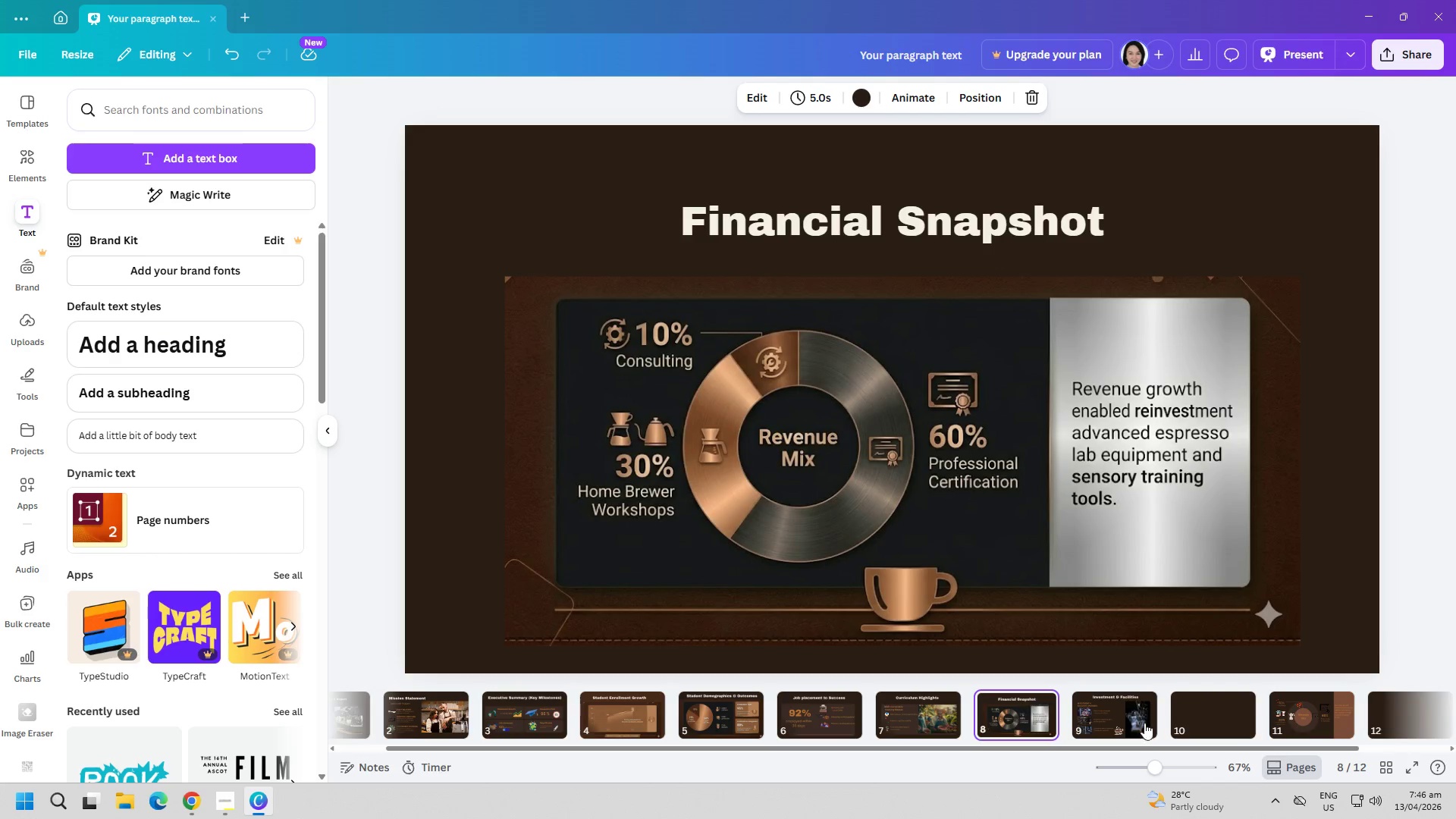 
wait(6.8)
 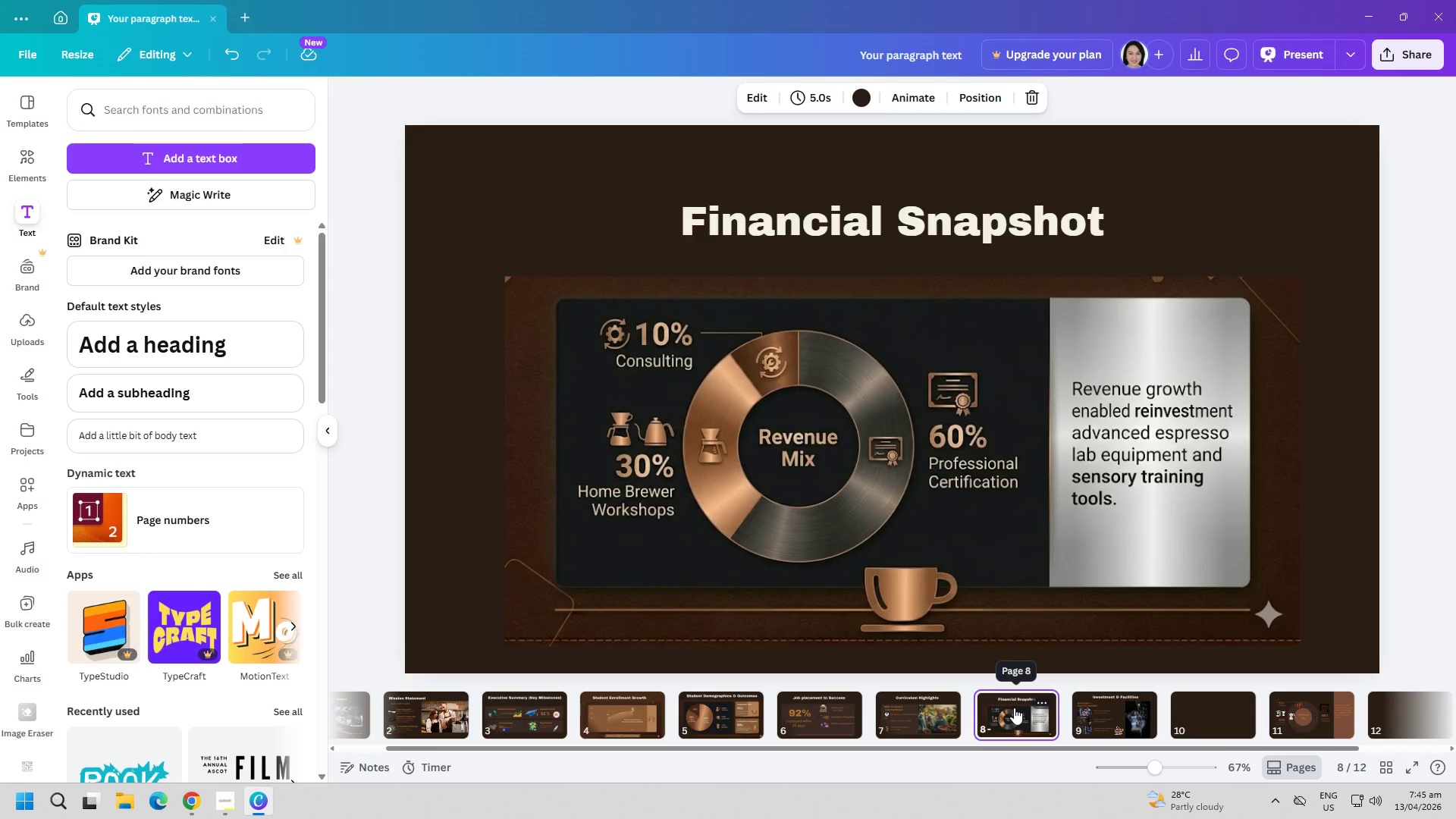 
left_click([1317, 725])
 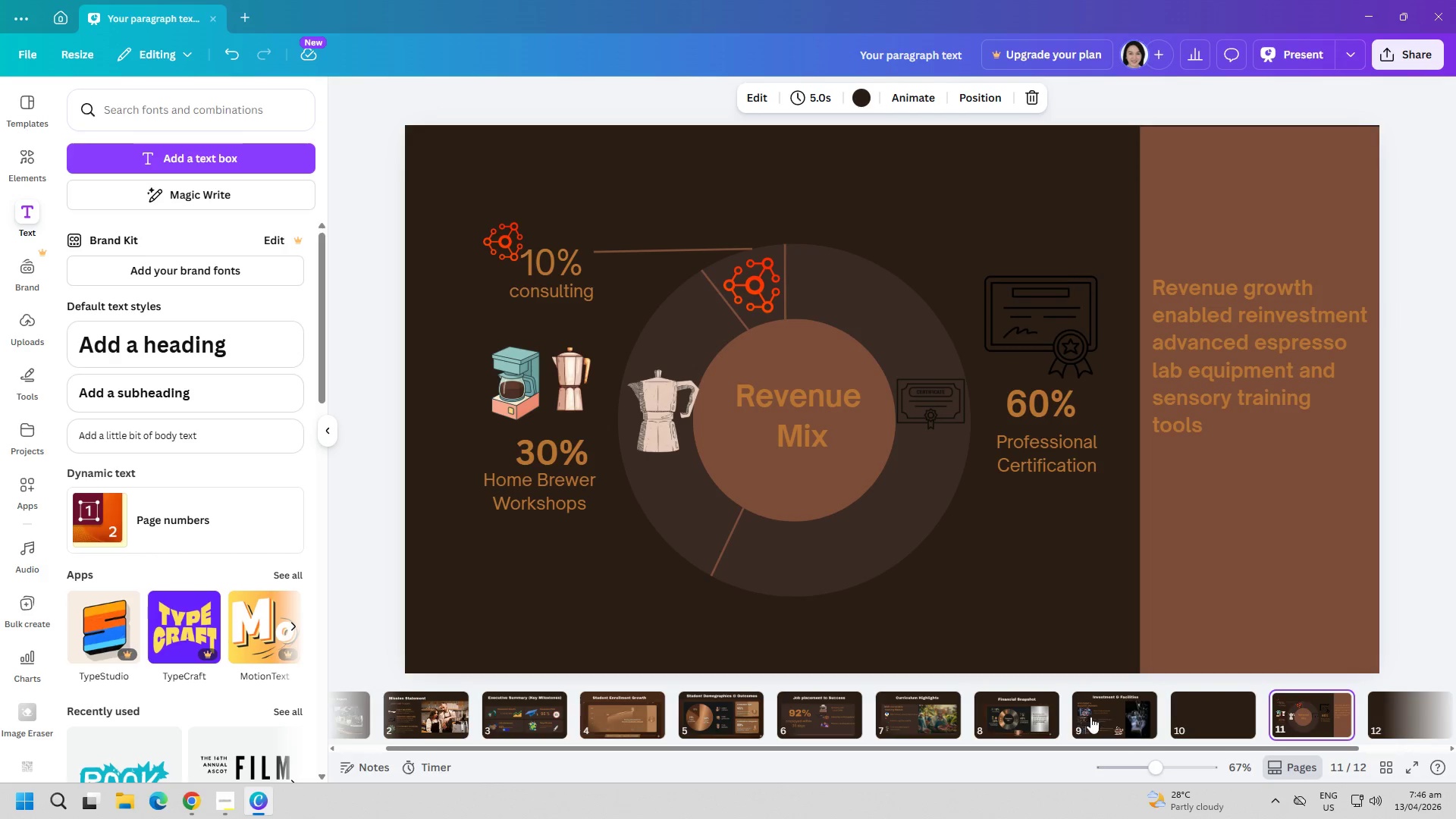 
left_click([1012, 711])
 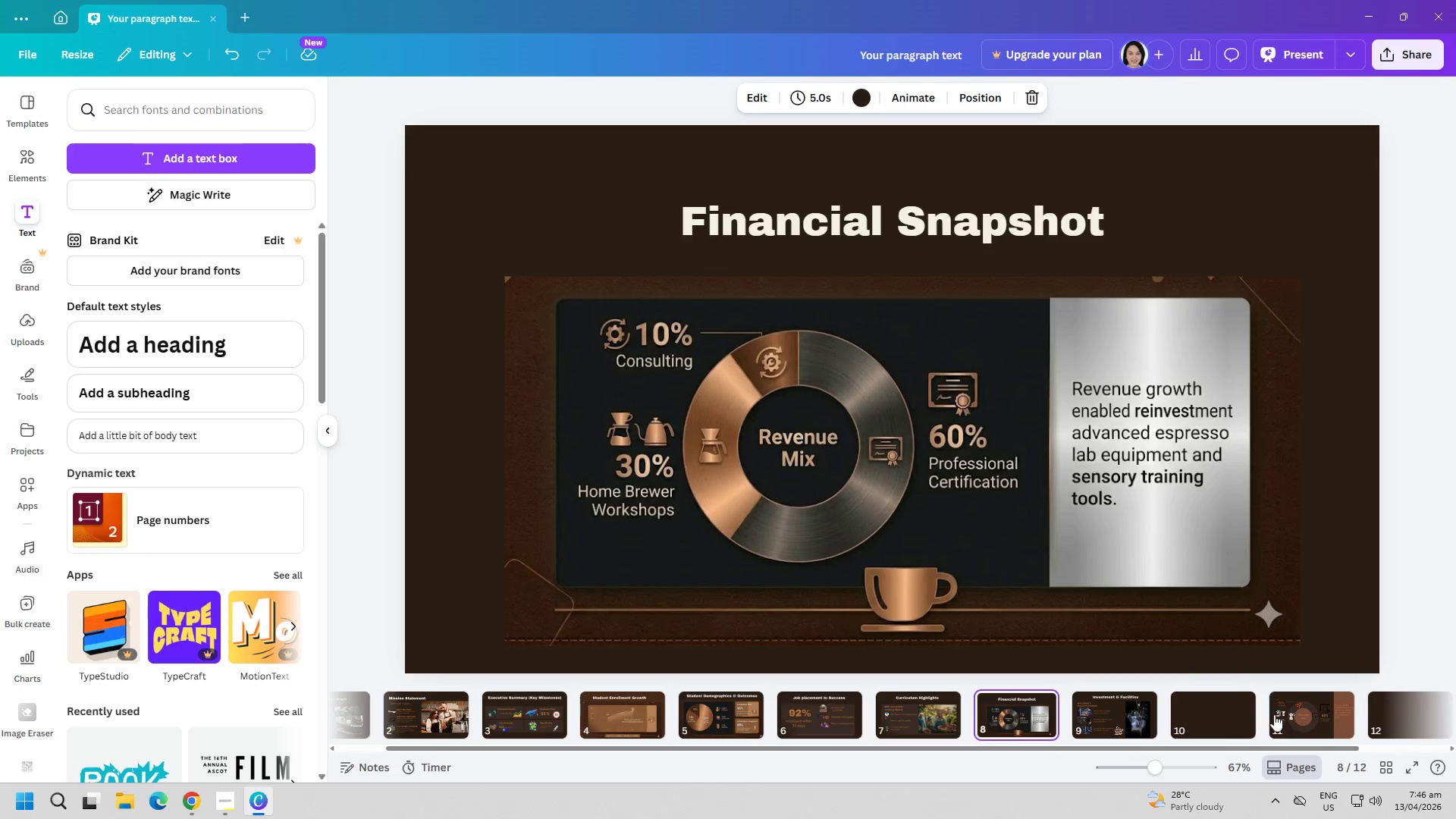 
left_click([1301, 711])
 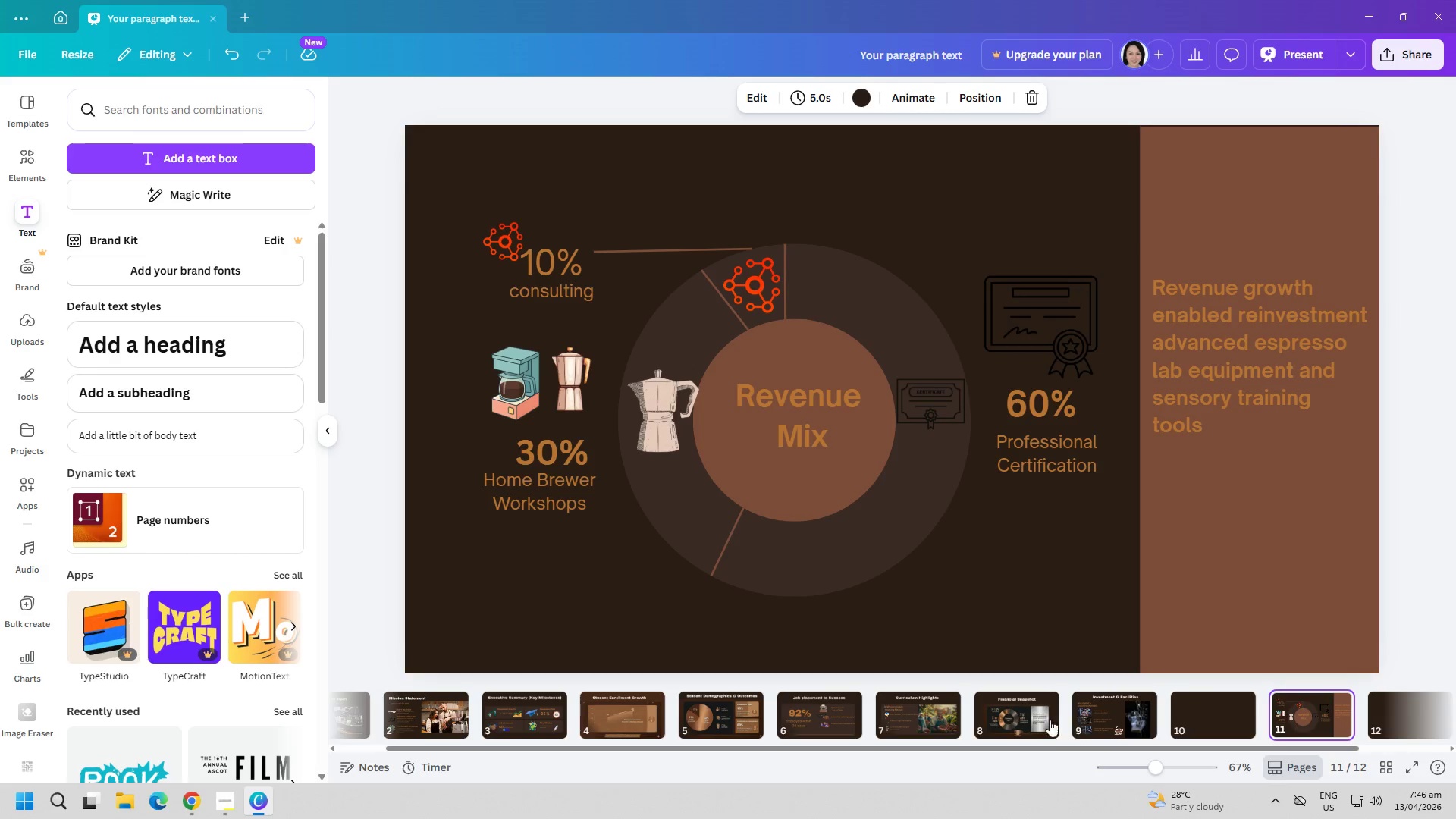 
left_click([1041, 720])
 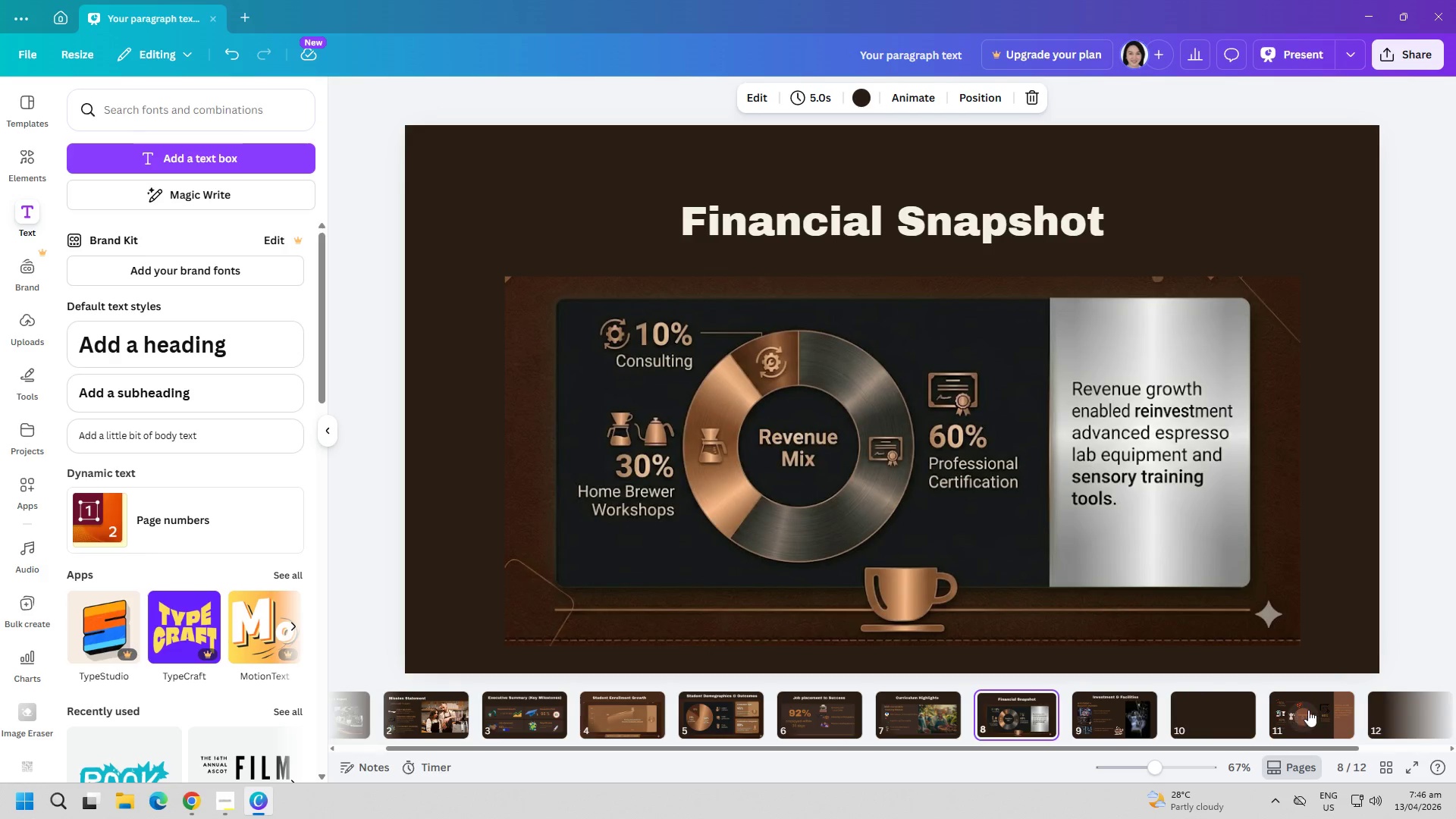 
left_click([1307, 708])
 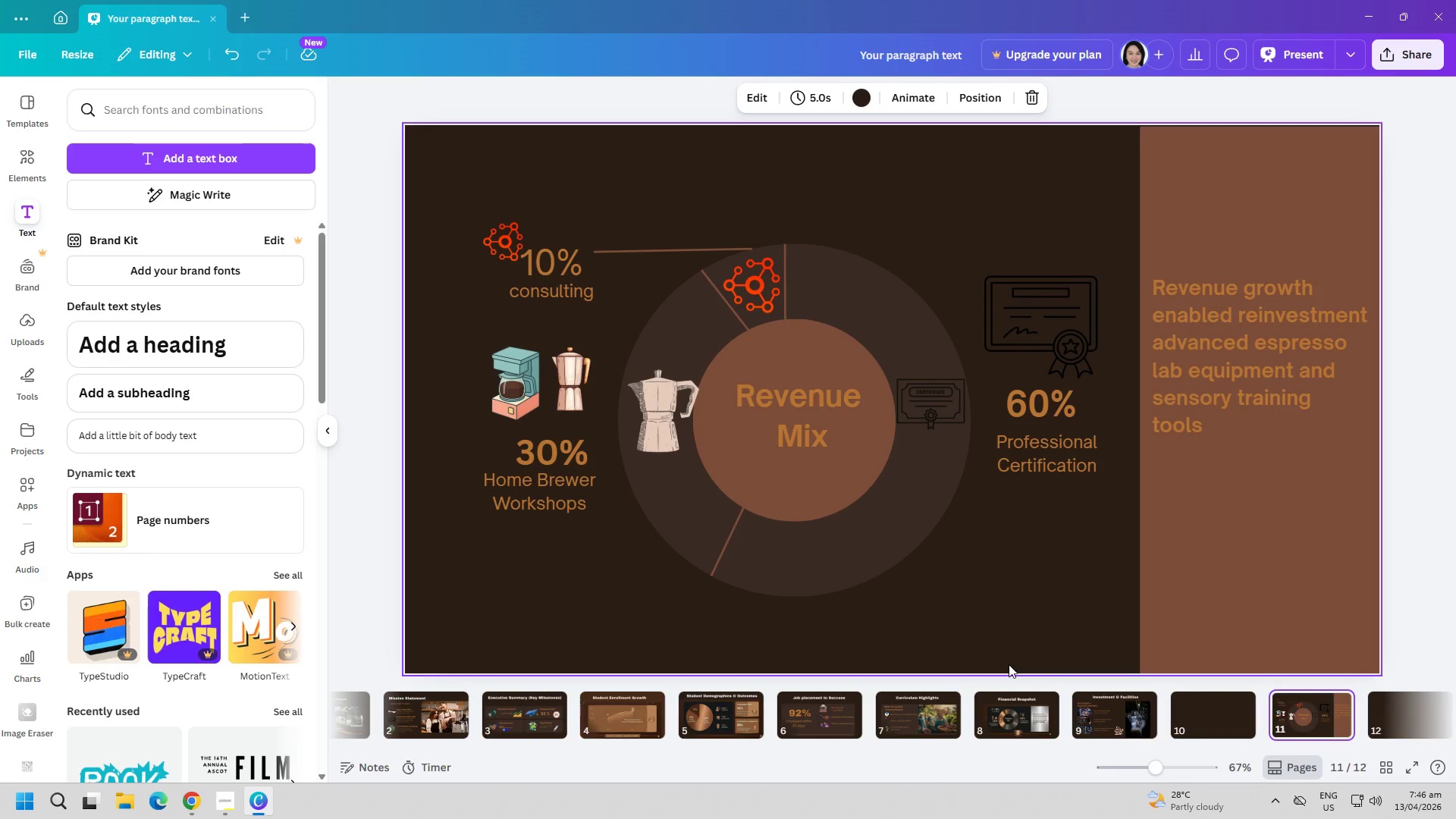 
left_click([996, 702])
 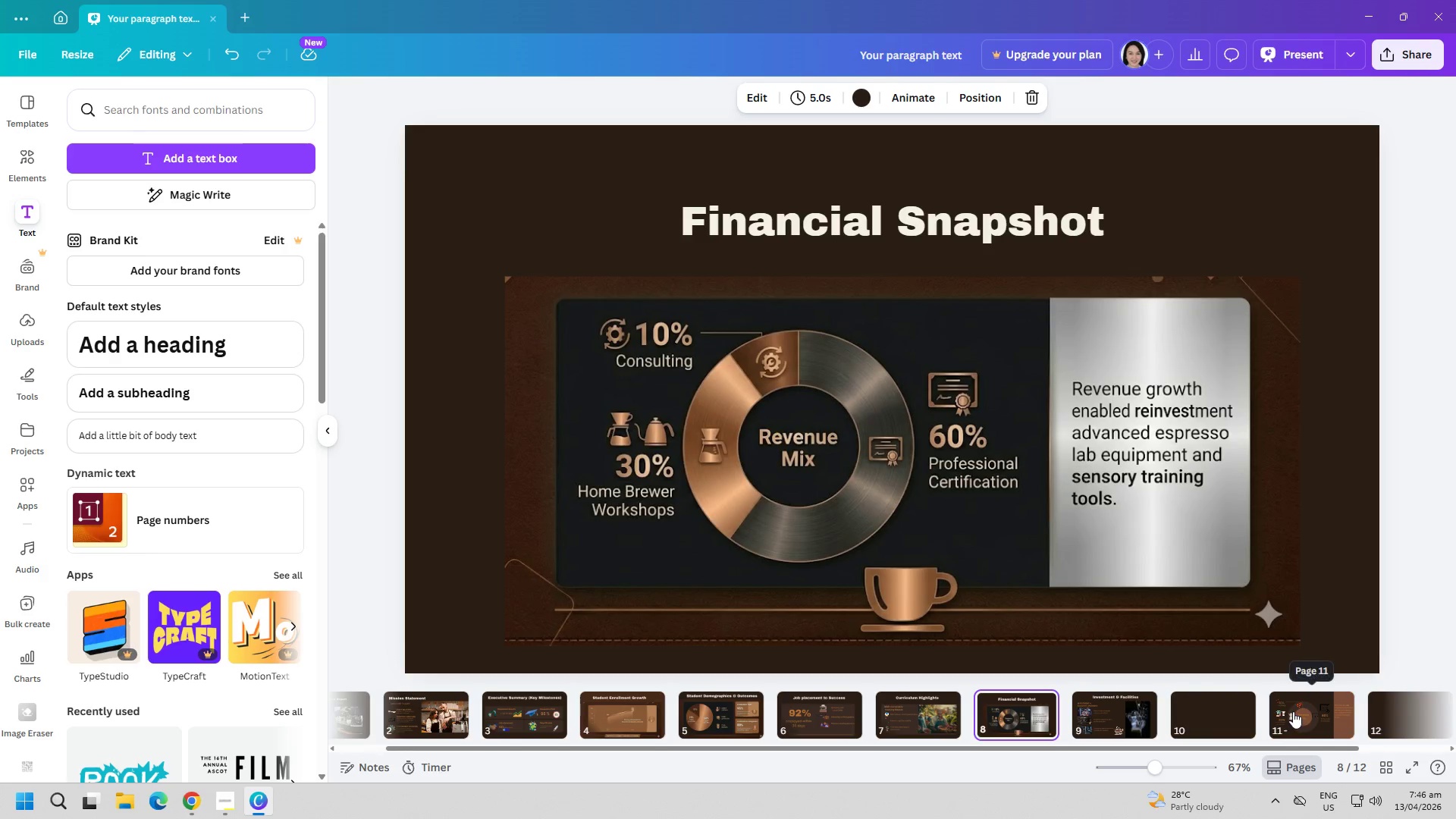 
left_click([1294, 711])
 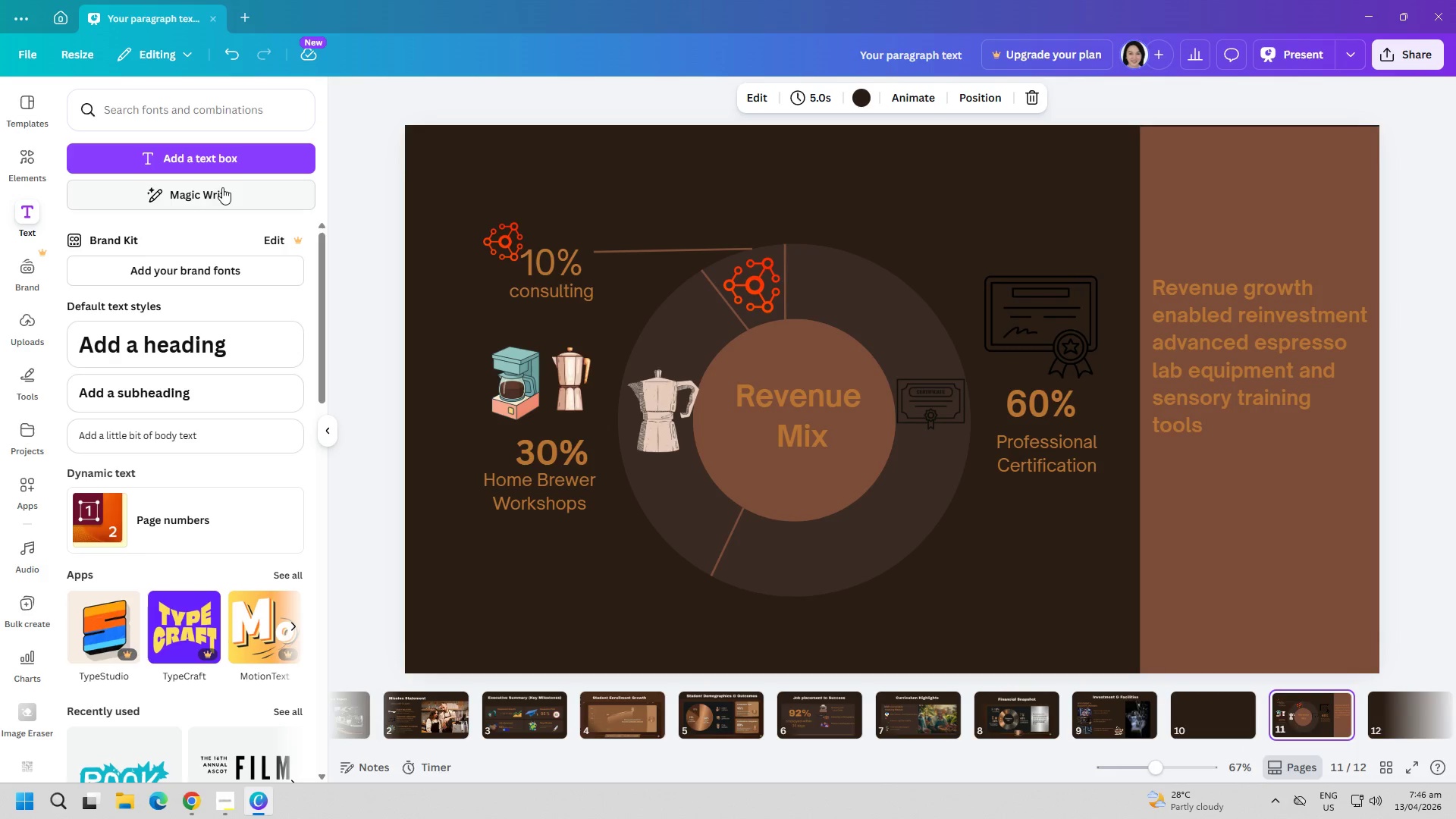 
left_click([212, 171])
 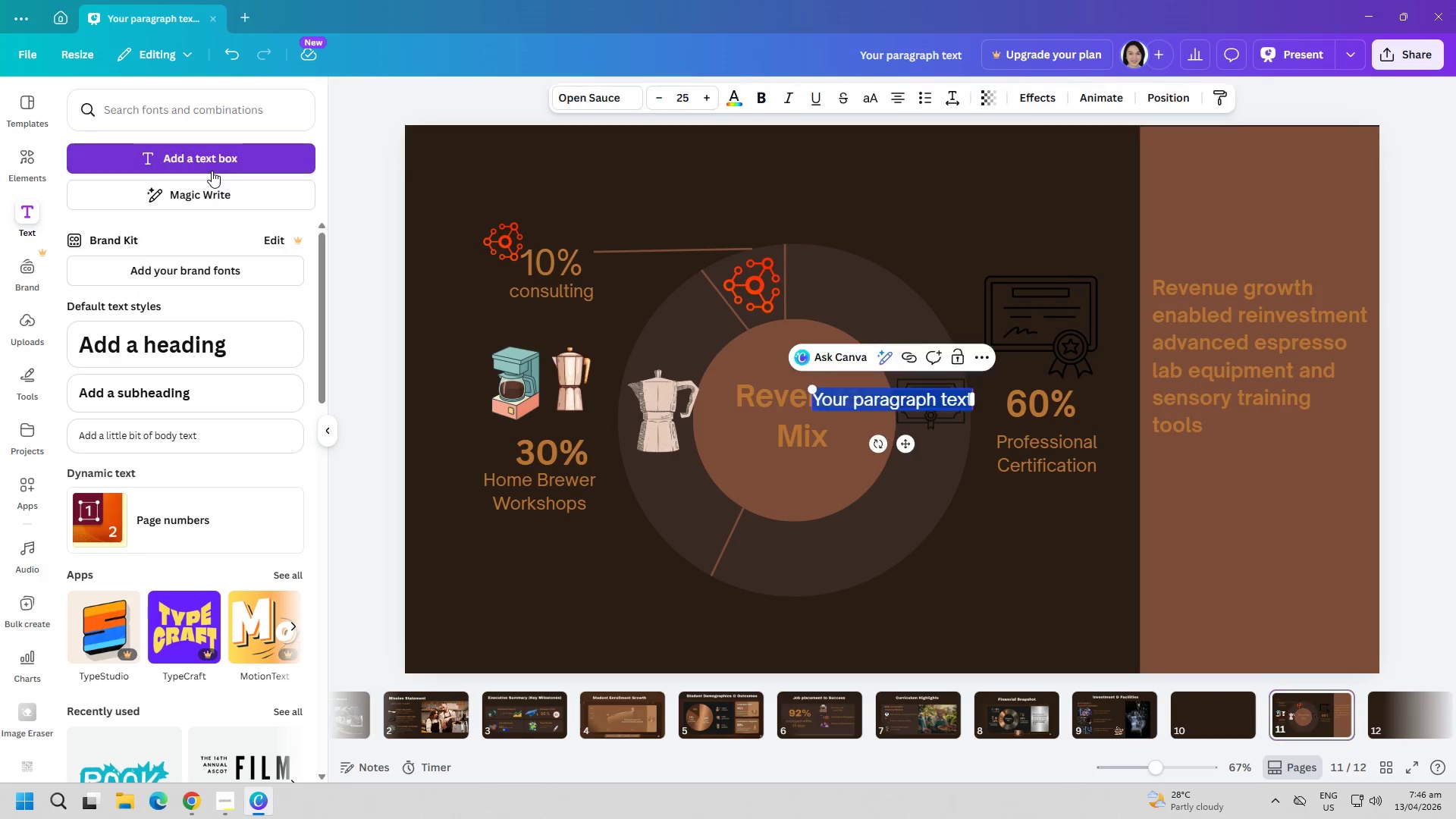 
type(FINANCIAL)
 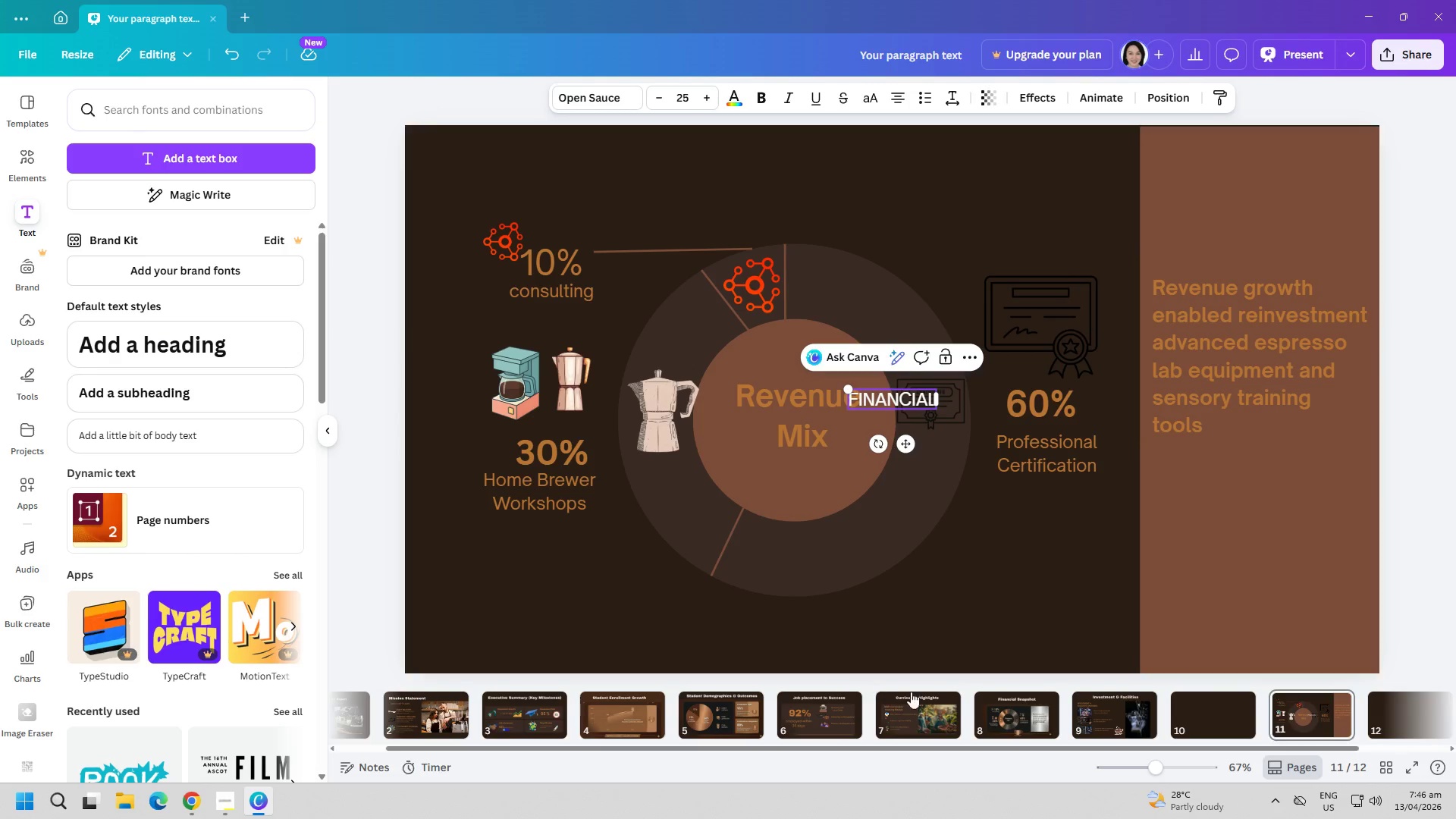 
left_click([996, 712])
 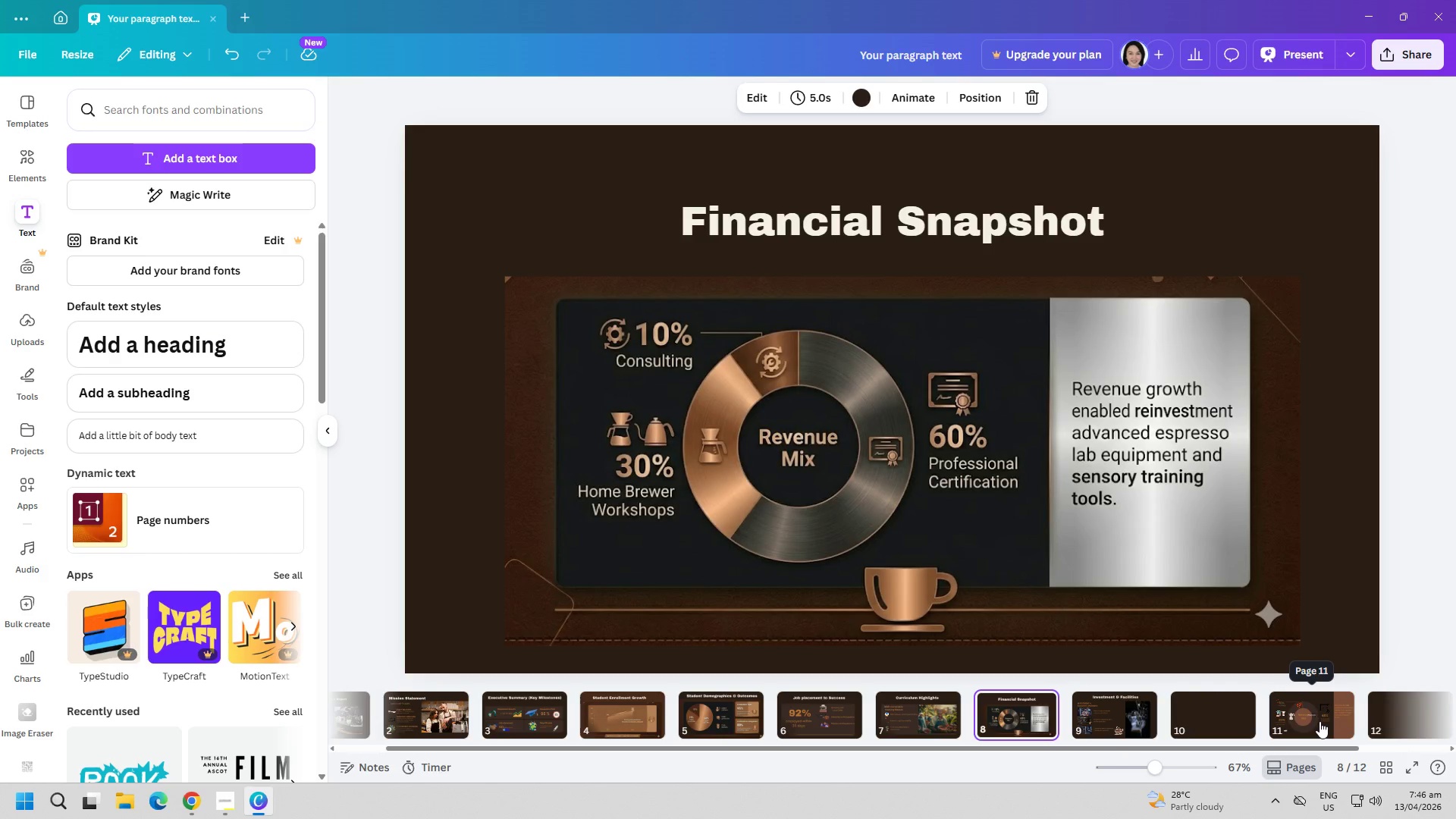 
left_click([1320, 721])
 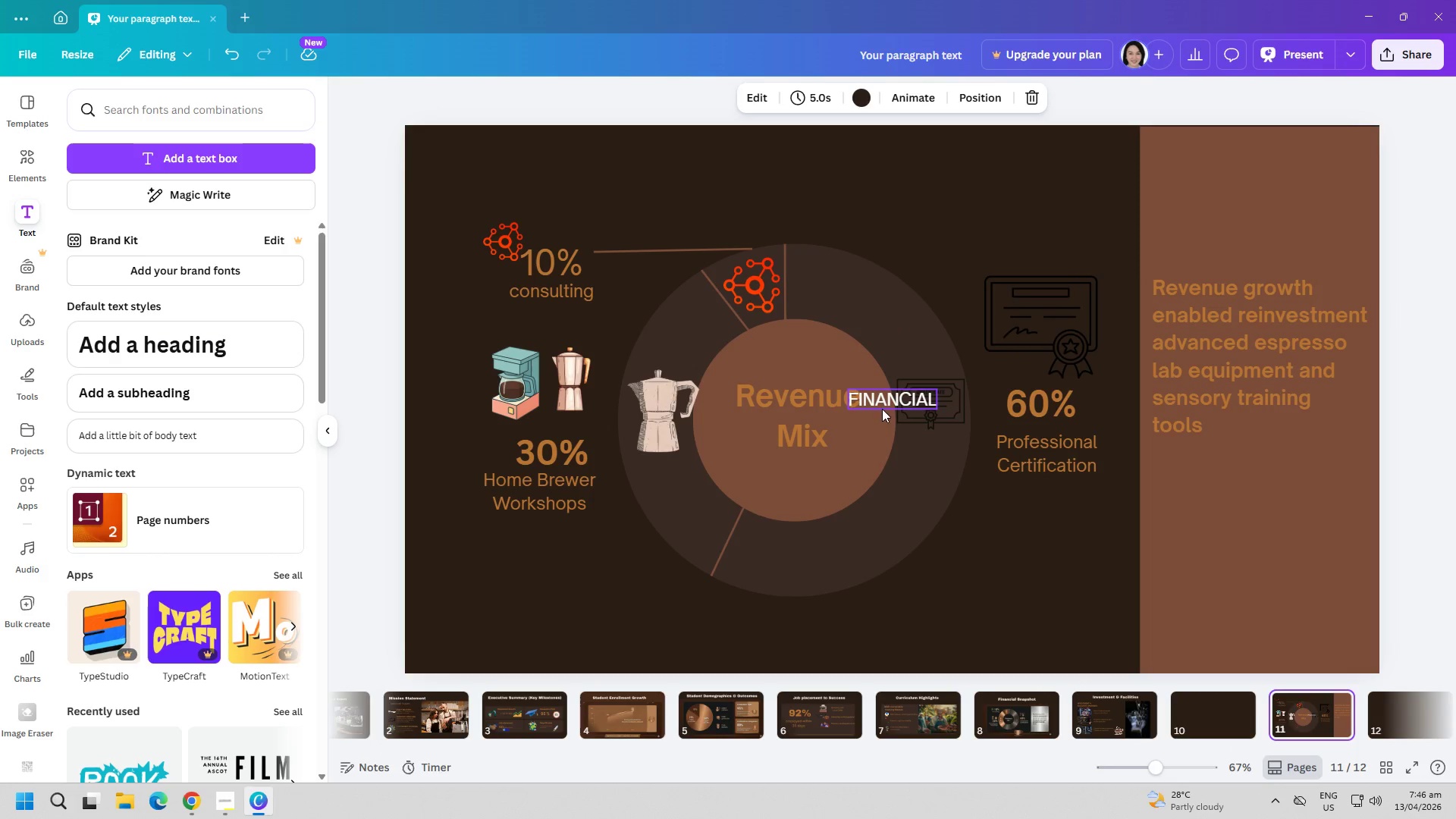 
left_click([918, 403])
 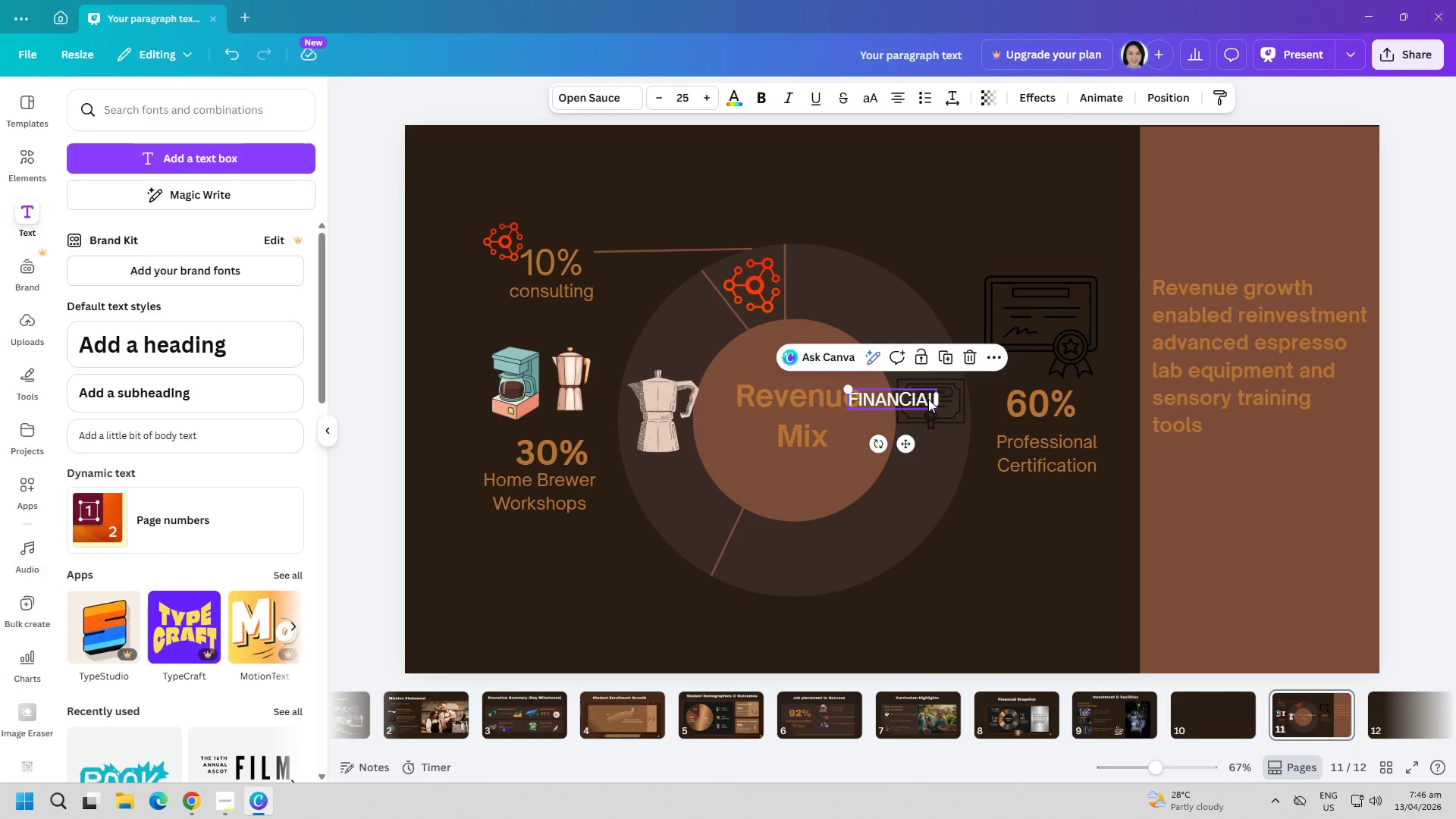 
key(Space)
 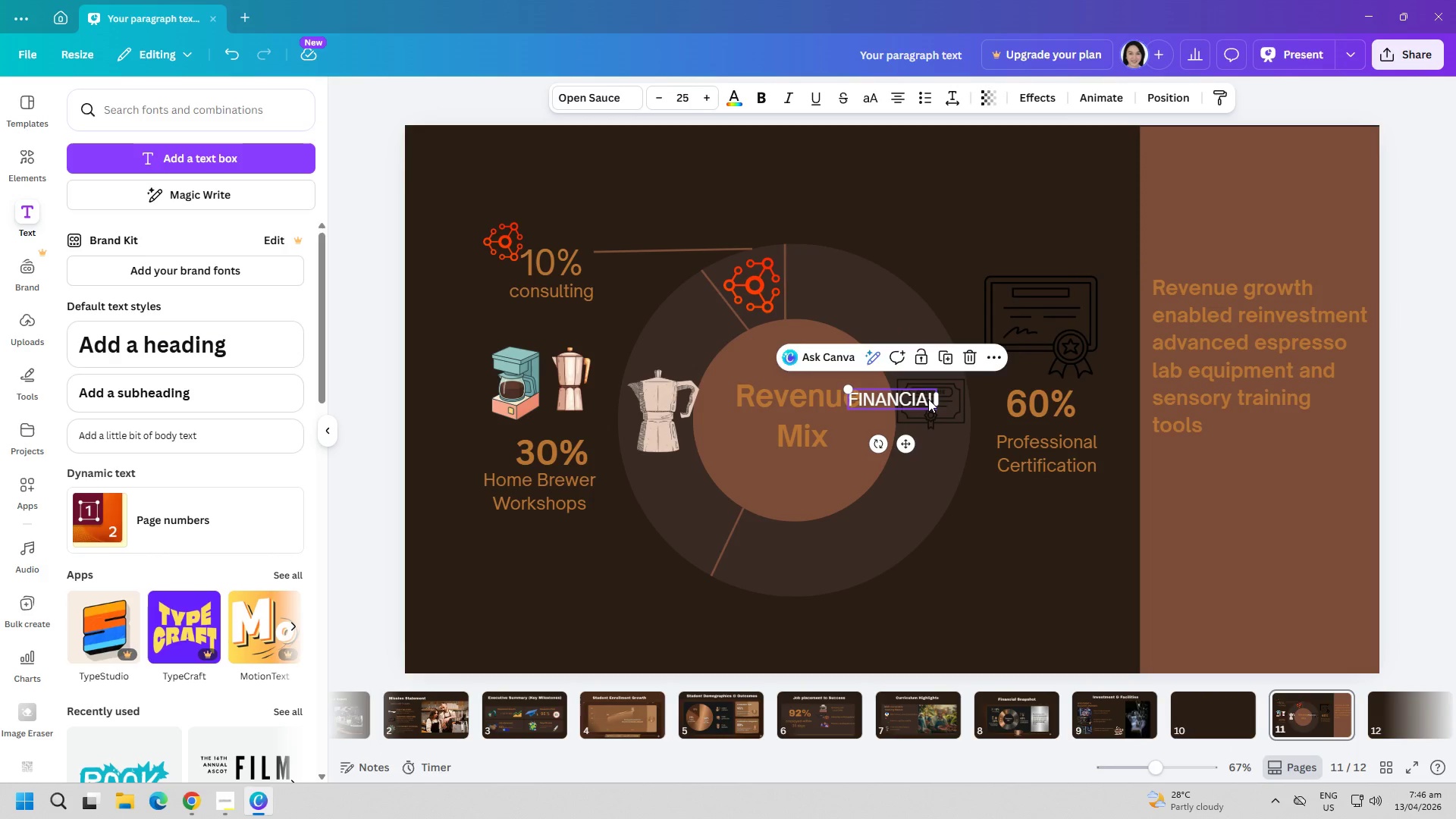 
double_click([928, 399])
 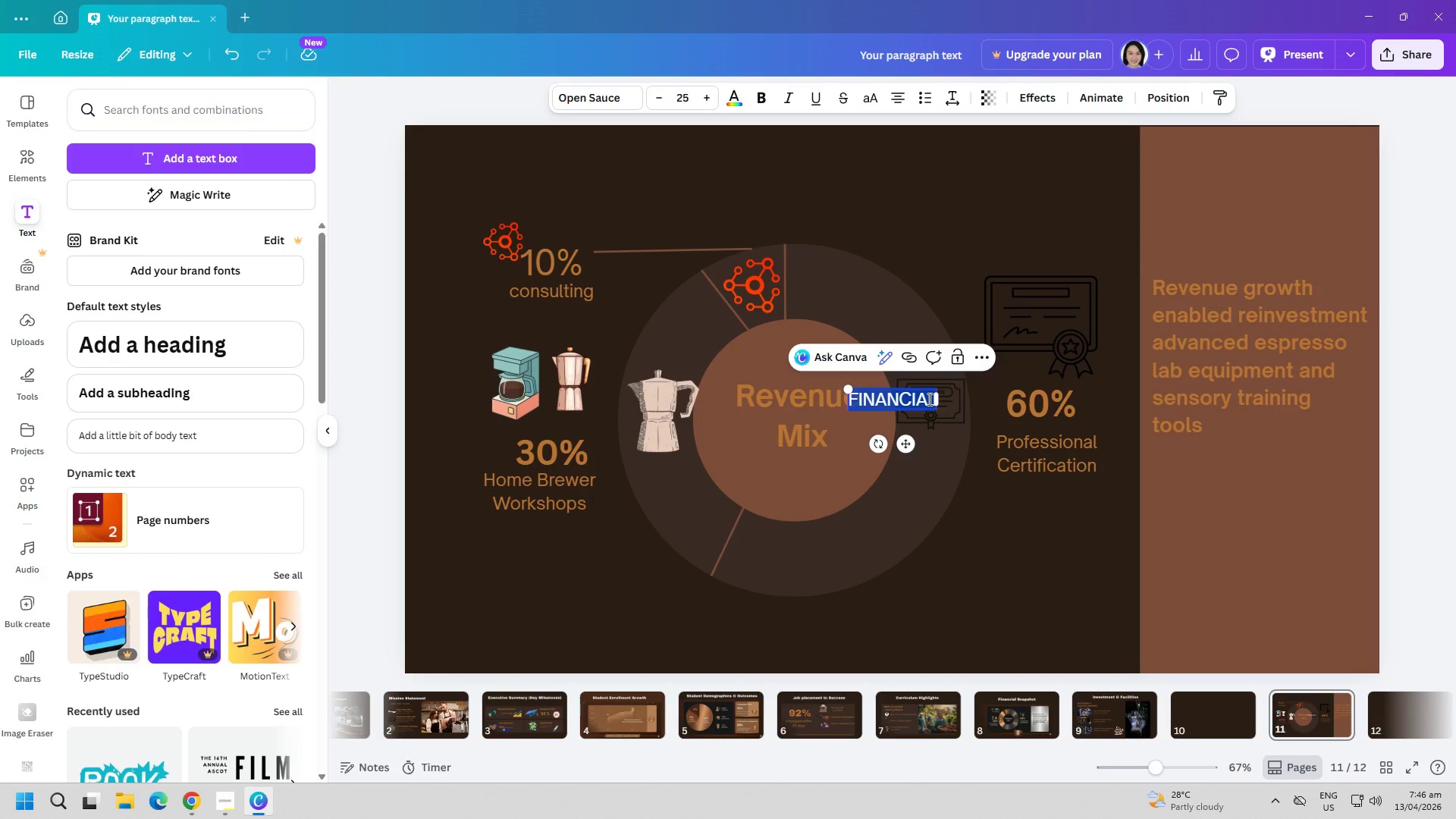 
key(ArrowRight)
 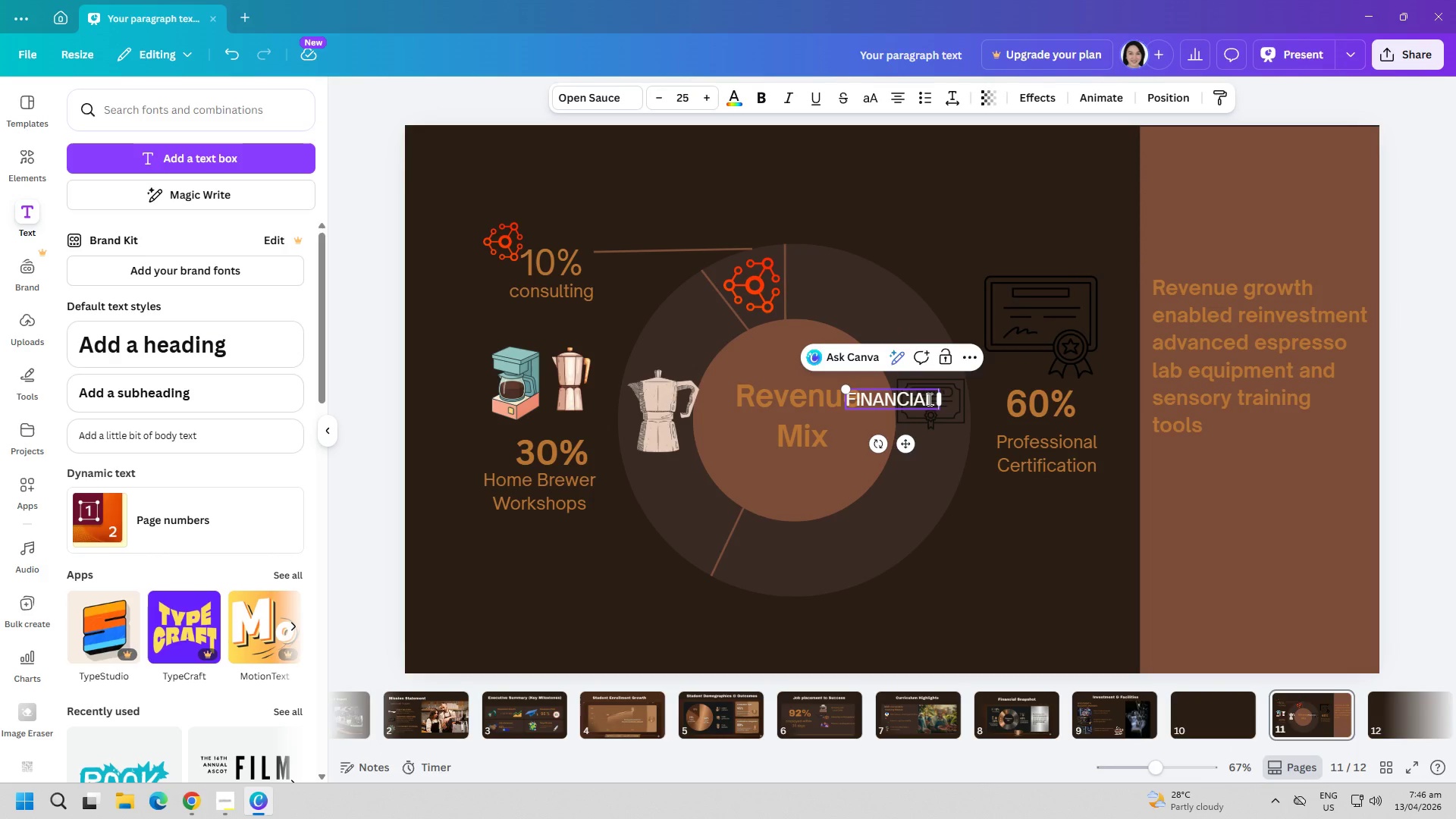 
type( SNAPSHAT)
 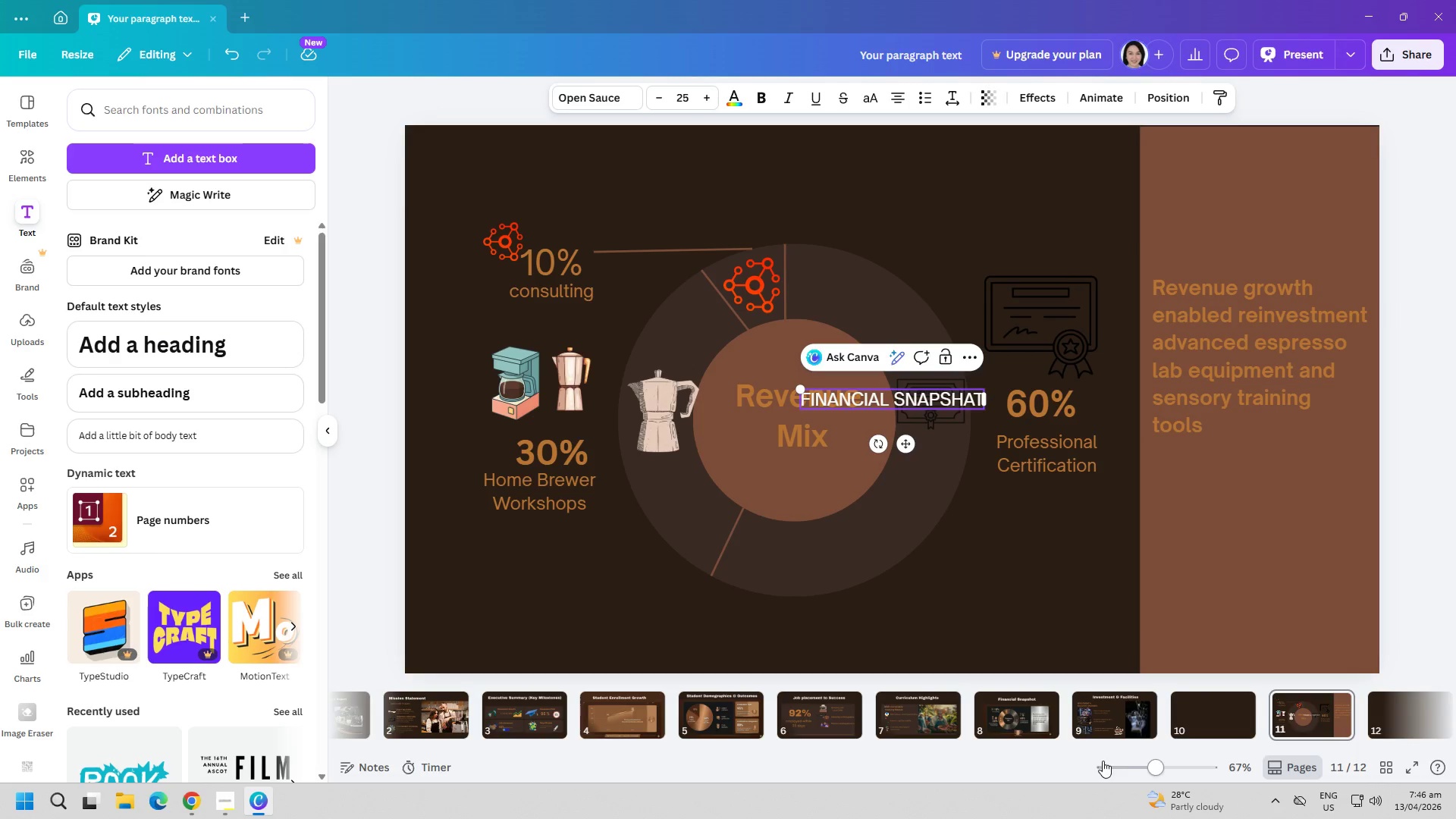 
left_click([1029, 717])
 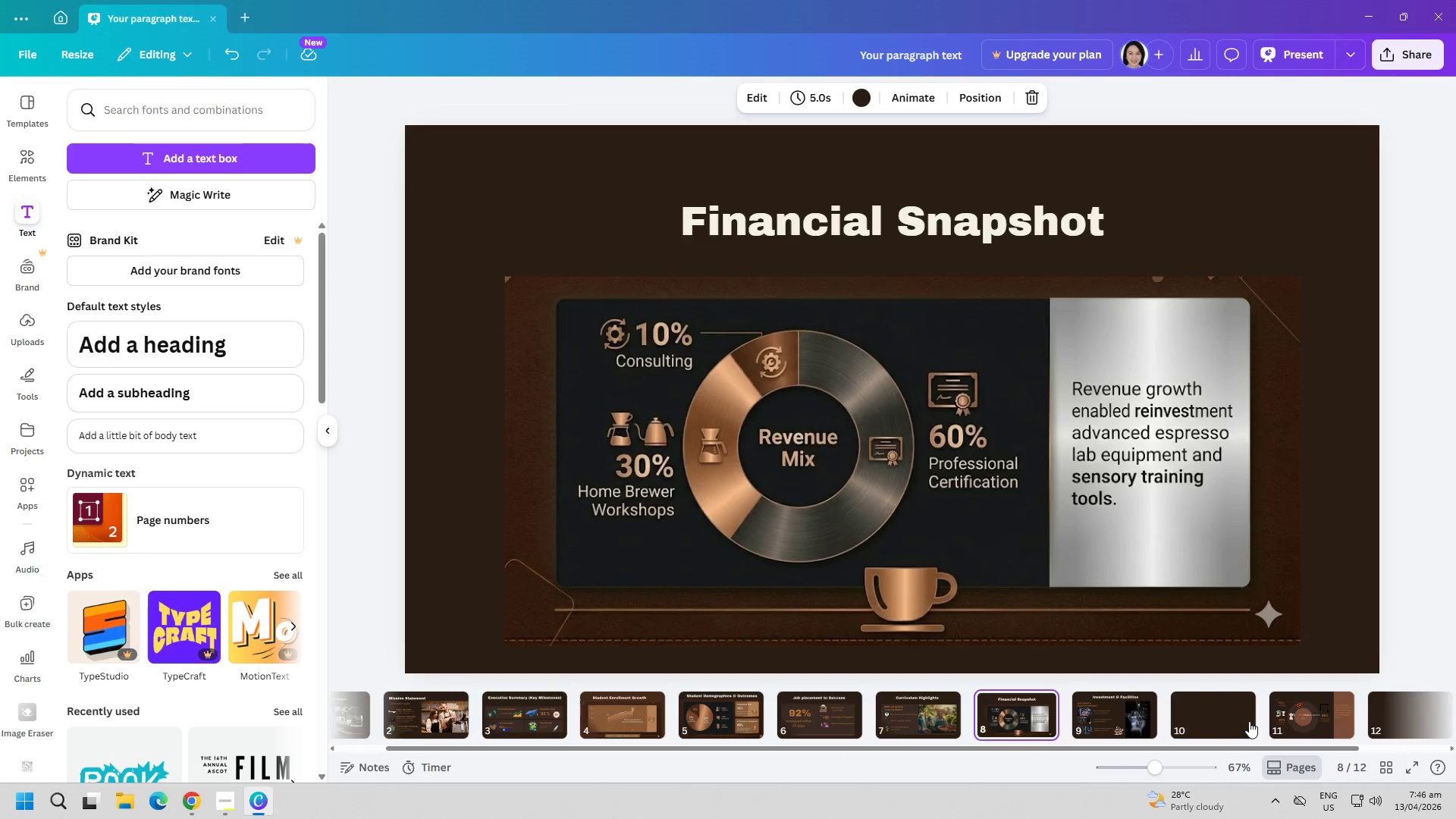 
left_click([1301, 708])
 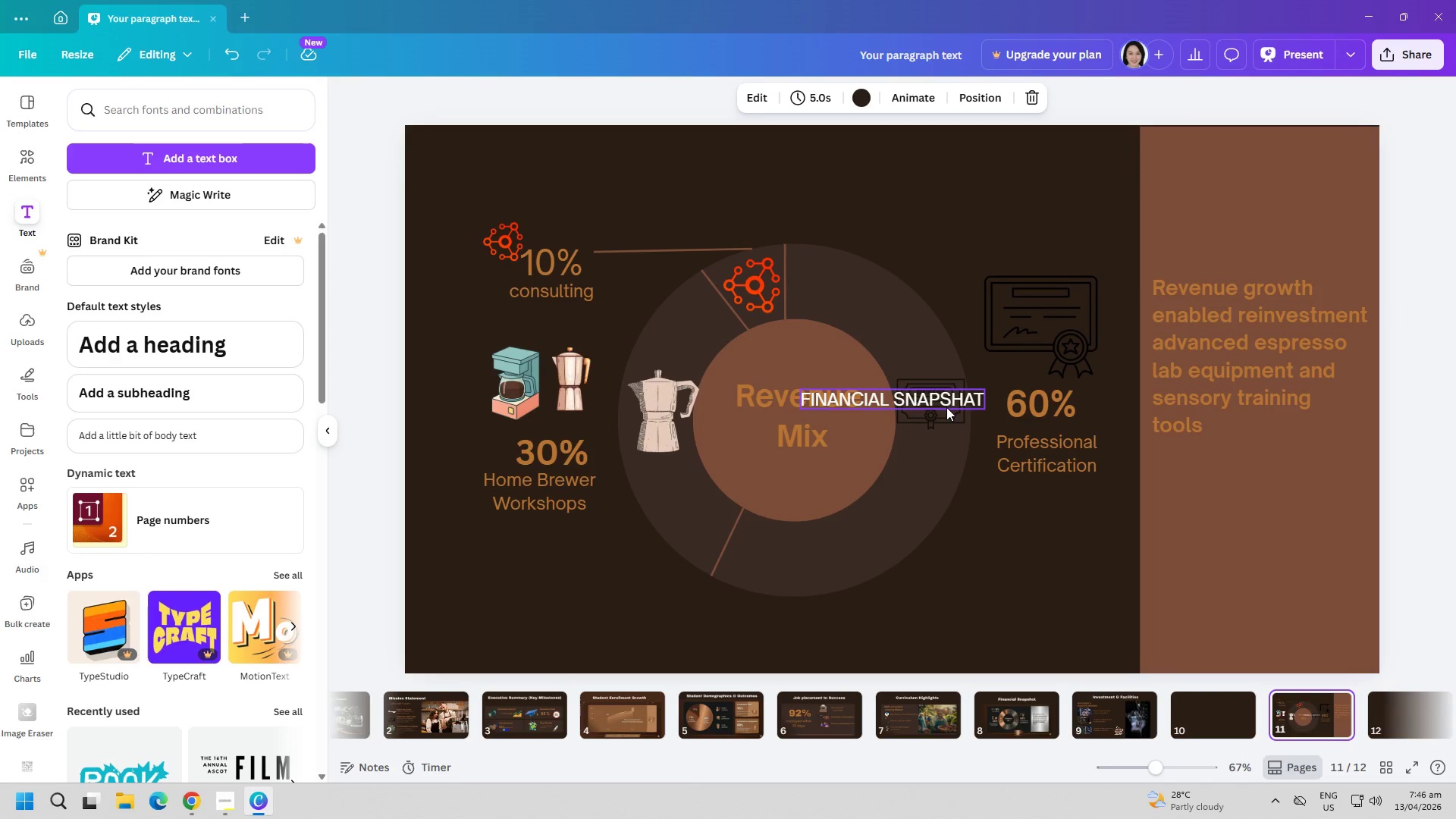 
double_click([949, 404])
 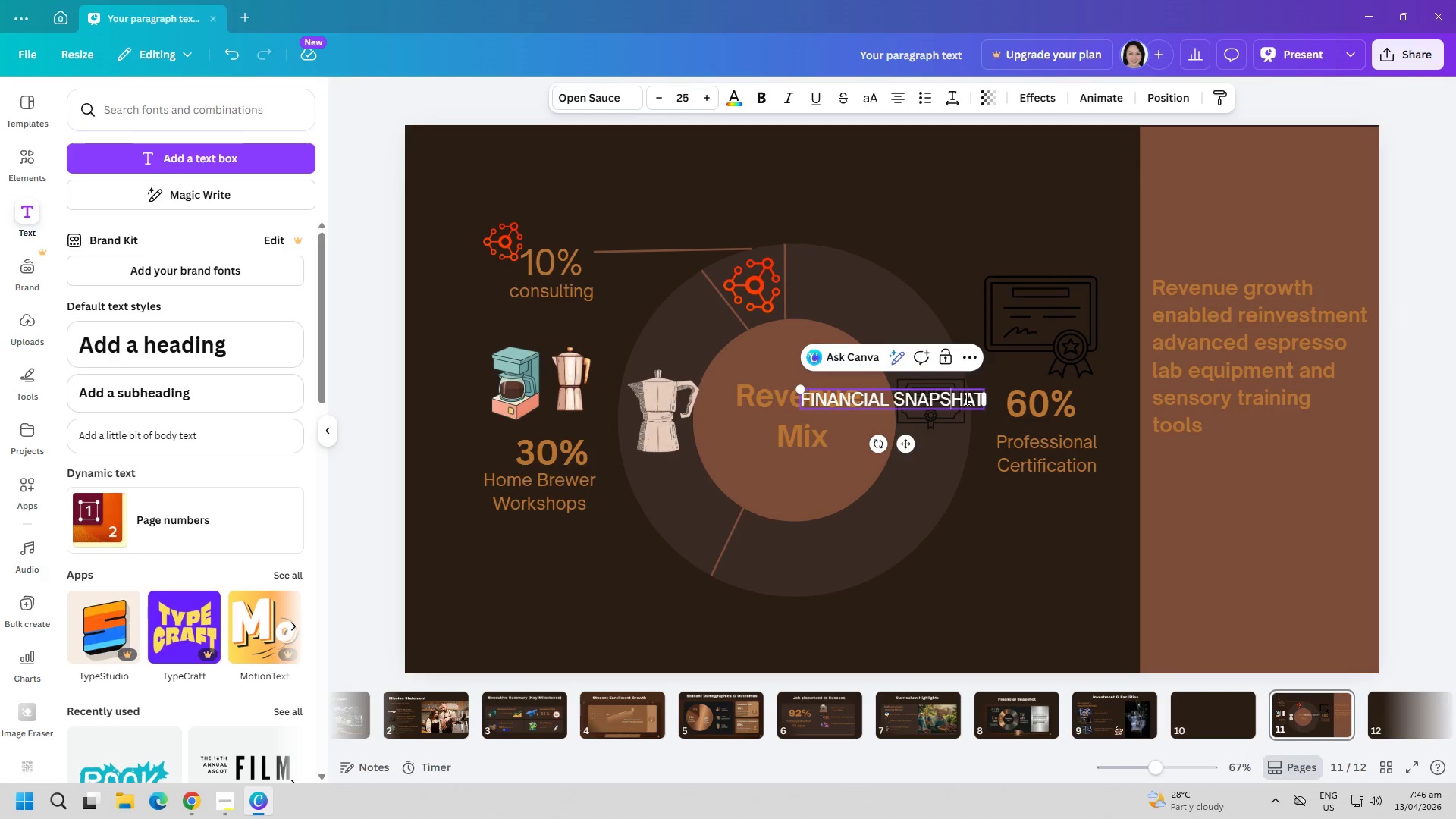 
triple_click([967, 399])
 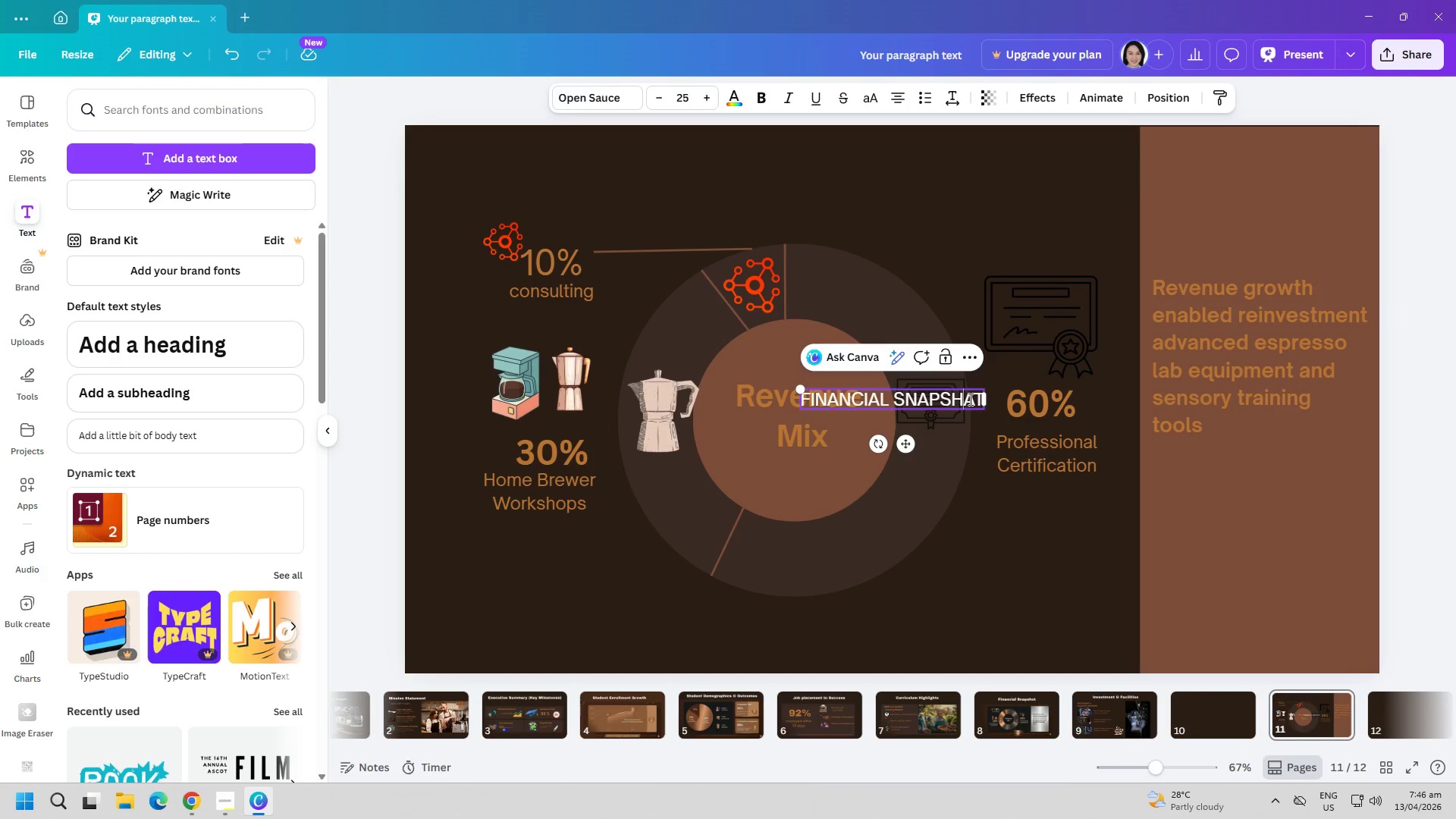 
triple_click([971, 399])
 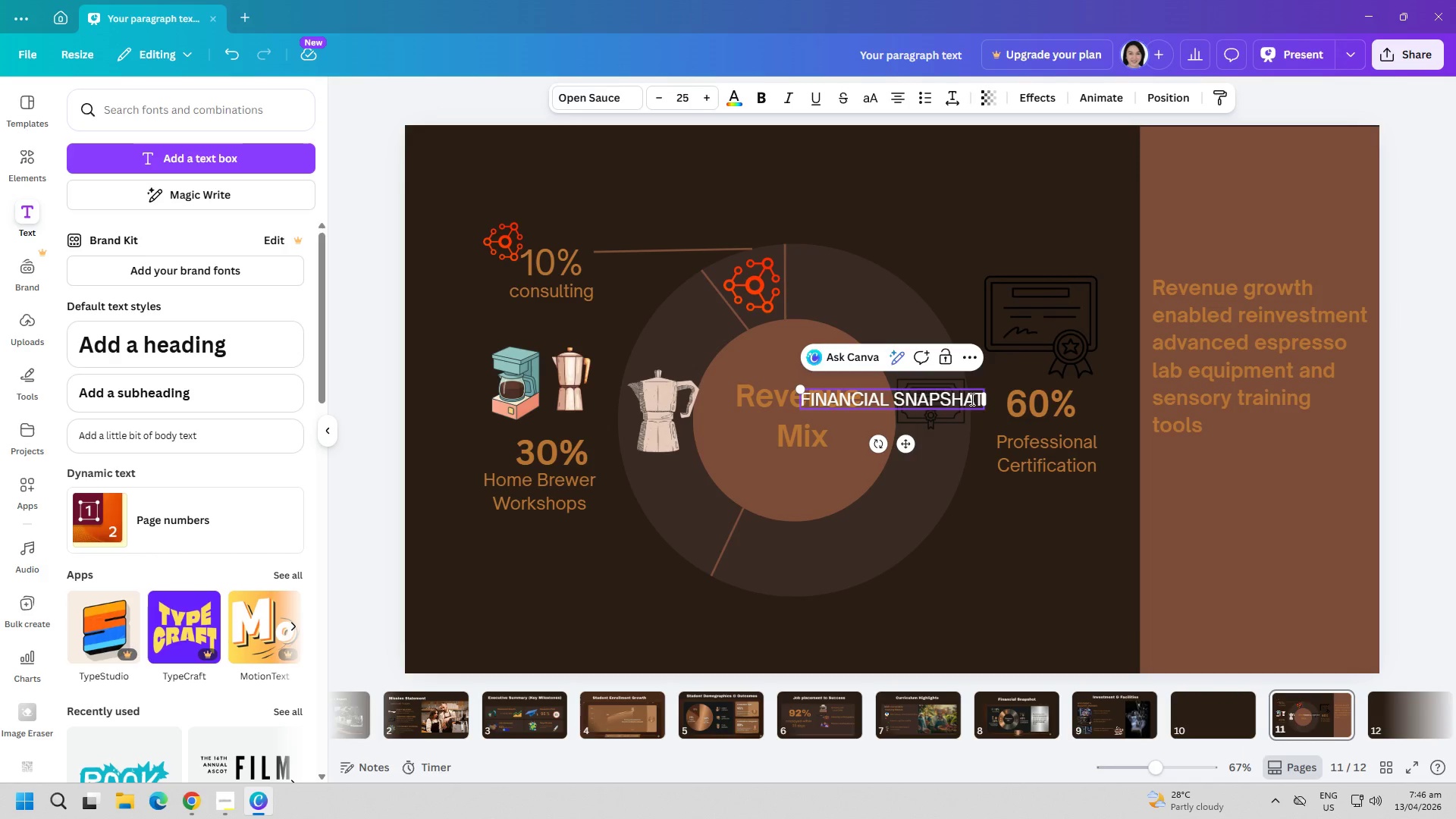 
key(ArrowRight)
 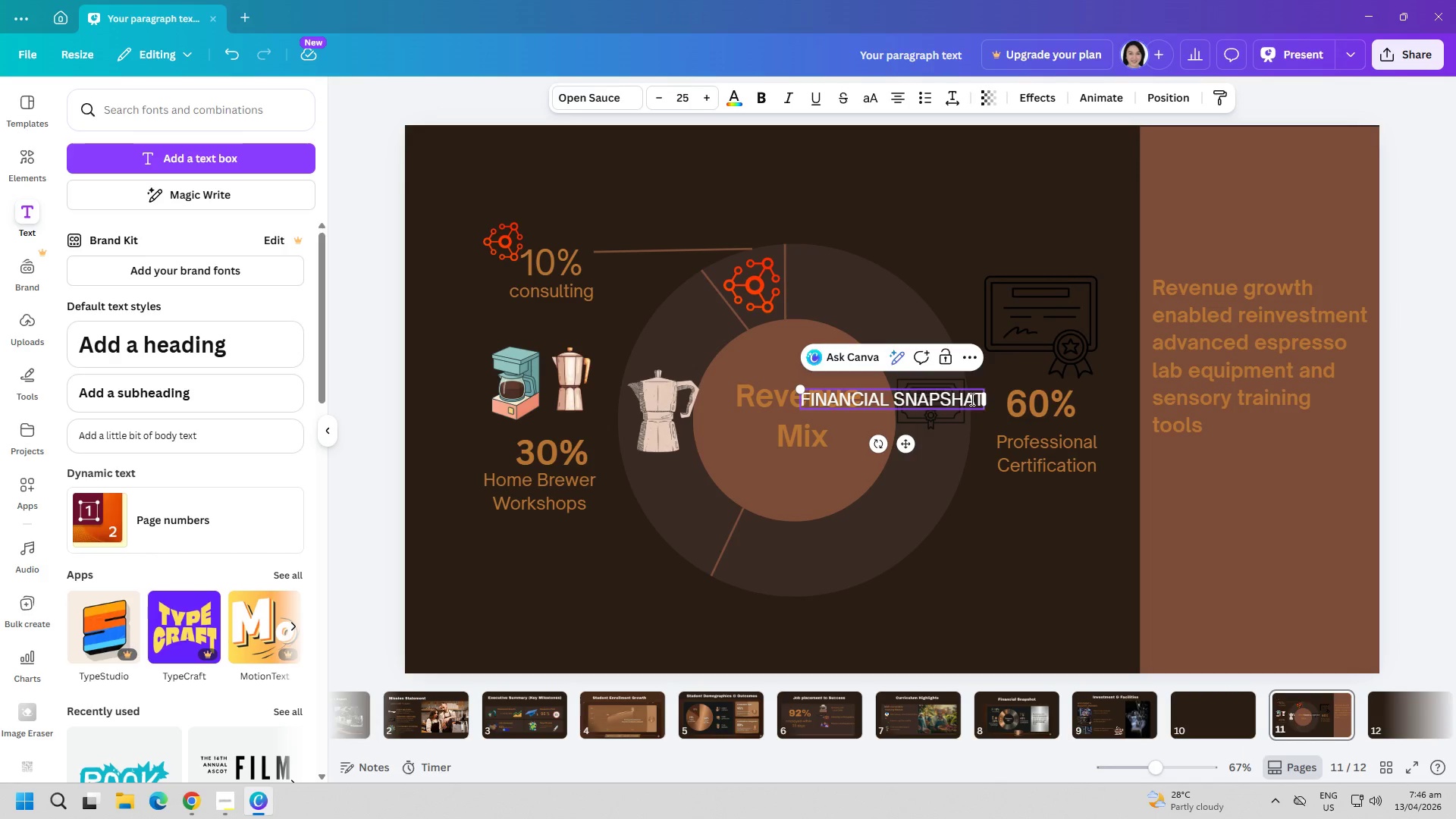 
key(Backspace)
type(O)
key(Backspace)
key(Backspace)
type(OT)
 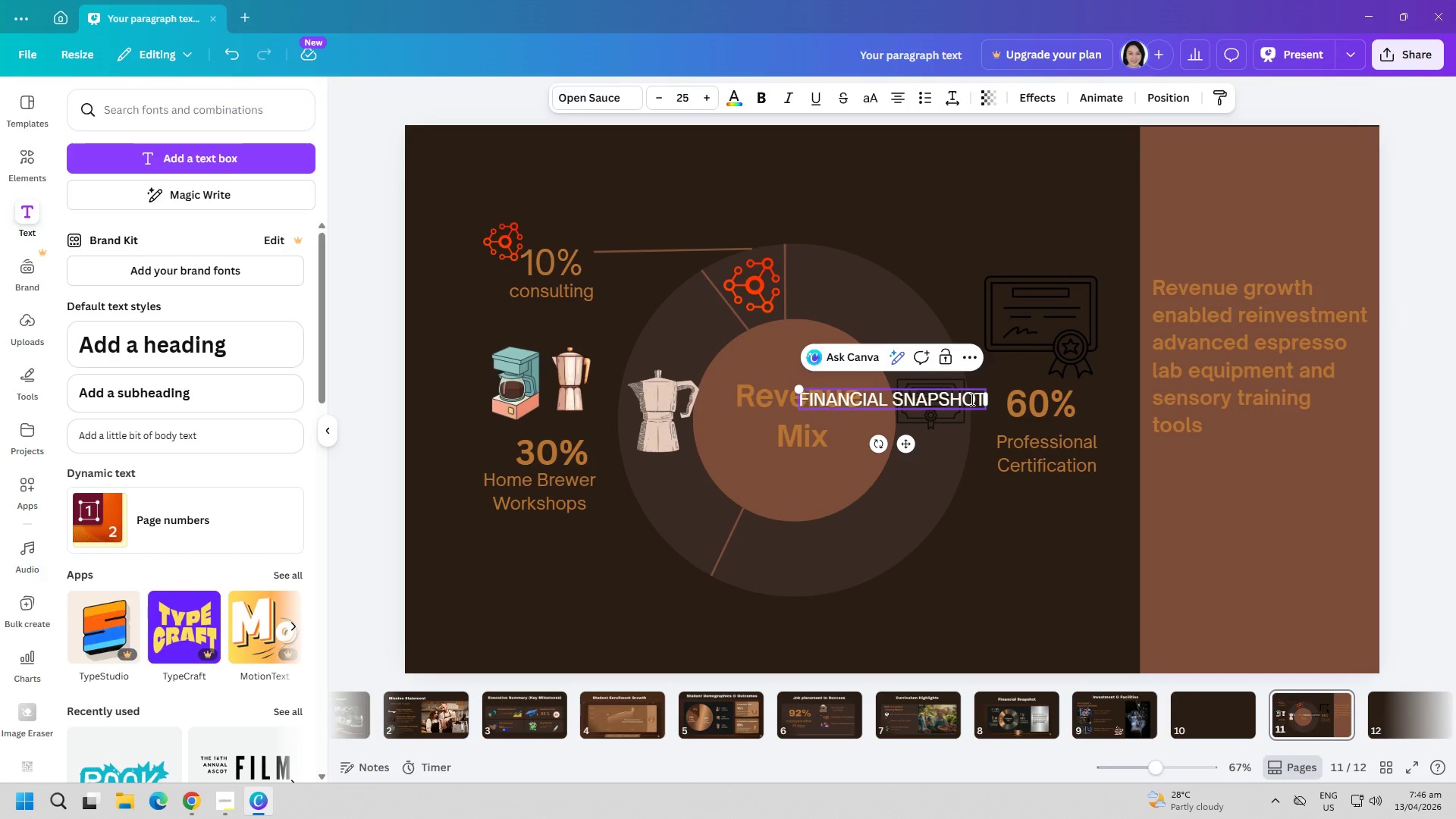 
key(Control+ControlLeft)
 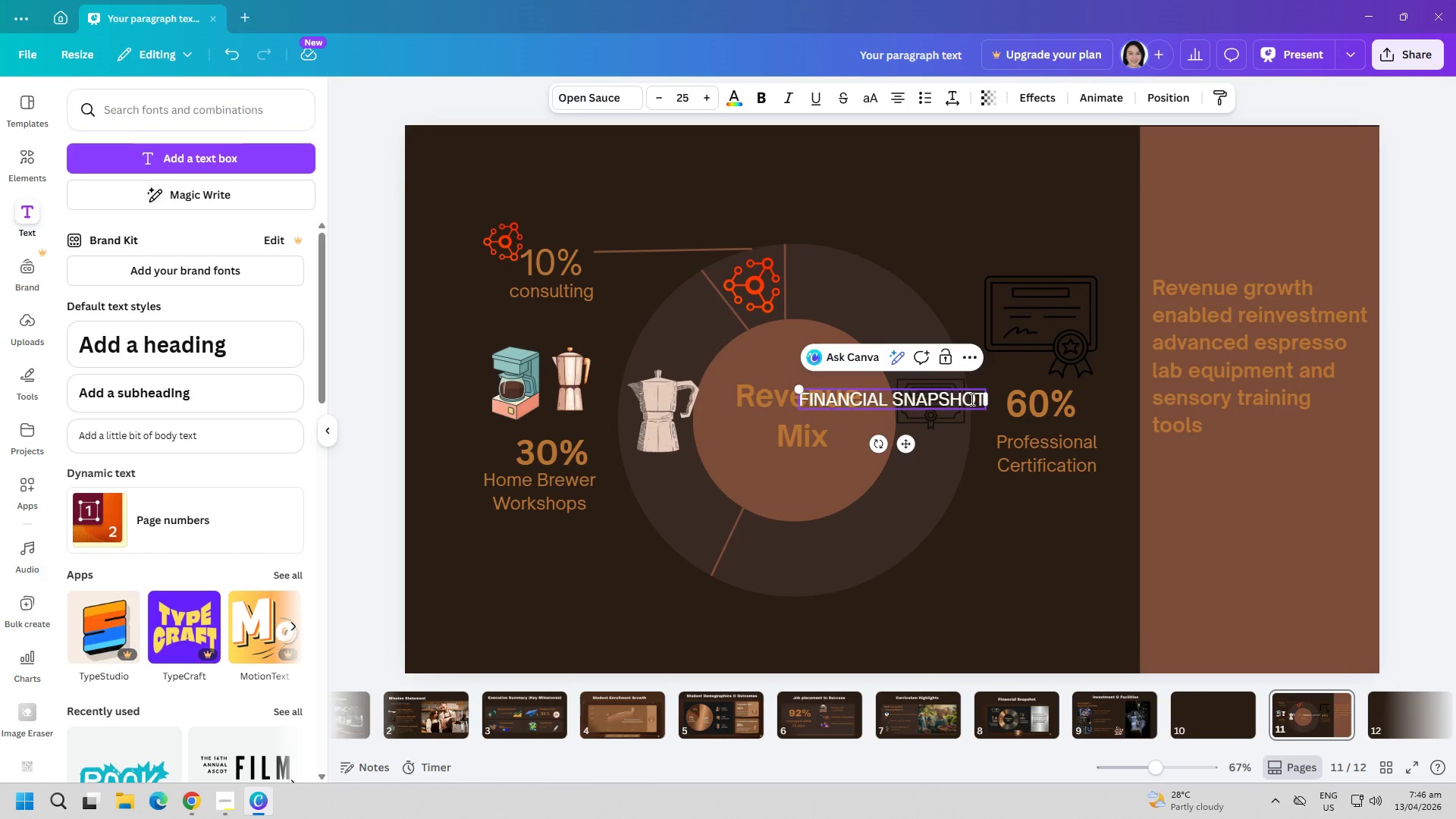 
key(Control+A)
 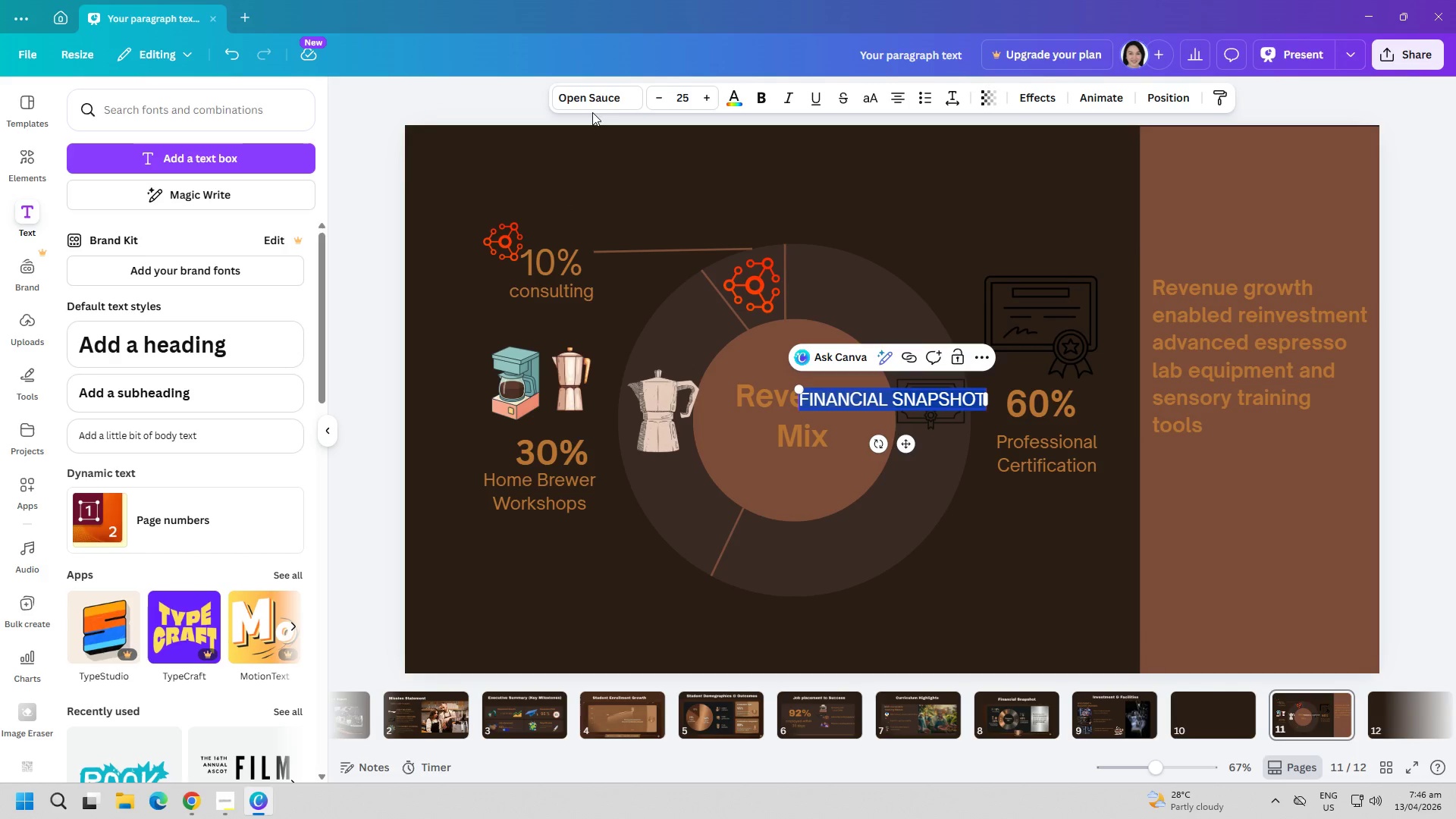 
left_click([616, 93])
 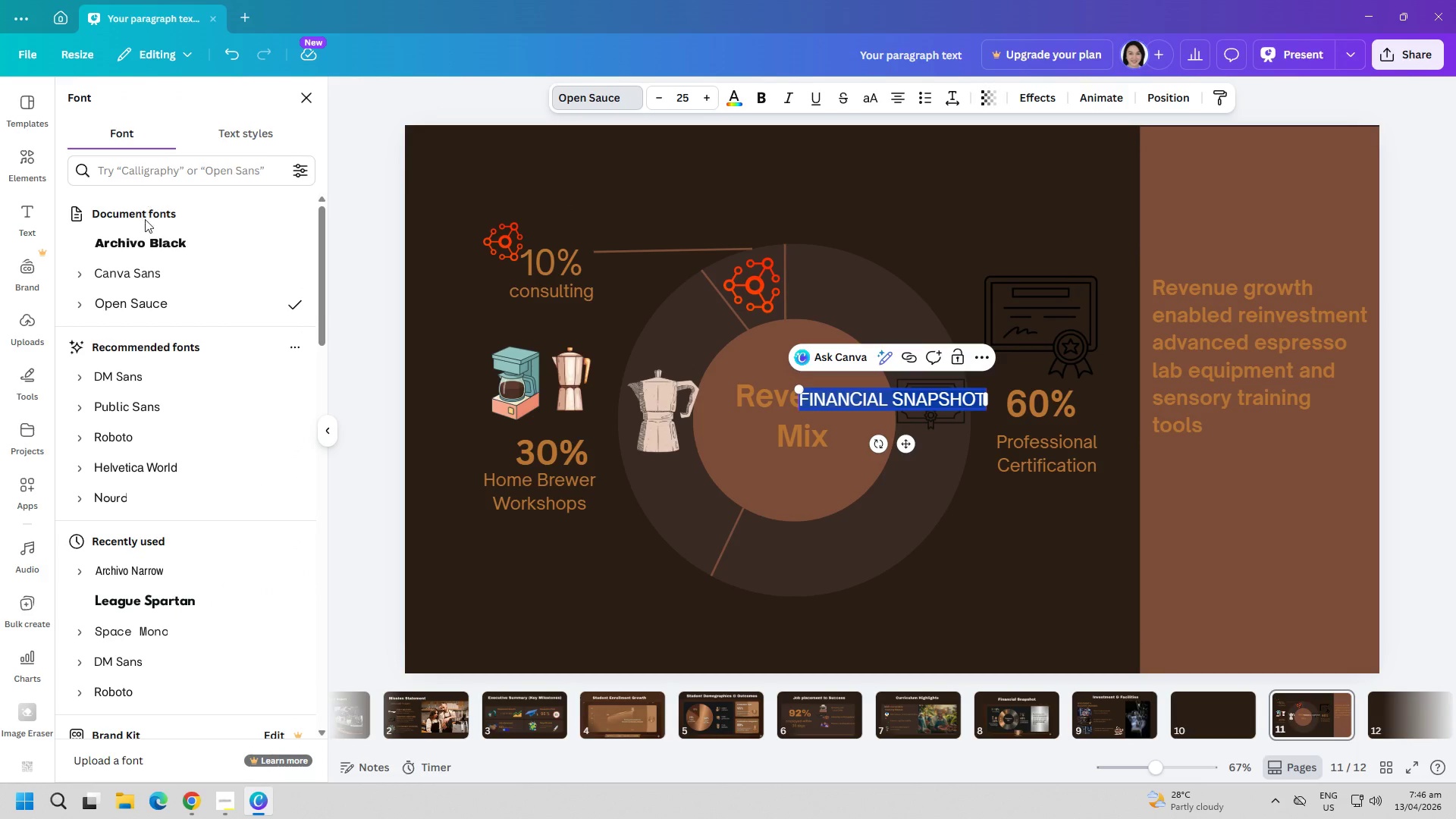 
left_click([150, 238])
 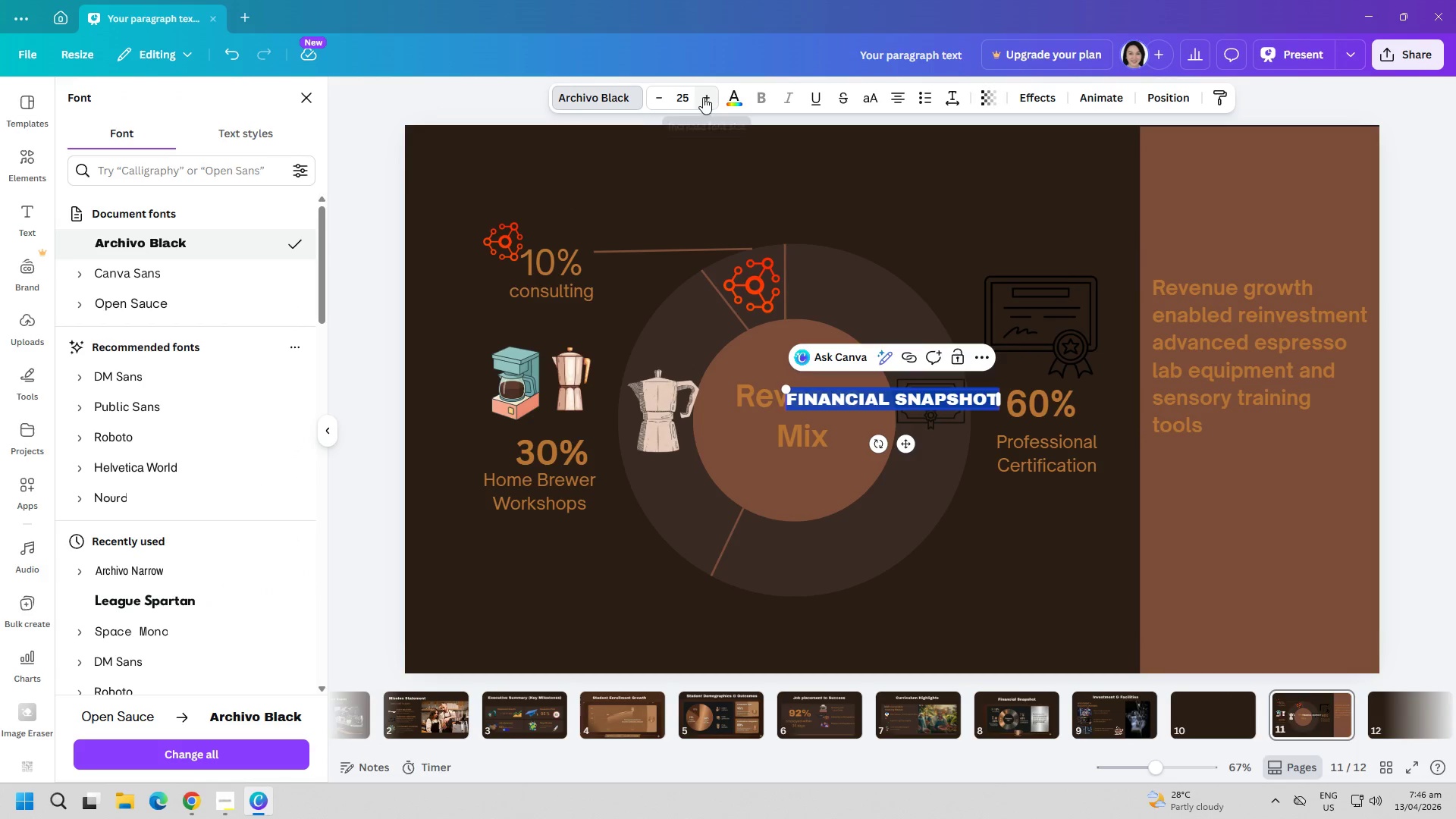 
left_click([692, 97])
 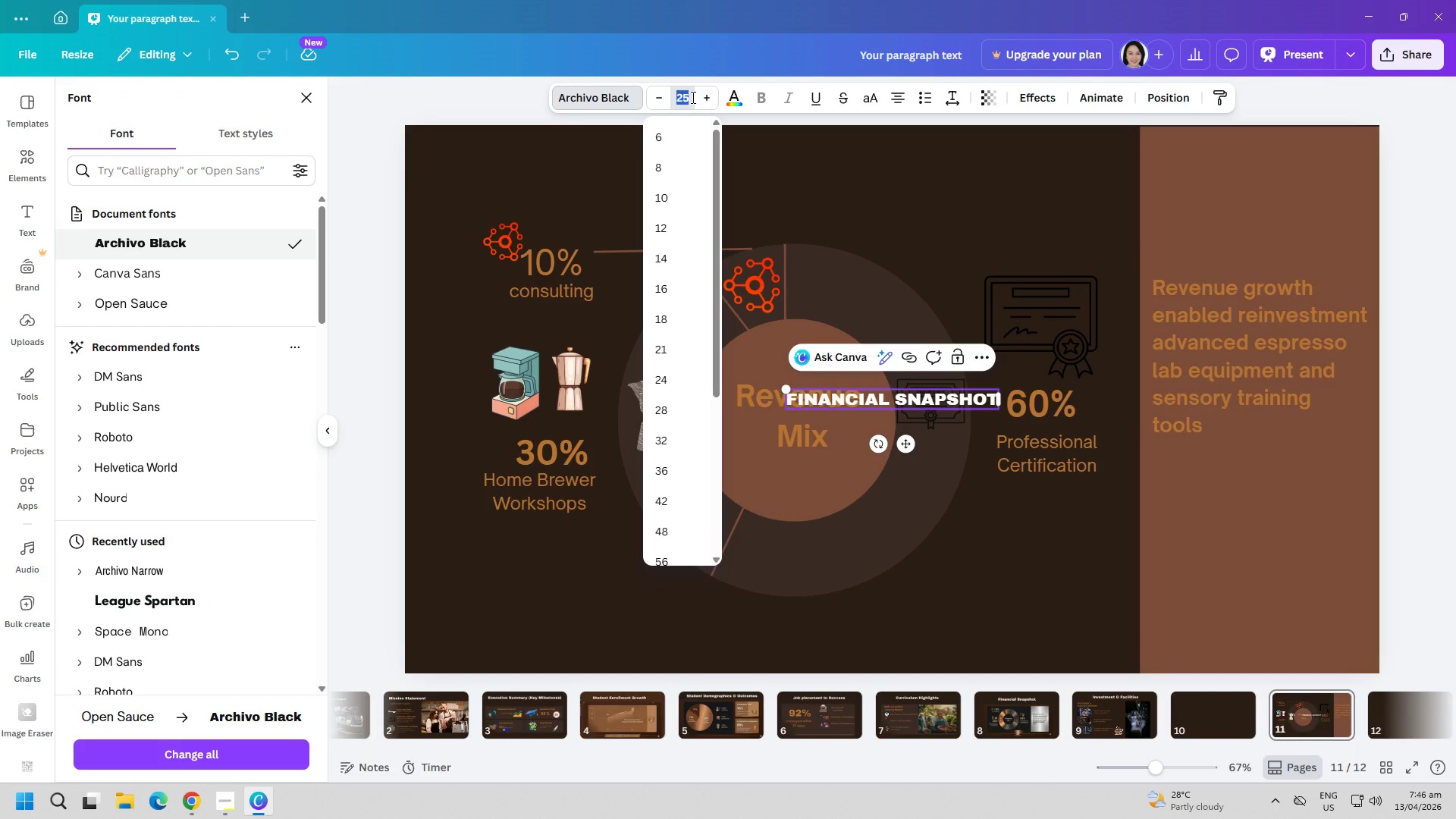 
type(60)
 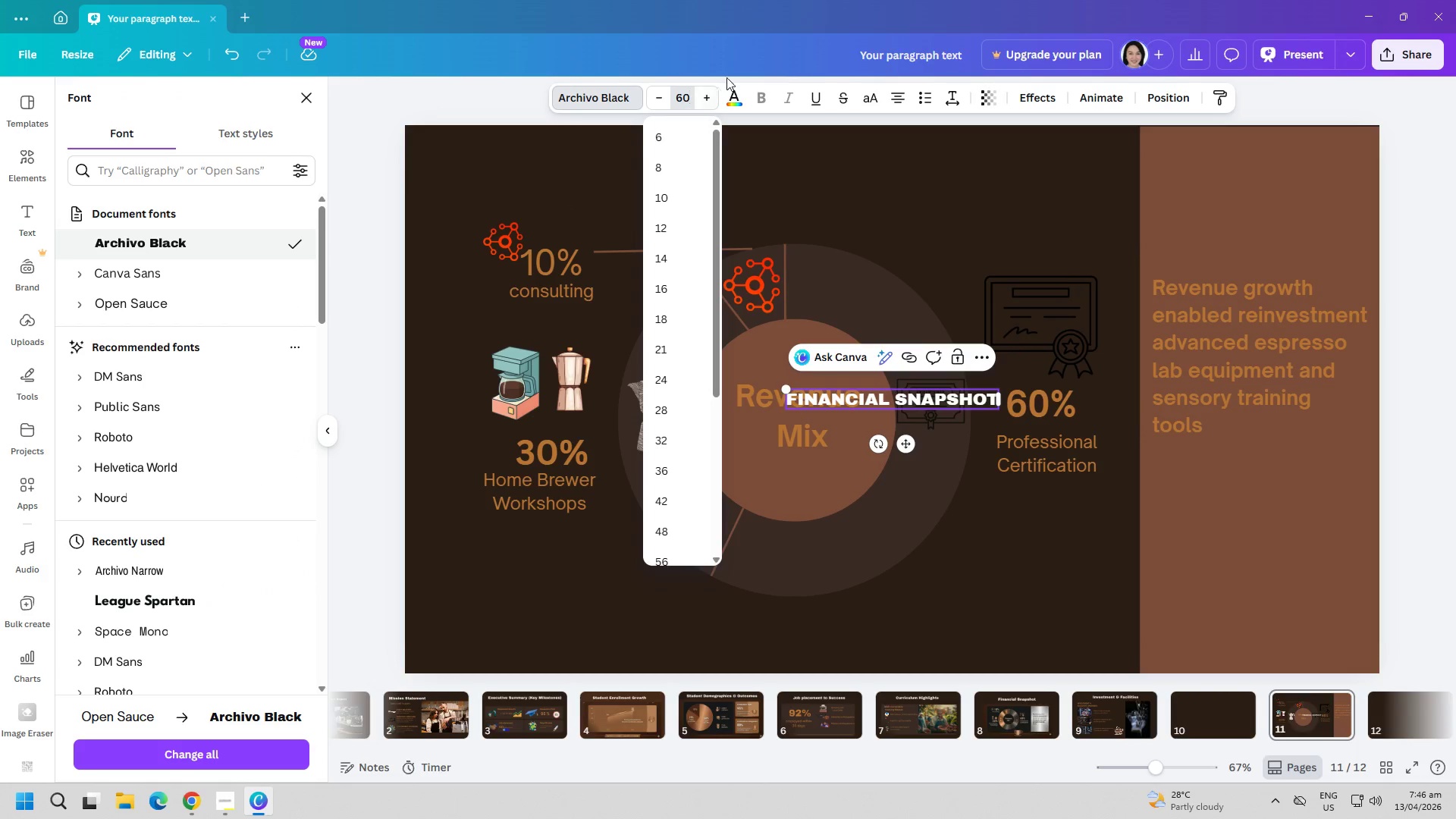 
left_click_drag(start_coordinate=[802, 146], to_coordinate=[803, 149])
 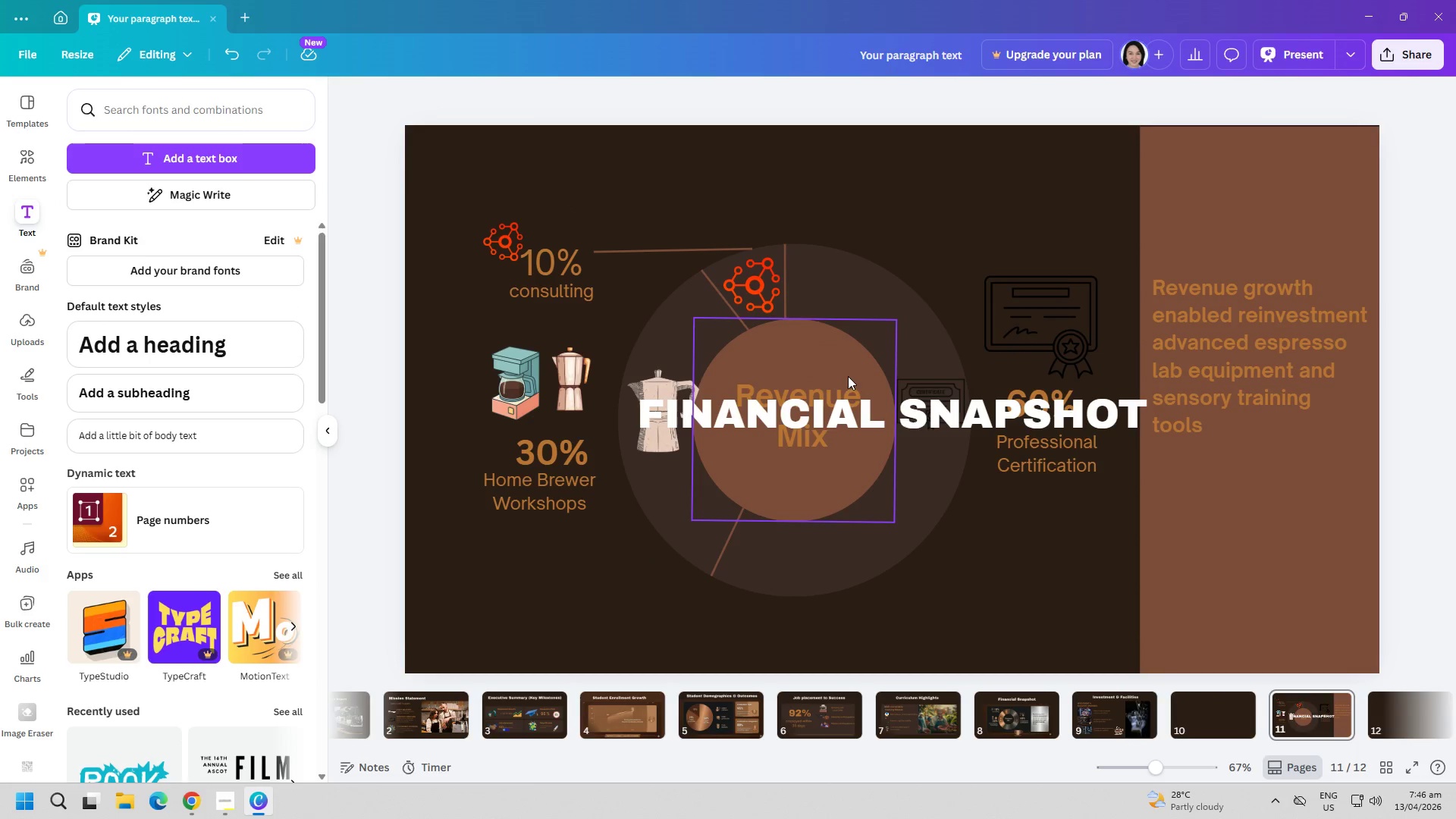 
left_click_drag(start_coordinate=[863, 414], to_coordinate=[830, 206])
 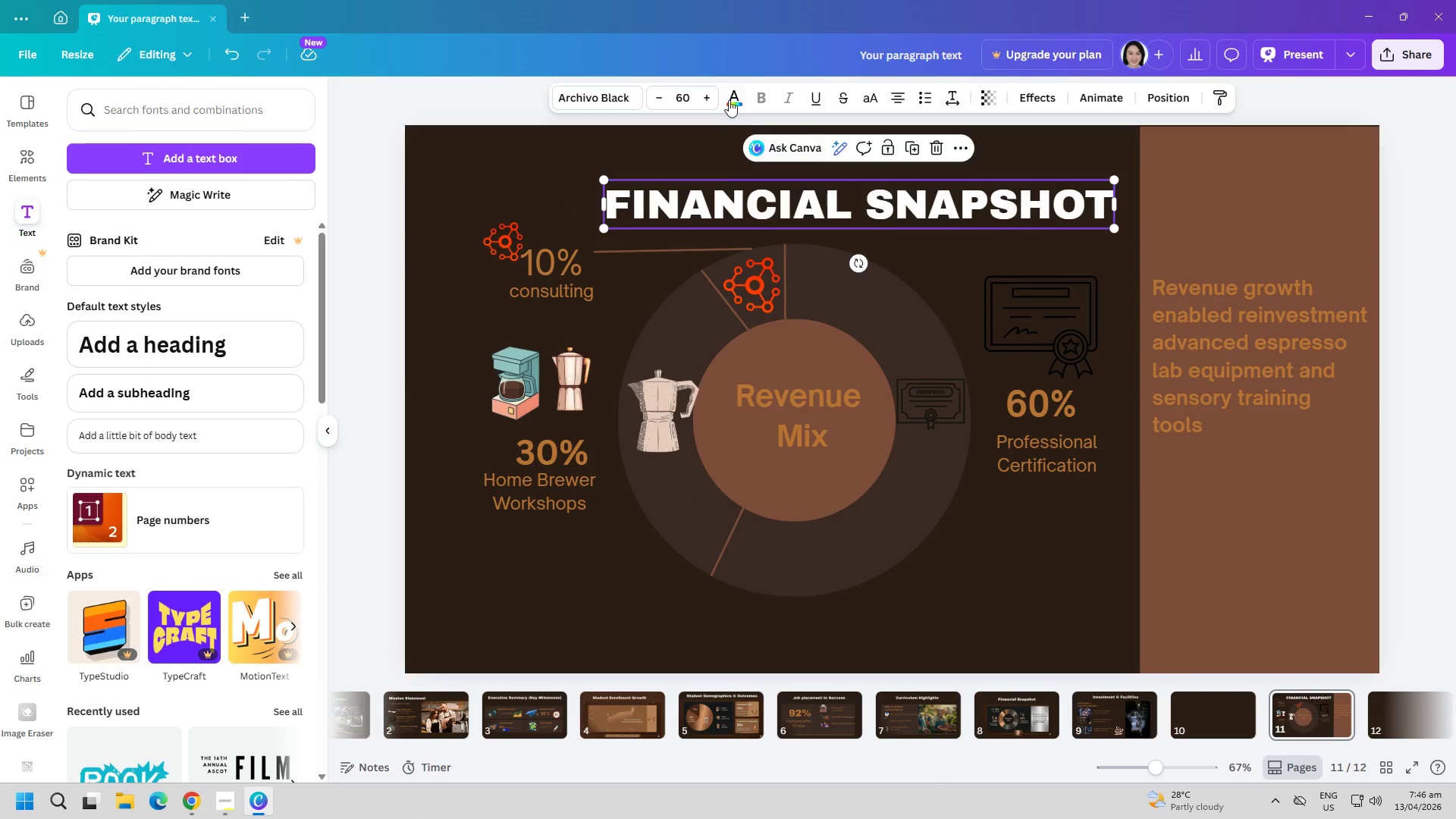 
left_click([729, 92])
 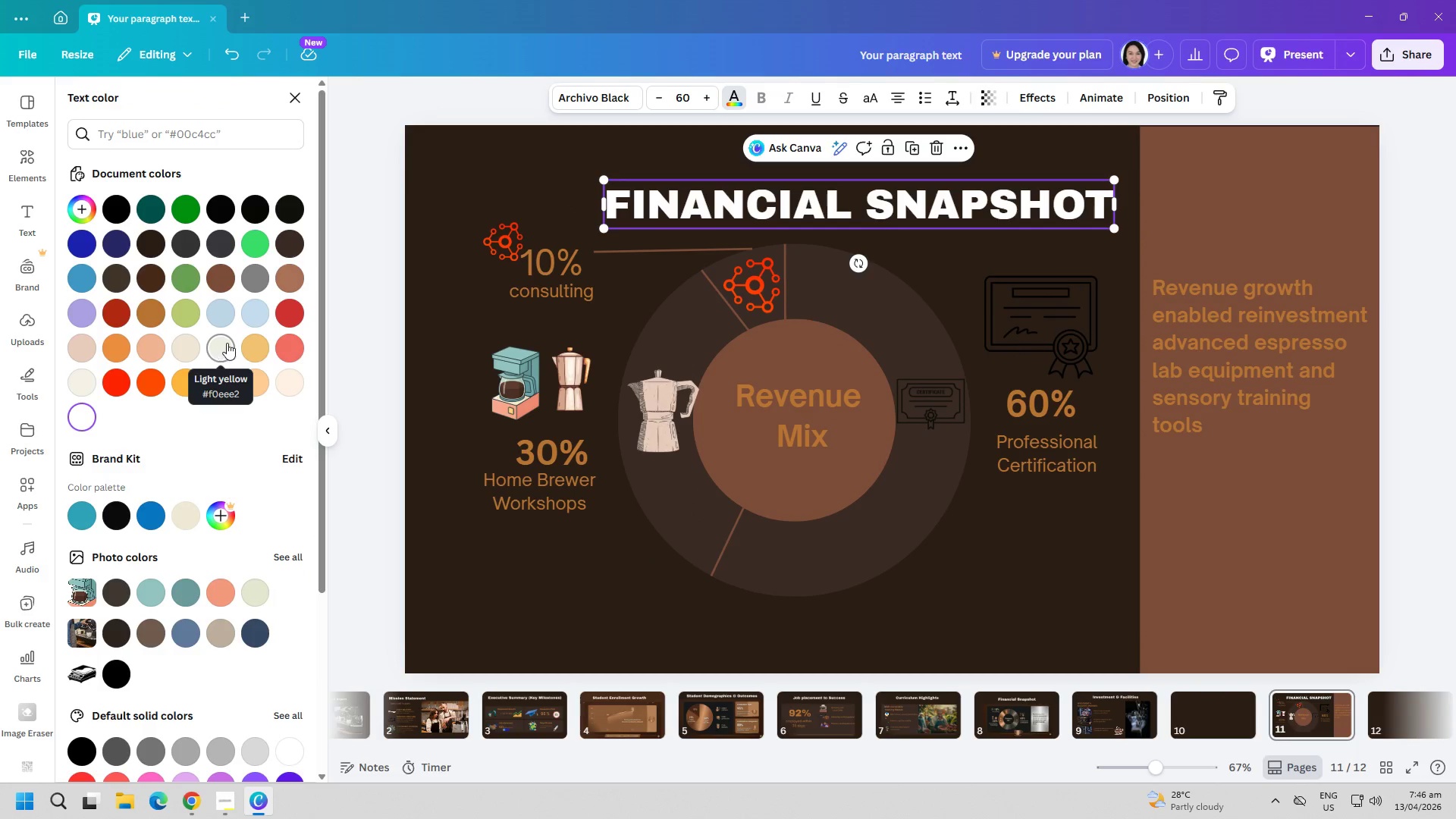 
left_click([645, 711])
 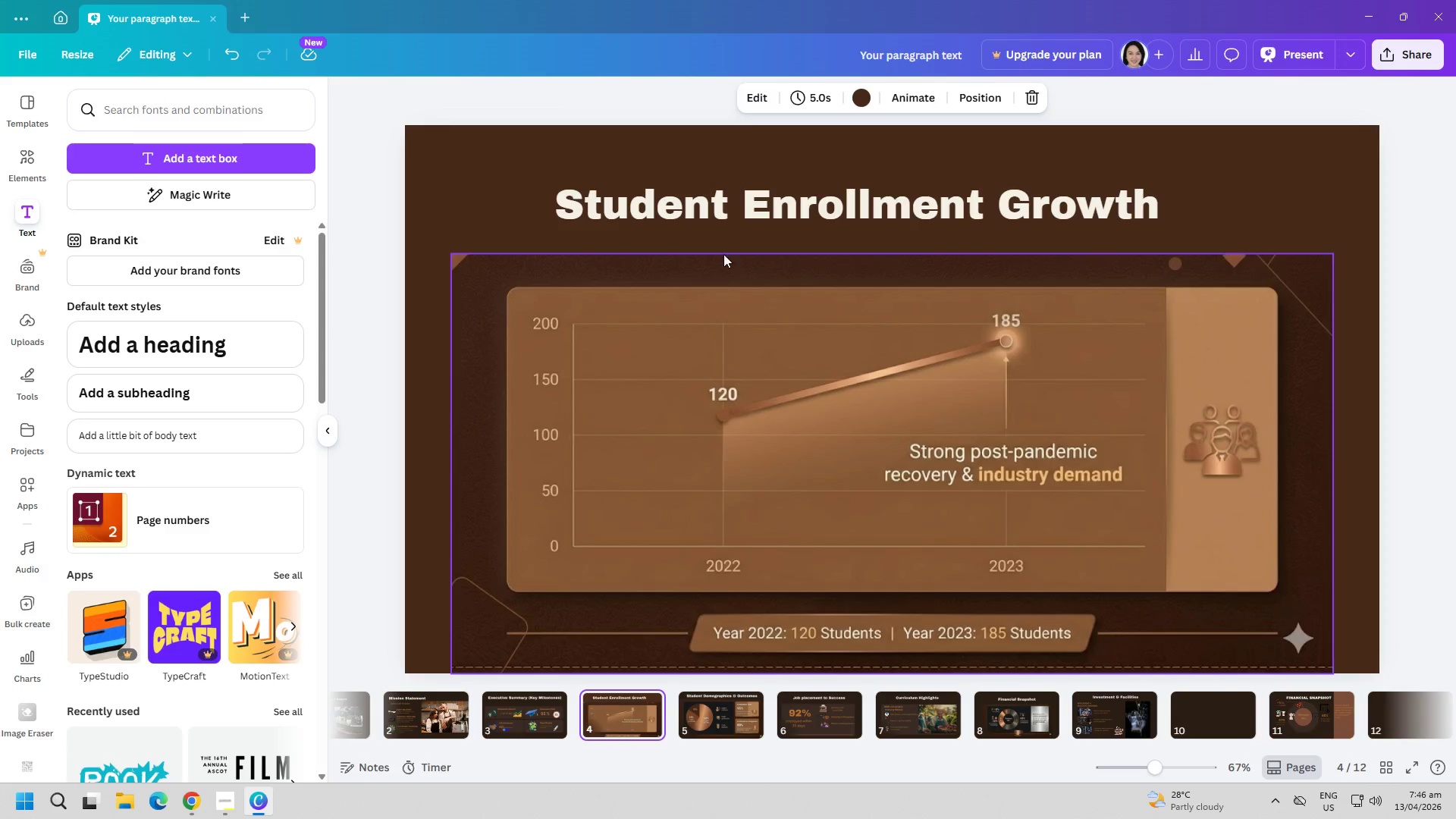 
left_click([751, 201])
 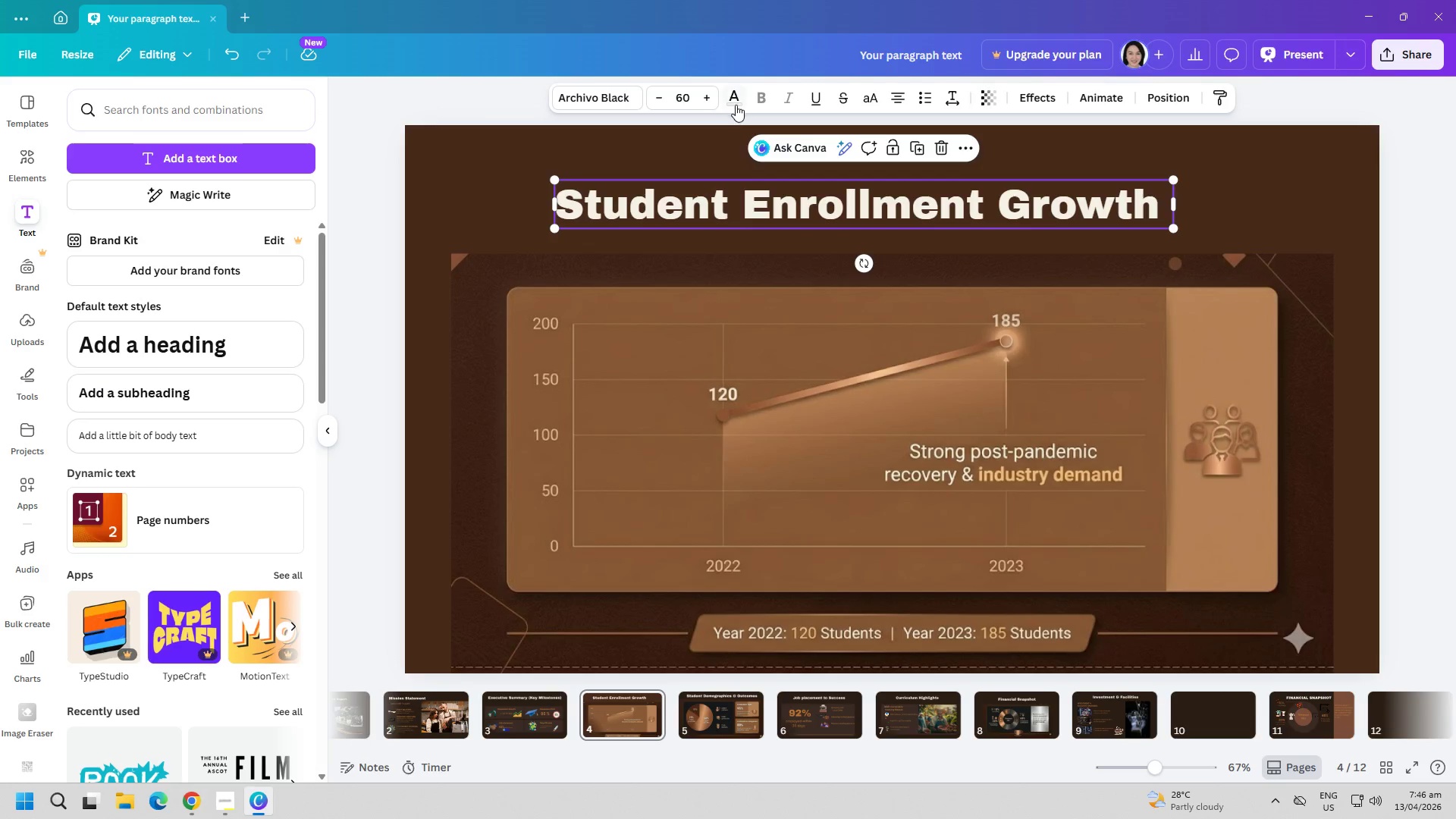 
left_click([736, 100])
 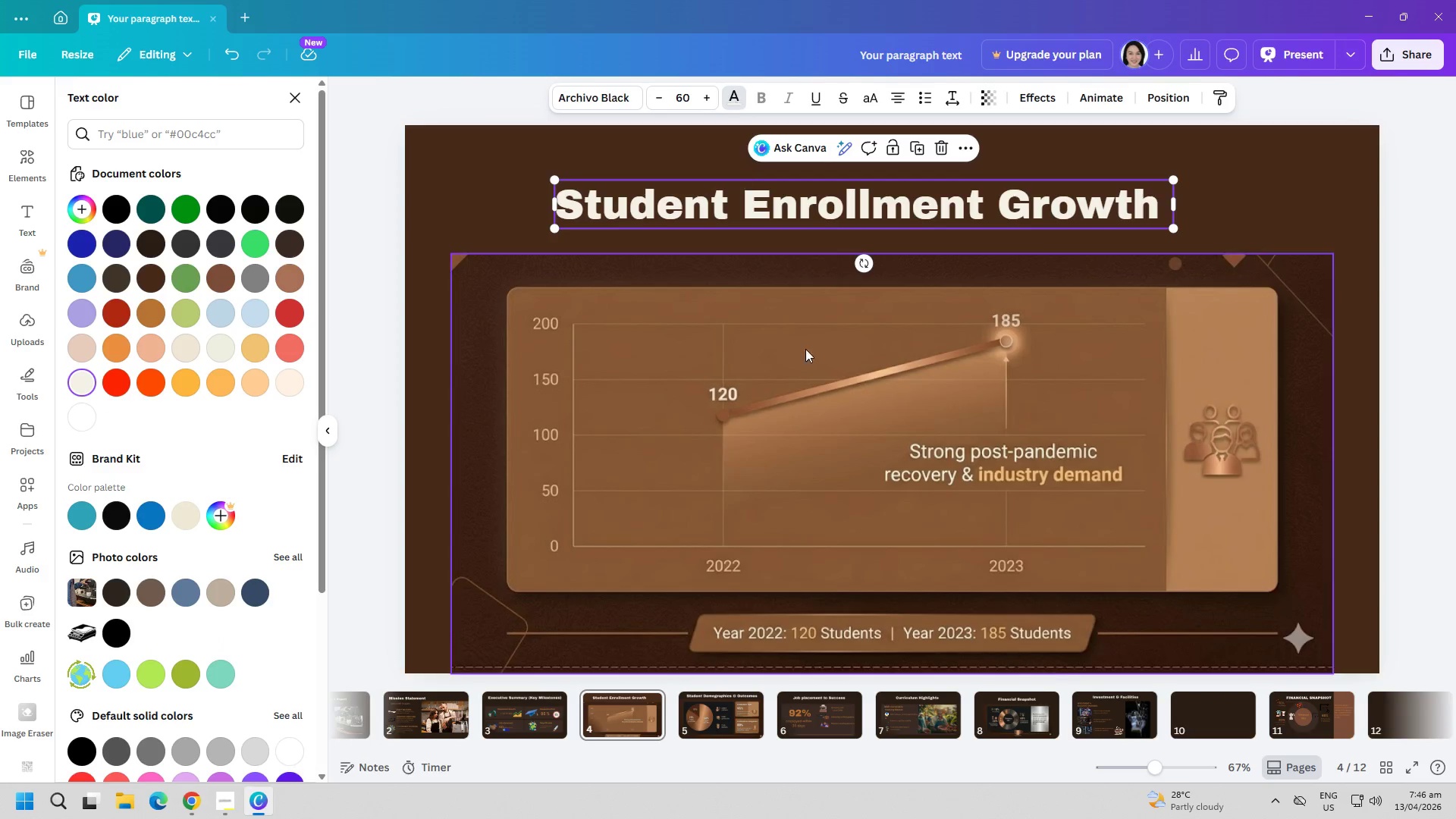 
key(Escape)
 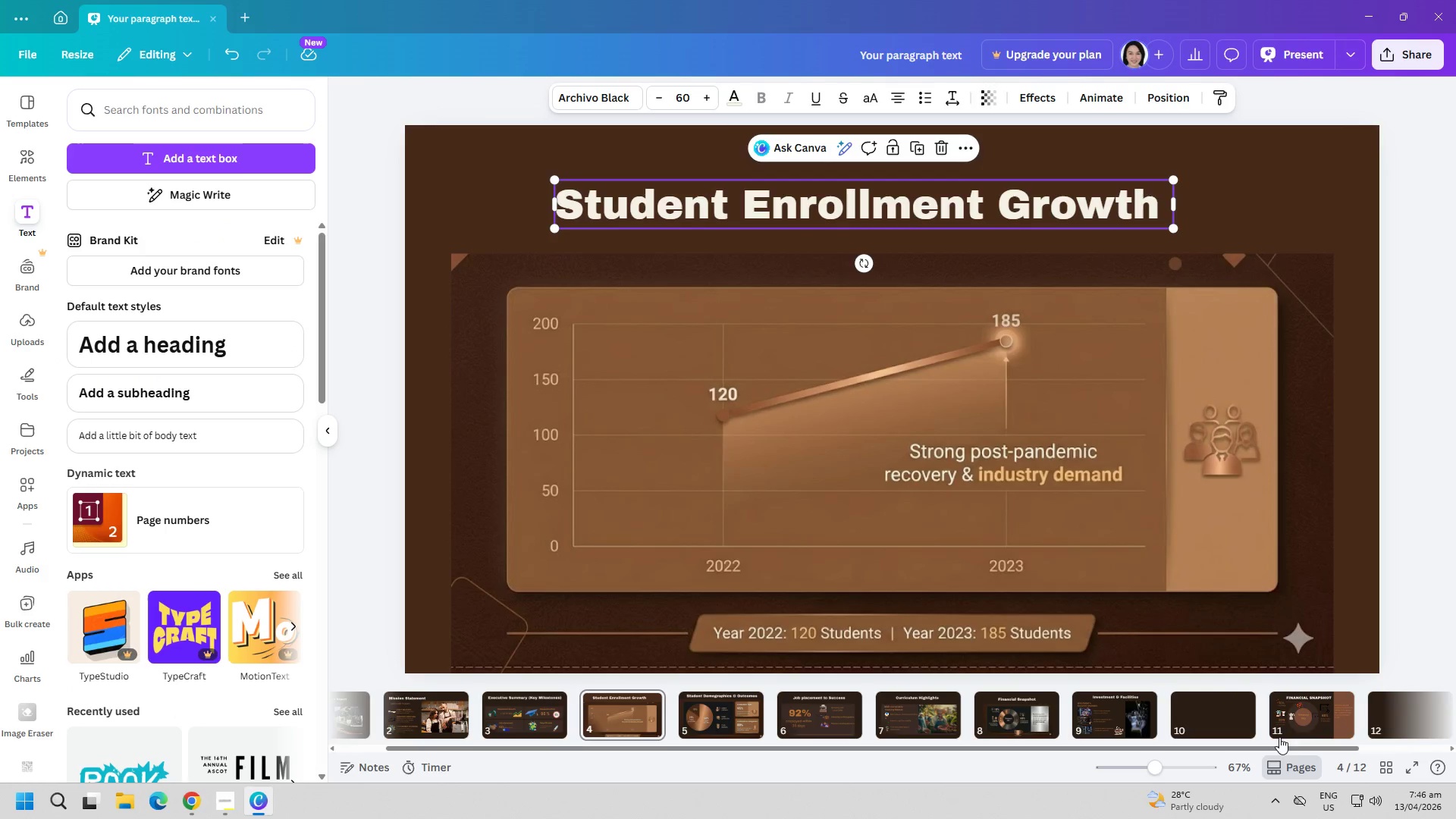 
left_click([1300, 718])
 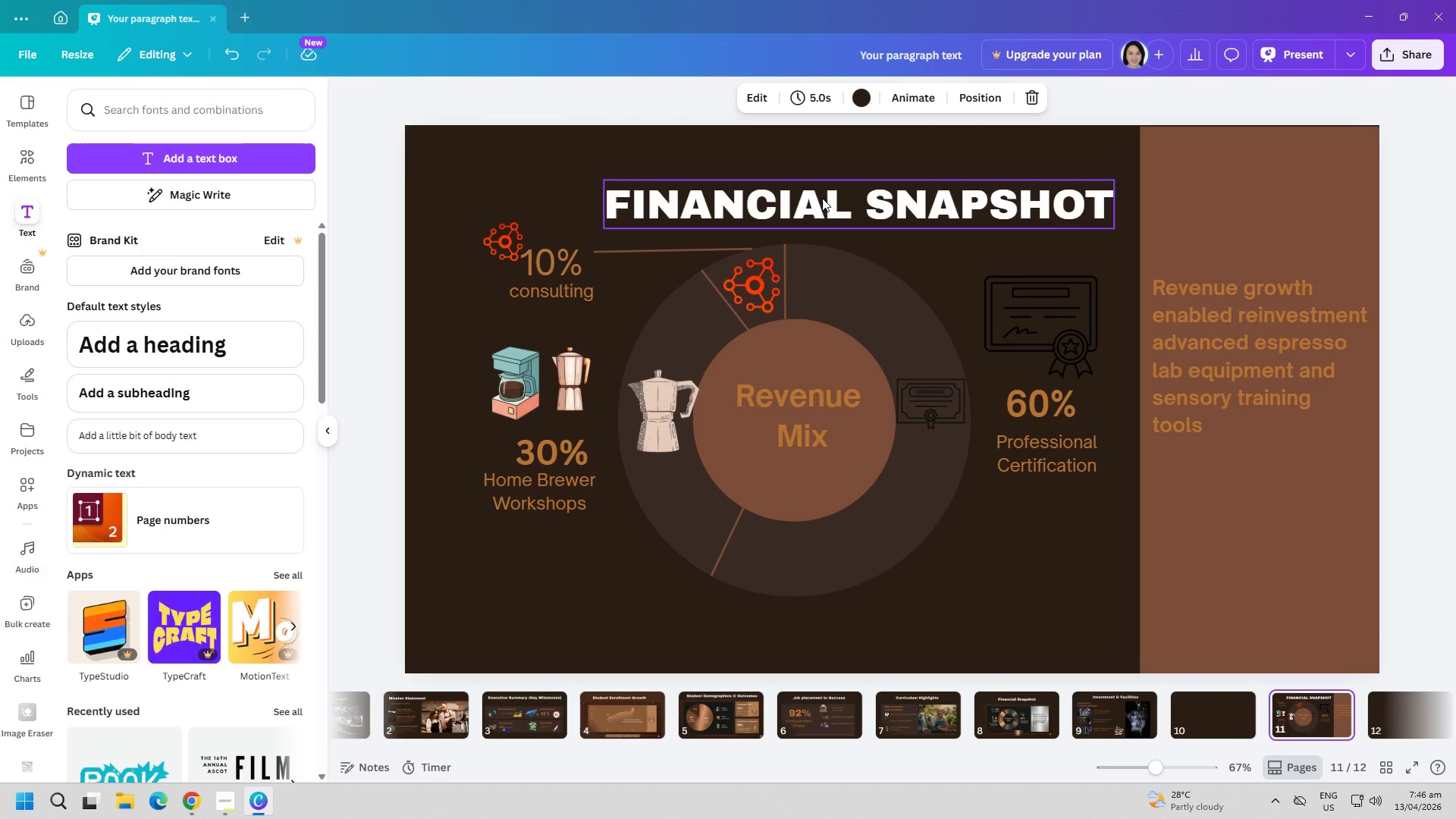 
left_click([822, 198])
 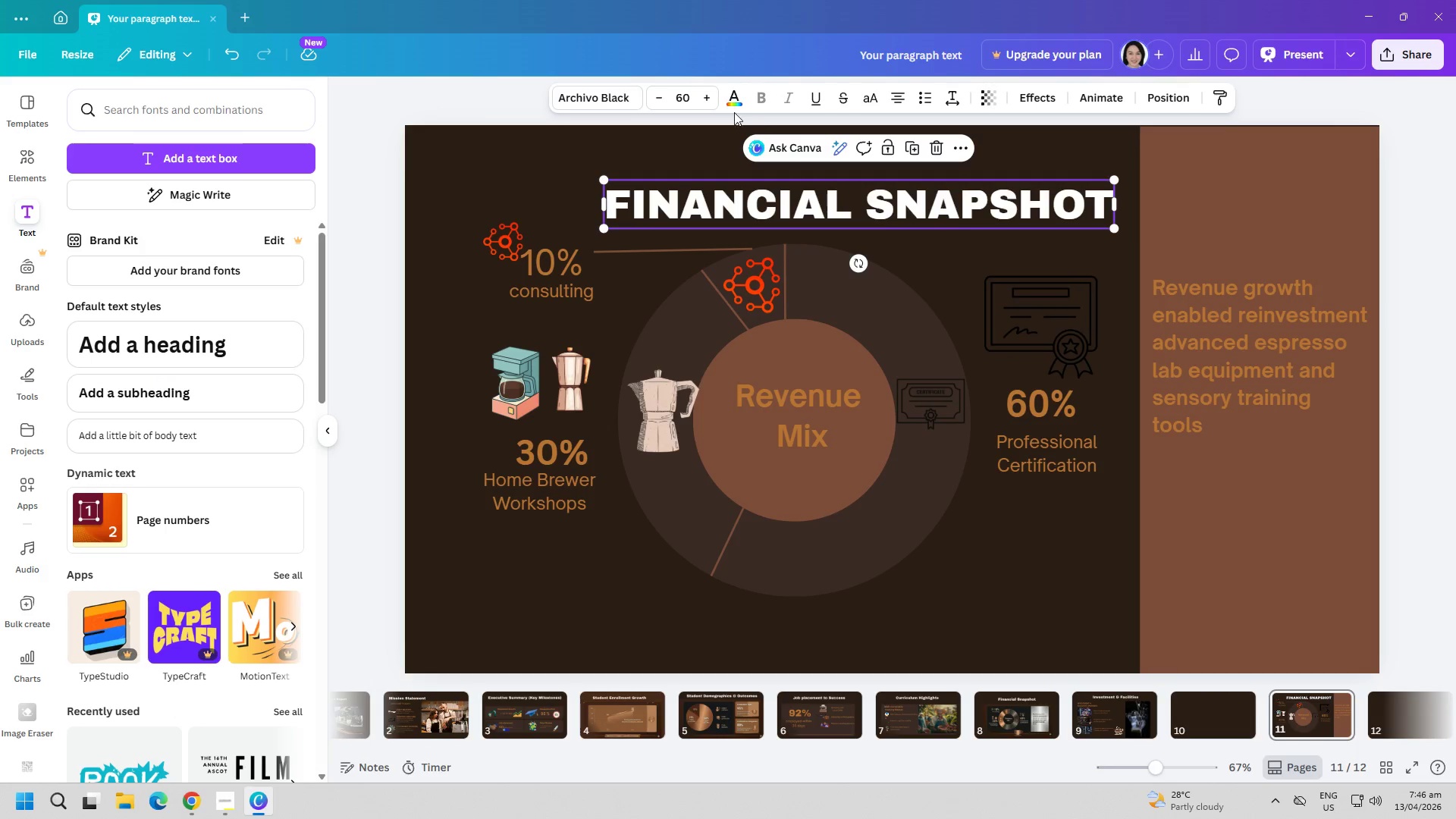 
left_click([727, 93])
 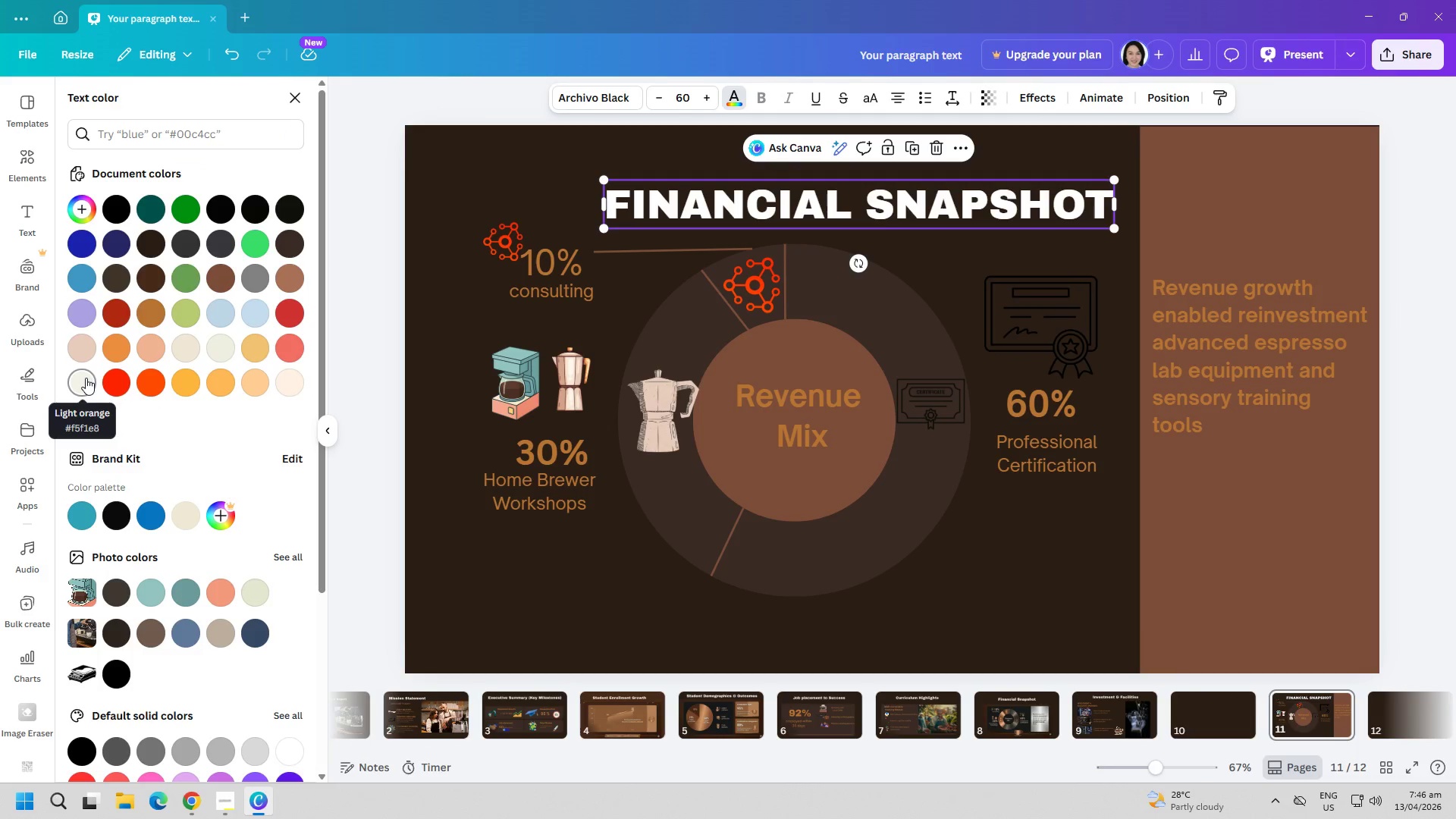 
double_click([527, 544])
 